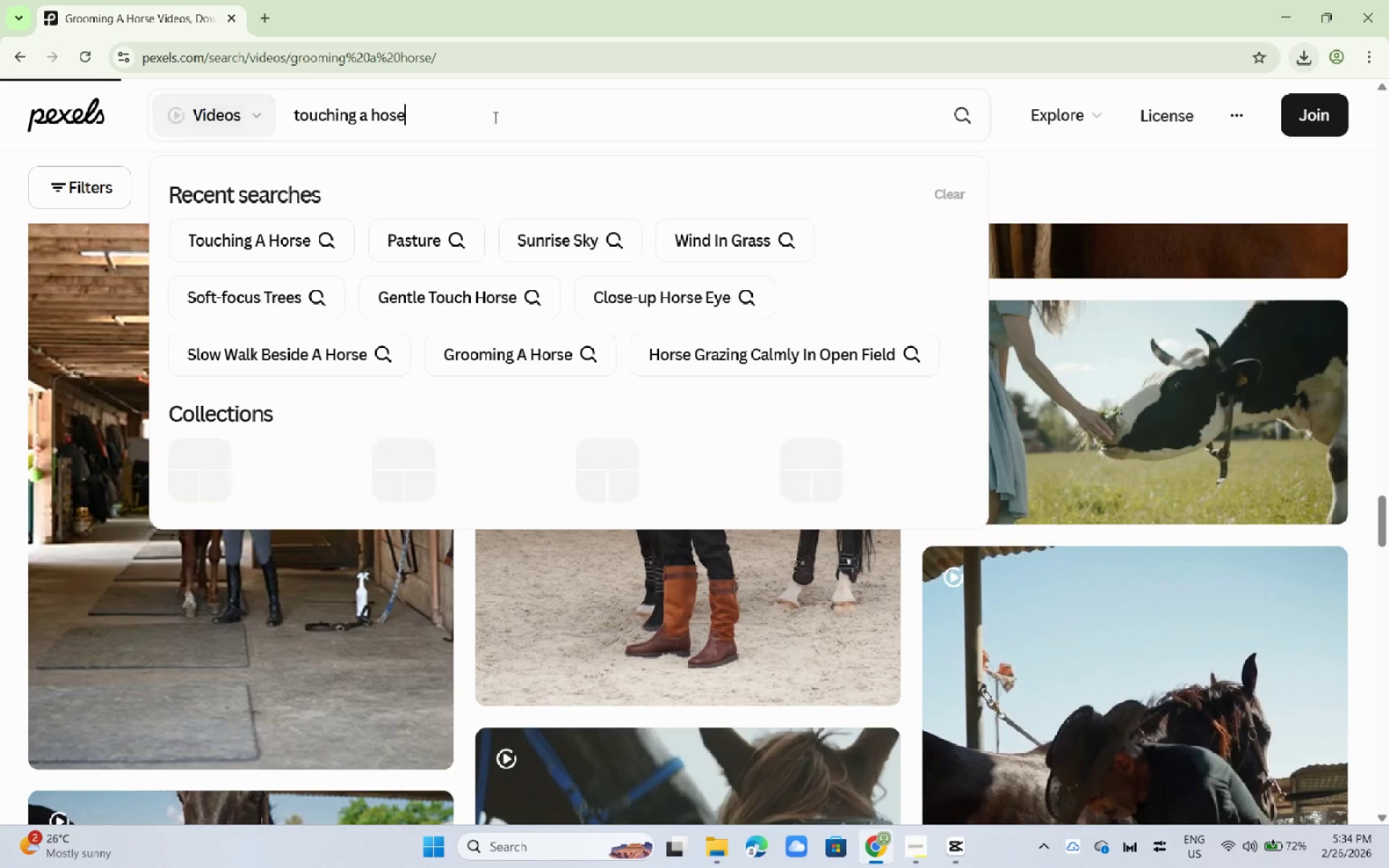 
left_click([485, 111])
 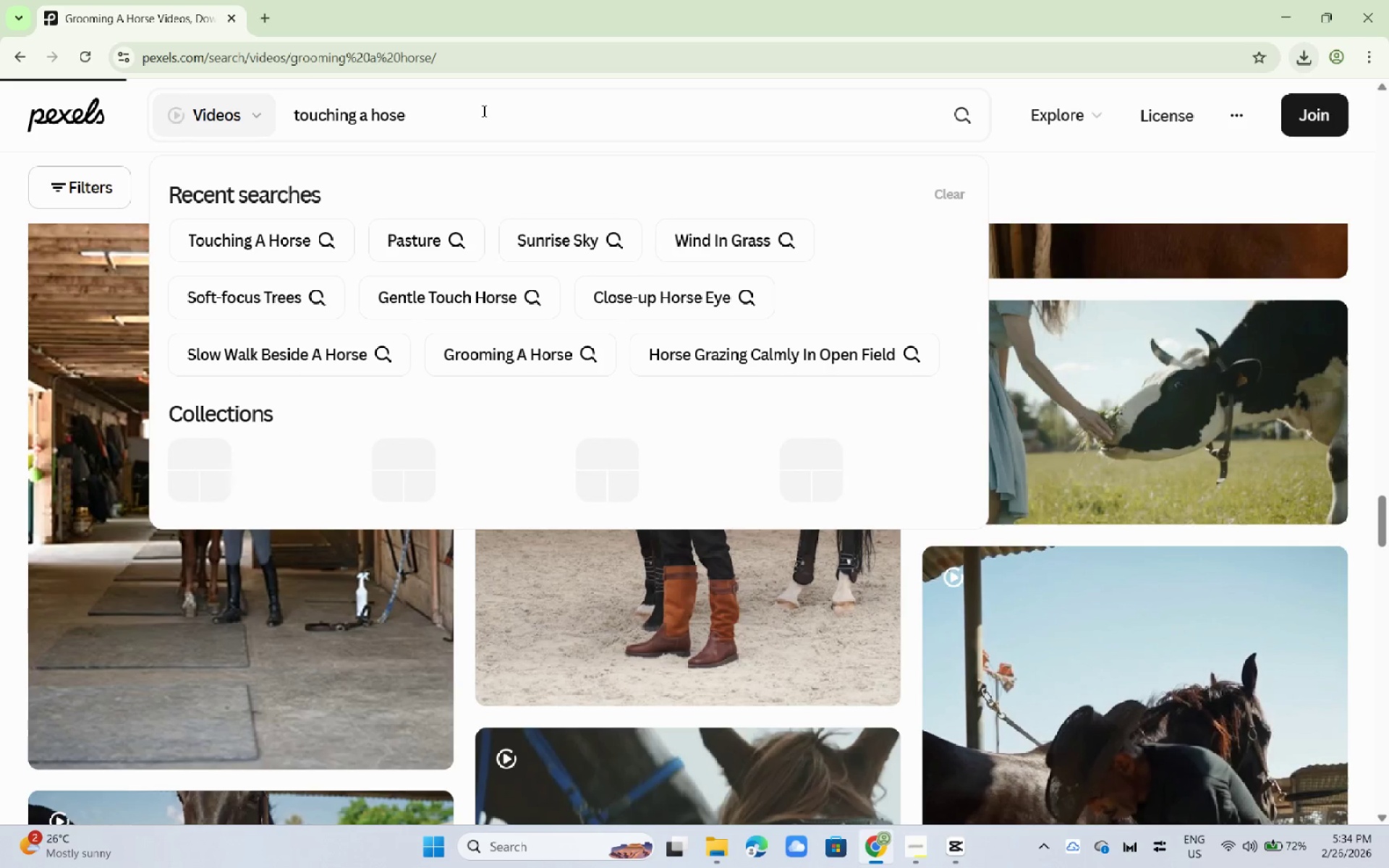 
type(]\77)
key(Backspace)
key(Backspace)
key(Backspace)
key(Backspace)
key(Backspace)
key(Backspace)
type(r)
key(Backspace)
type(rse)
 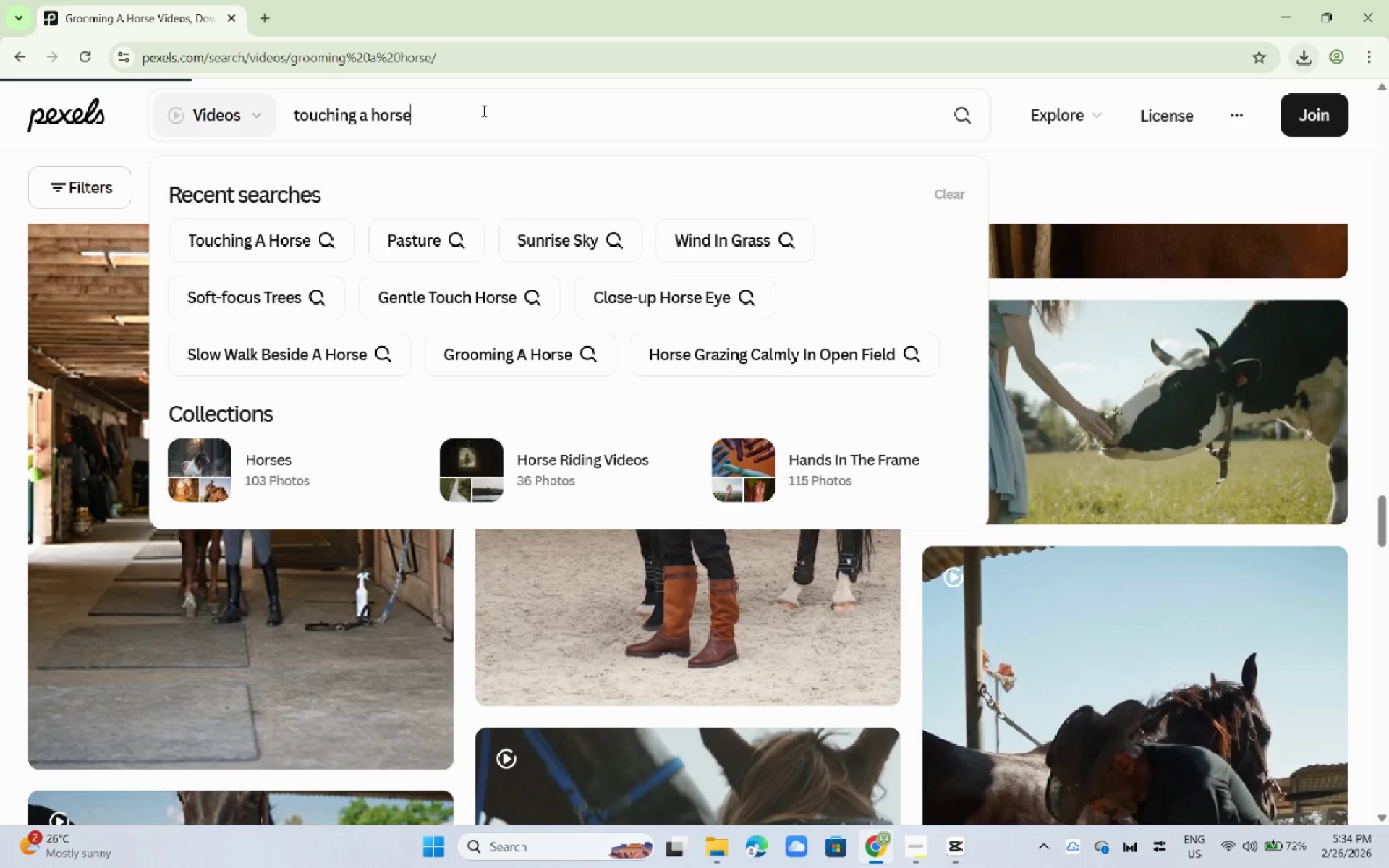 
key(Enter)
 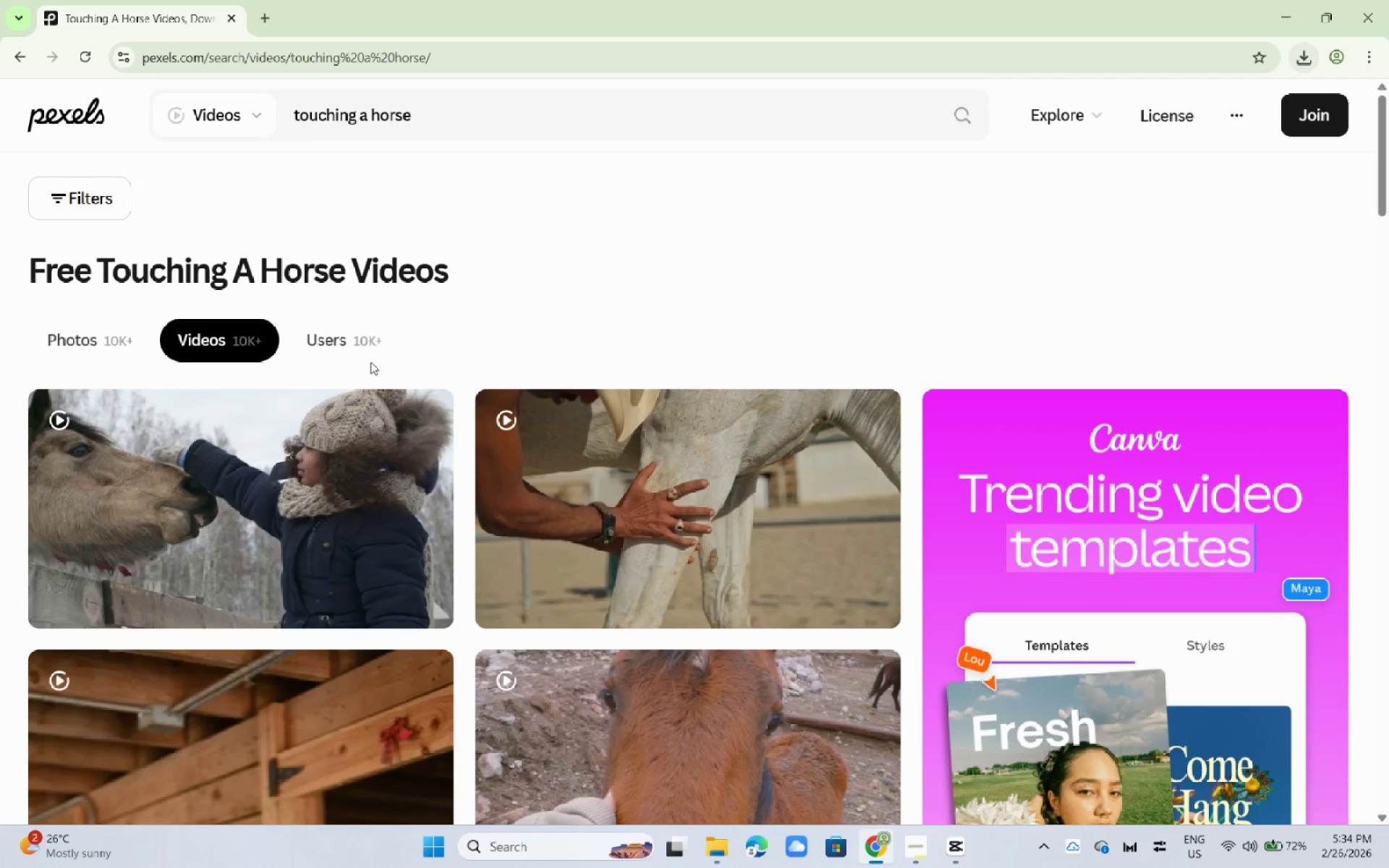 
scroll: coordinate [270, 422], scroll_direction: down, amount: 7.0
 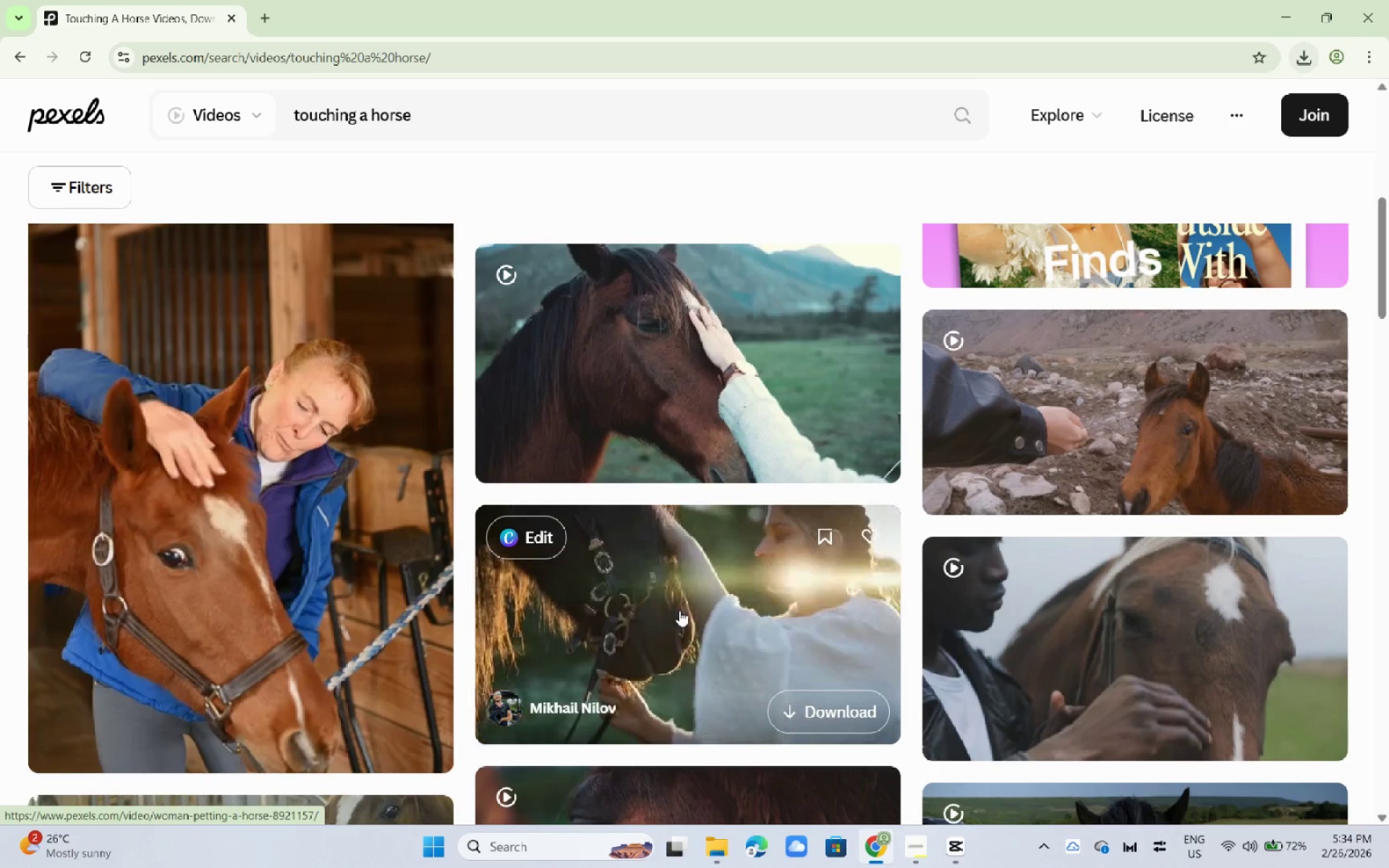 
wait(10.95)
 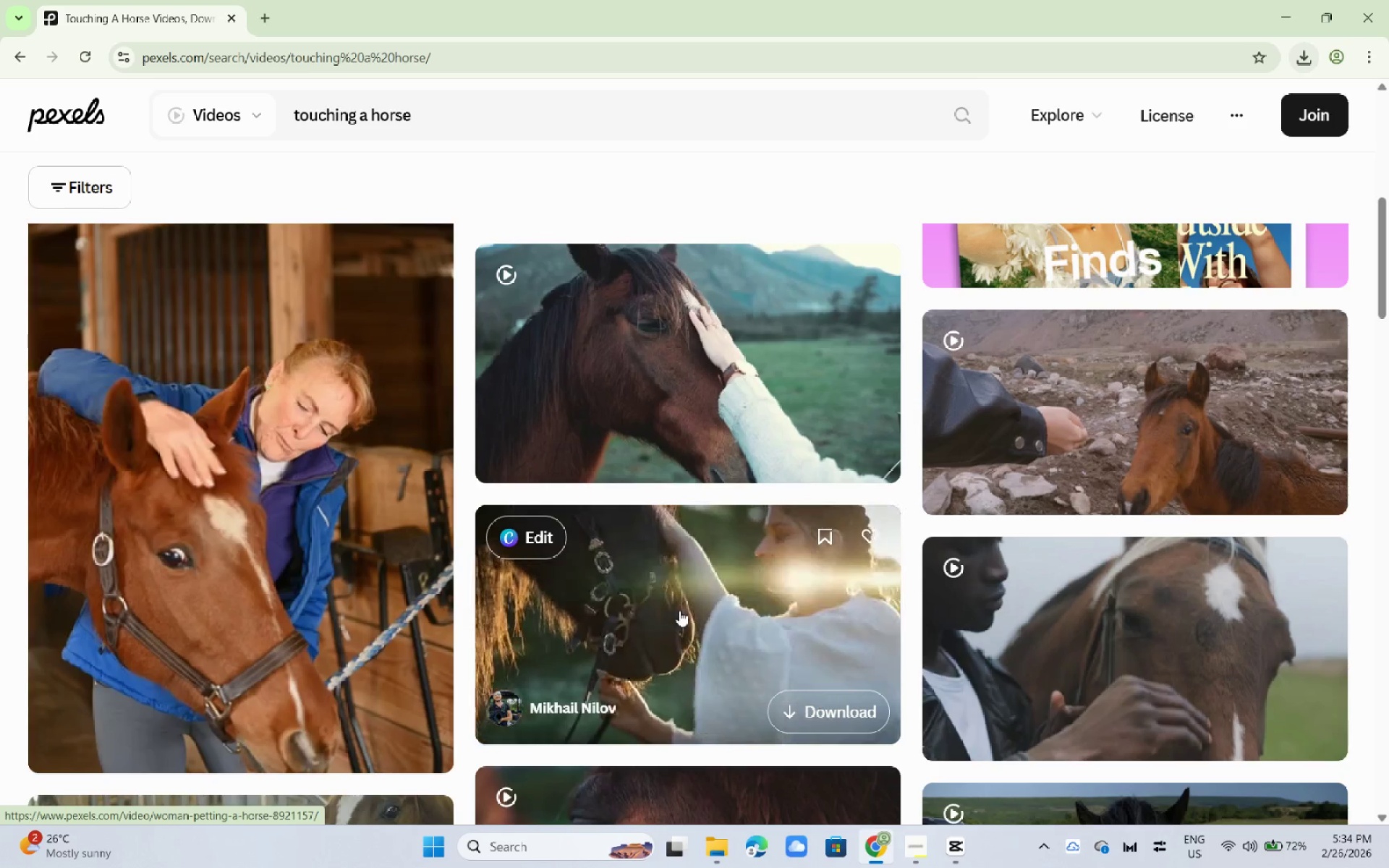 
left_click([783, 640])
 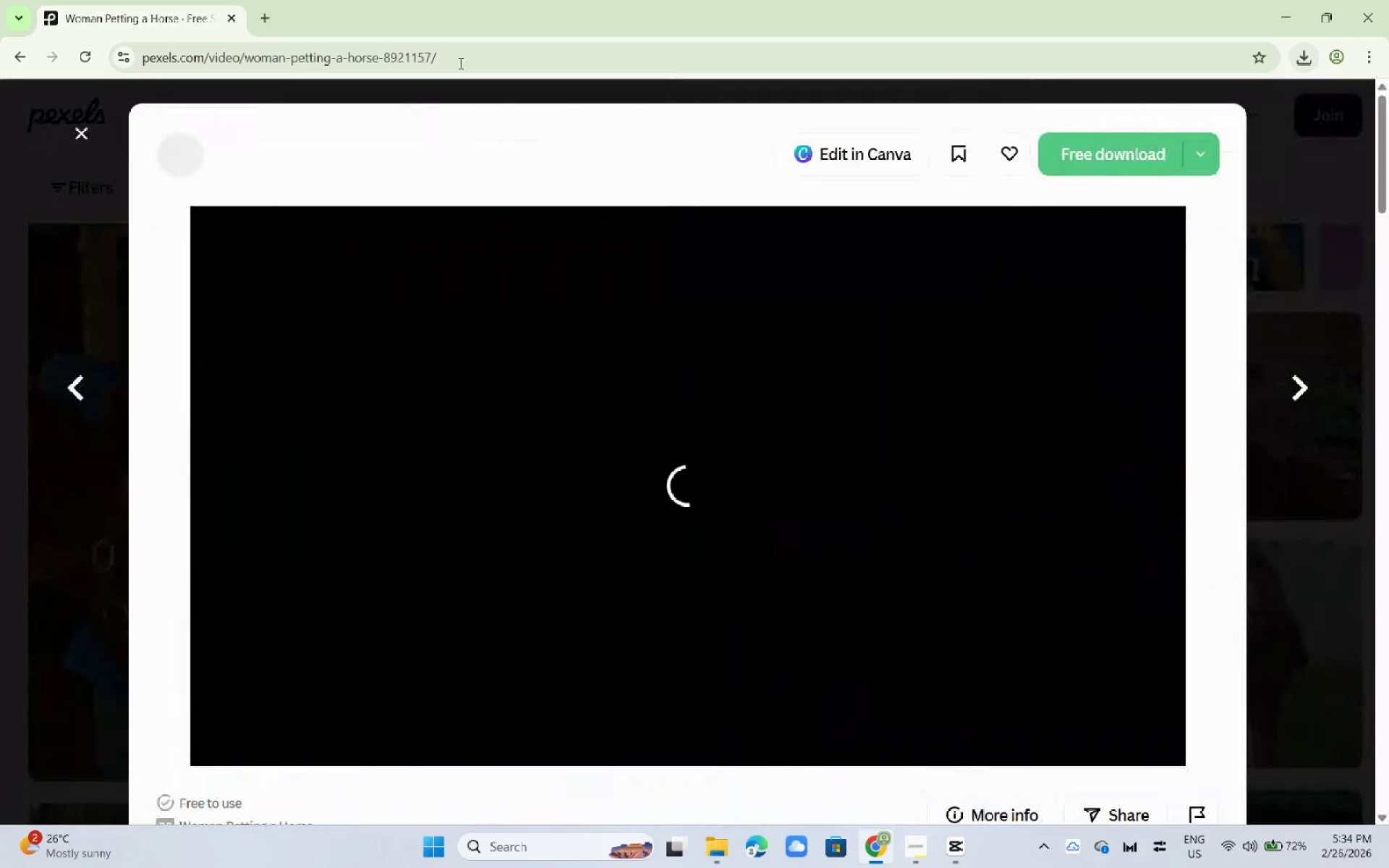 
left_click([444, 58])
 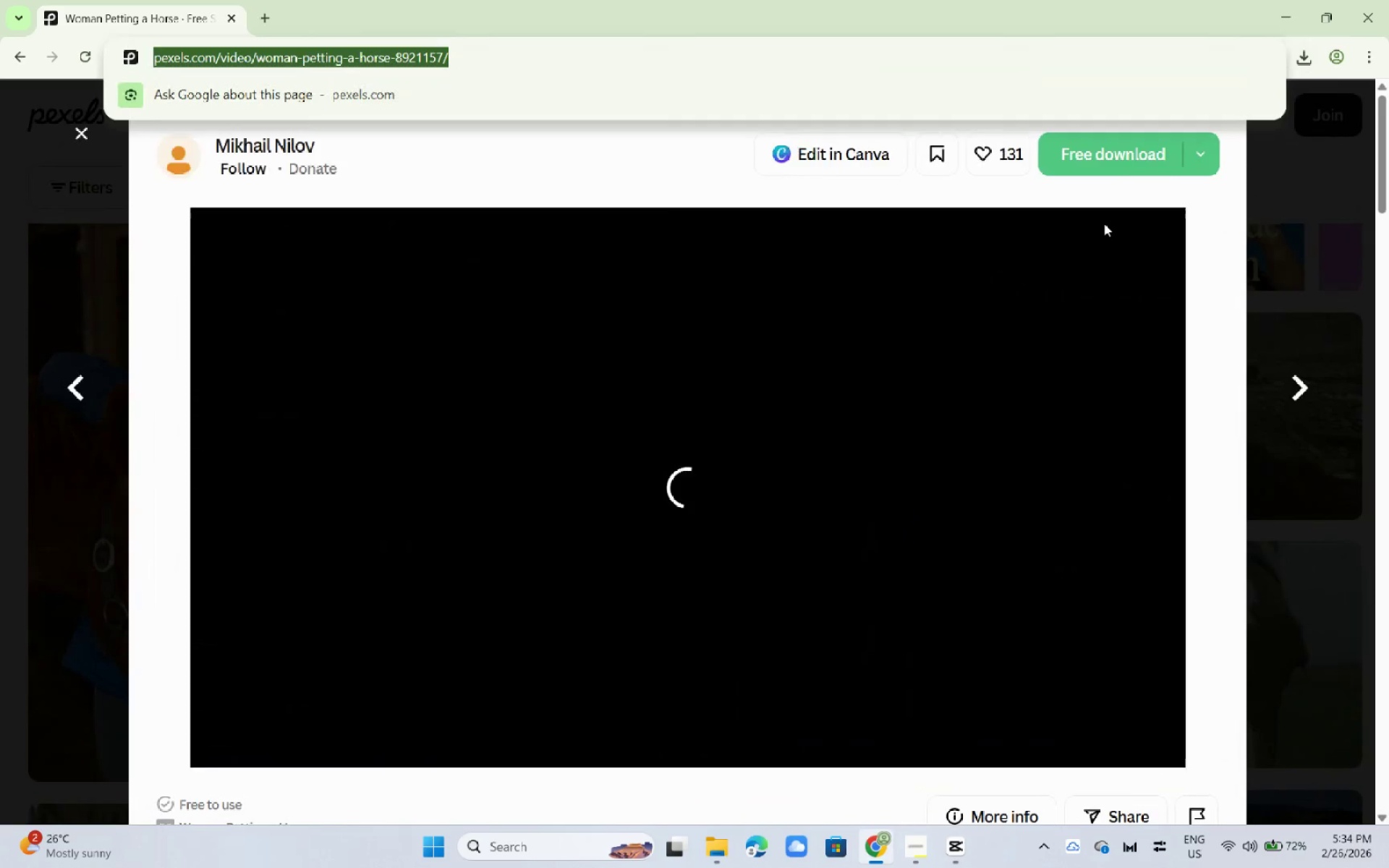 
left_click([1112, 156])
 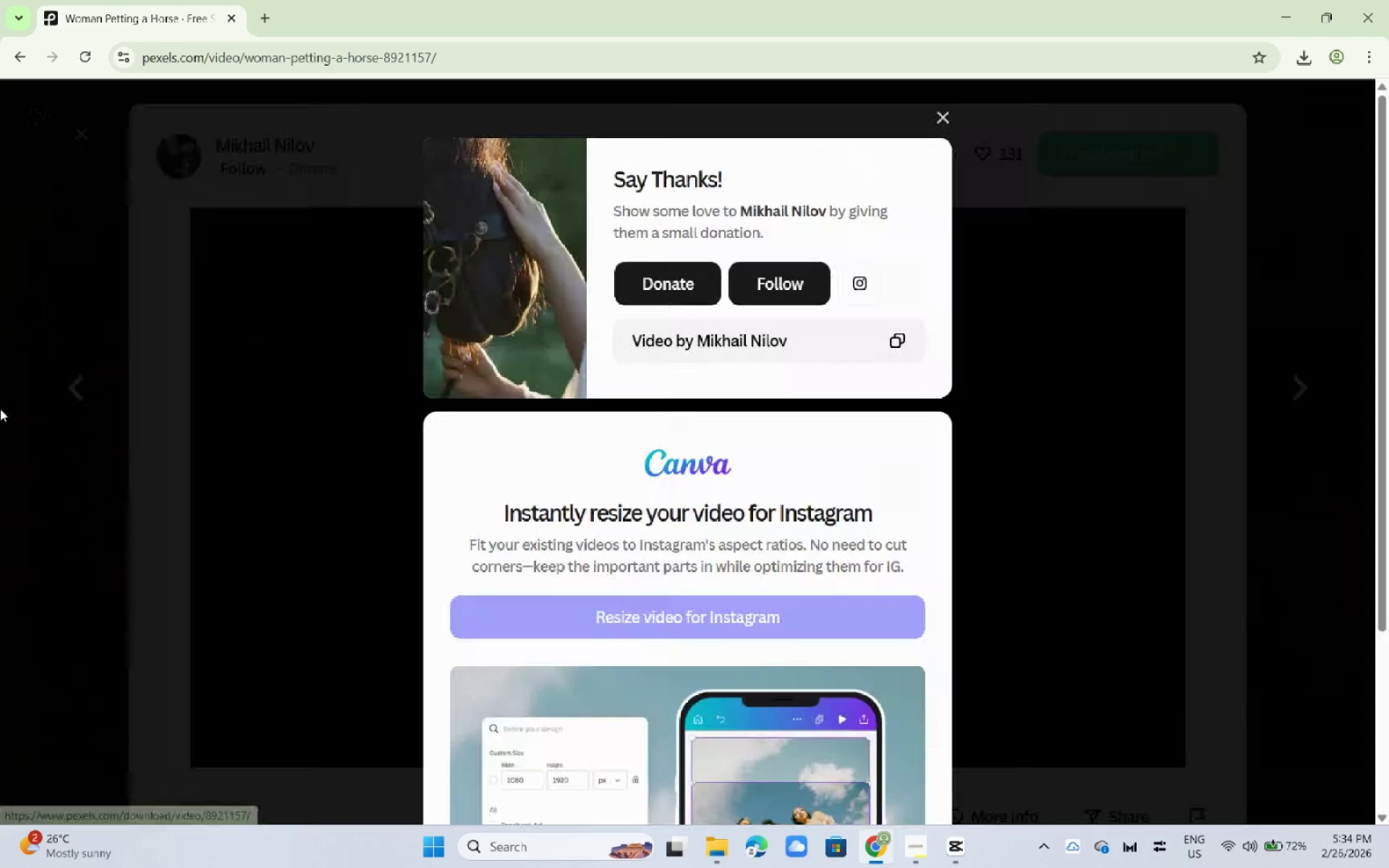 
left_click([0, 409])
 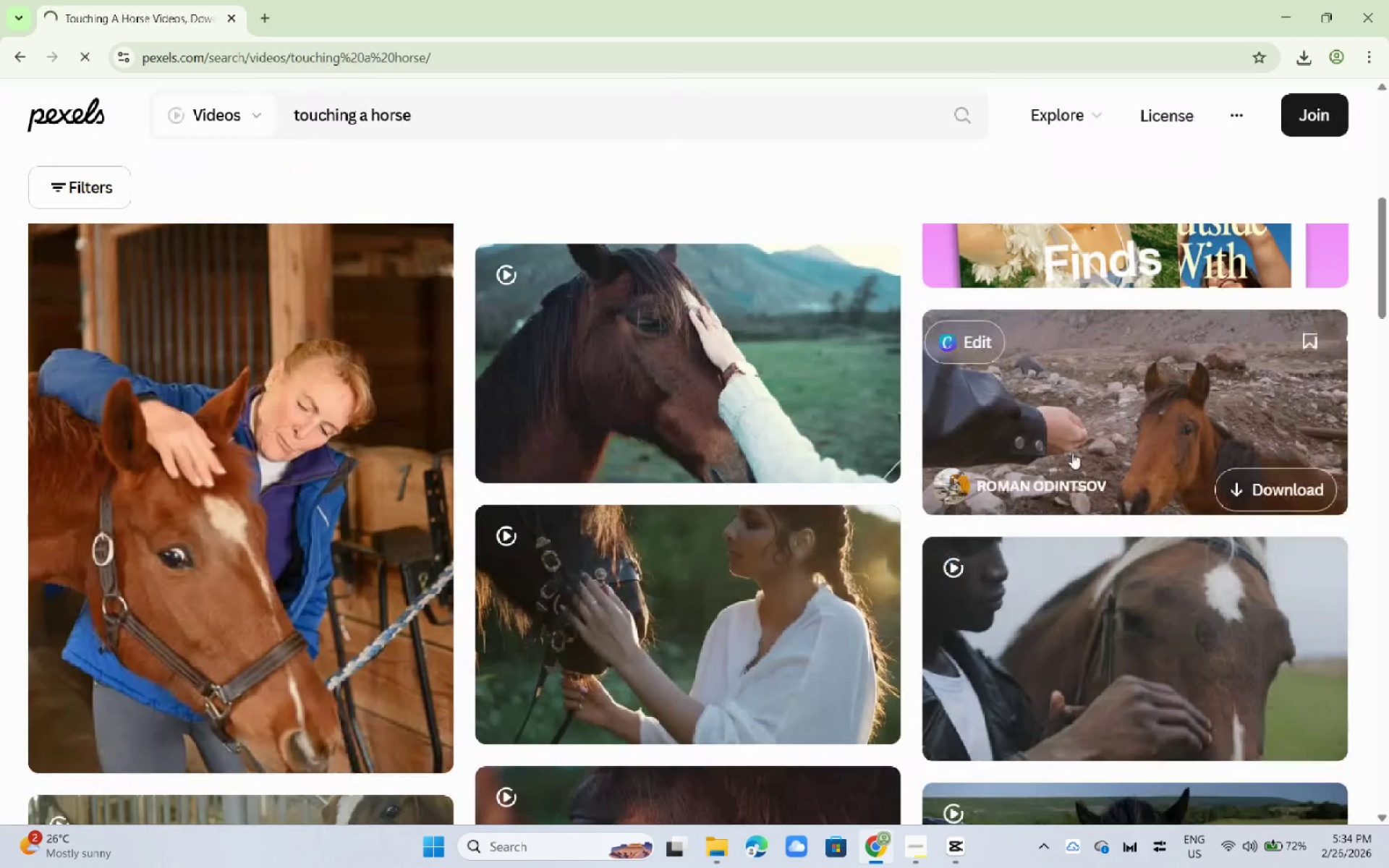 
scroll: coordinate [1000, 405], scroll_direction: up, amount: 3.0
 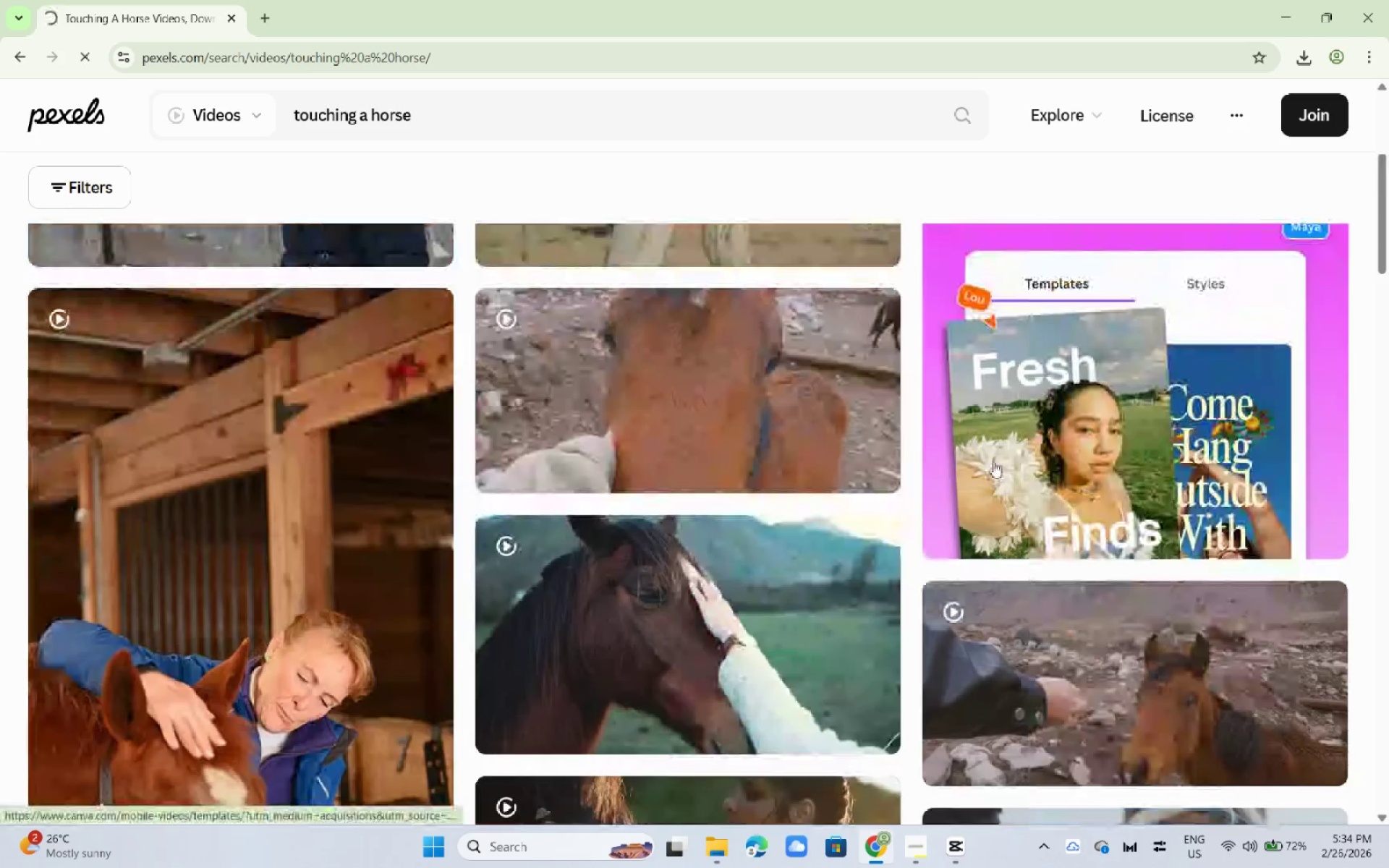 
scroll: coordinate [996, 476], scroll_direction: down, amount: 11.0
 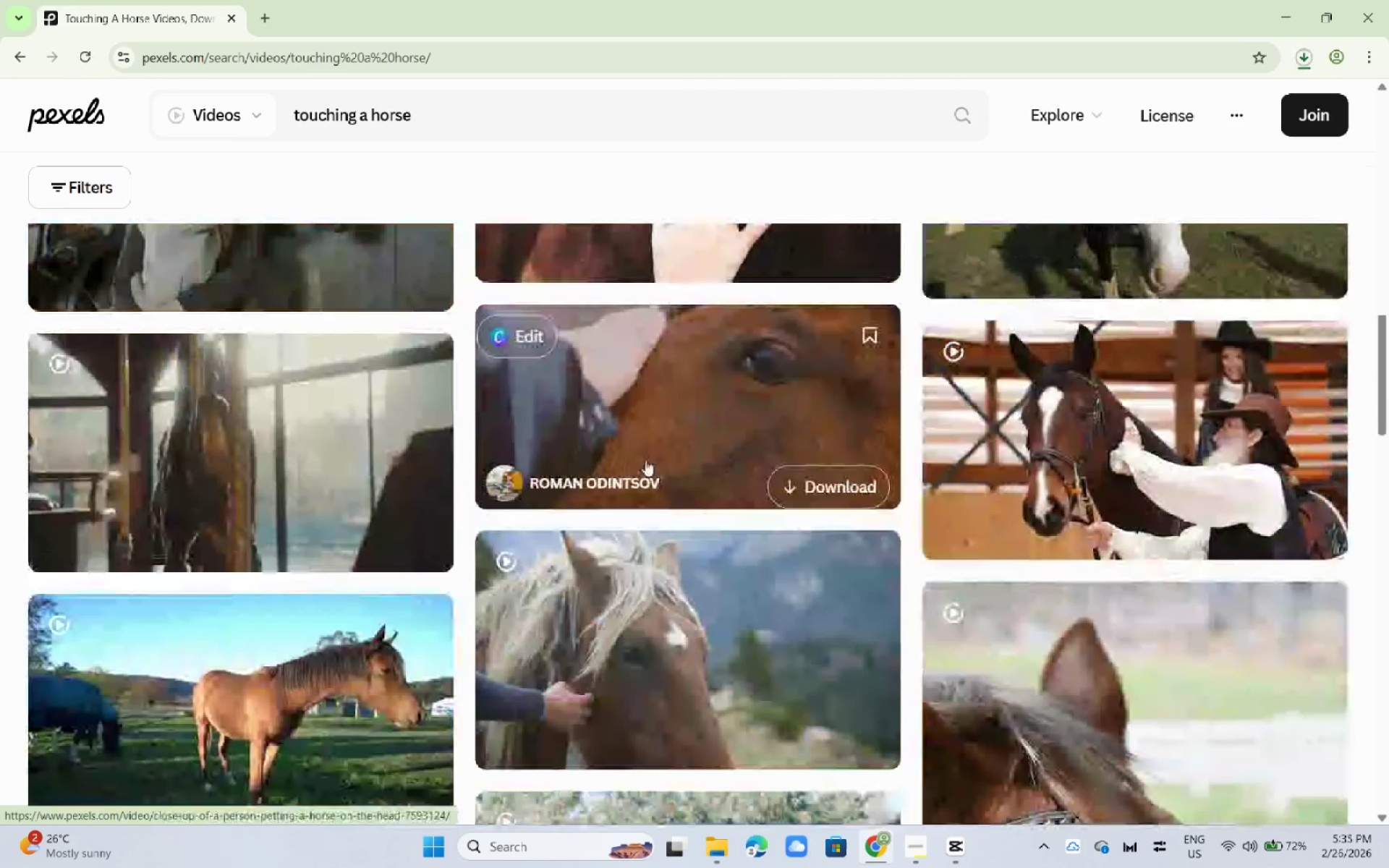 
scroll: coordinate [645, 459], scroll_direction: up, amount: 2.0
 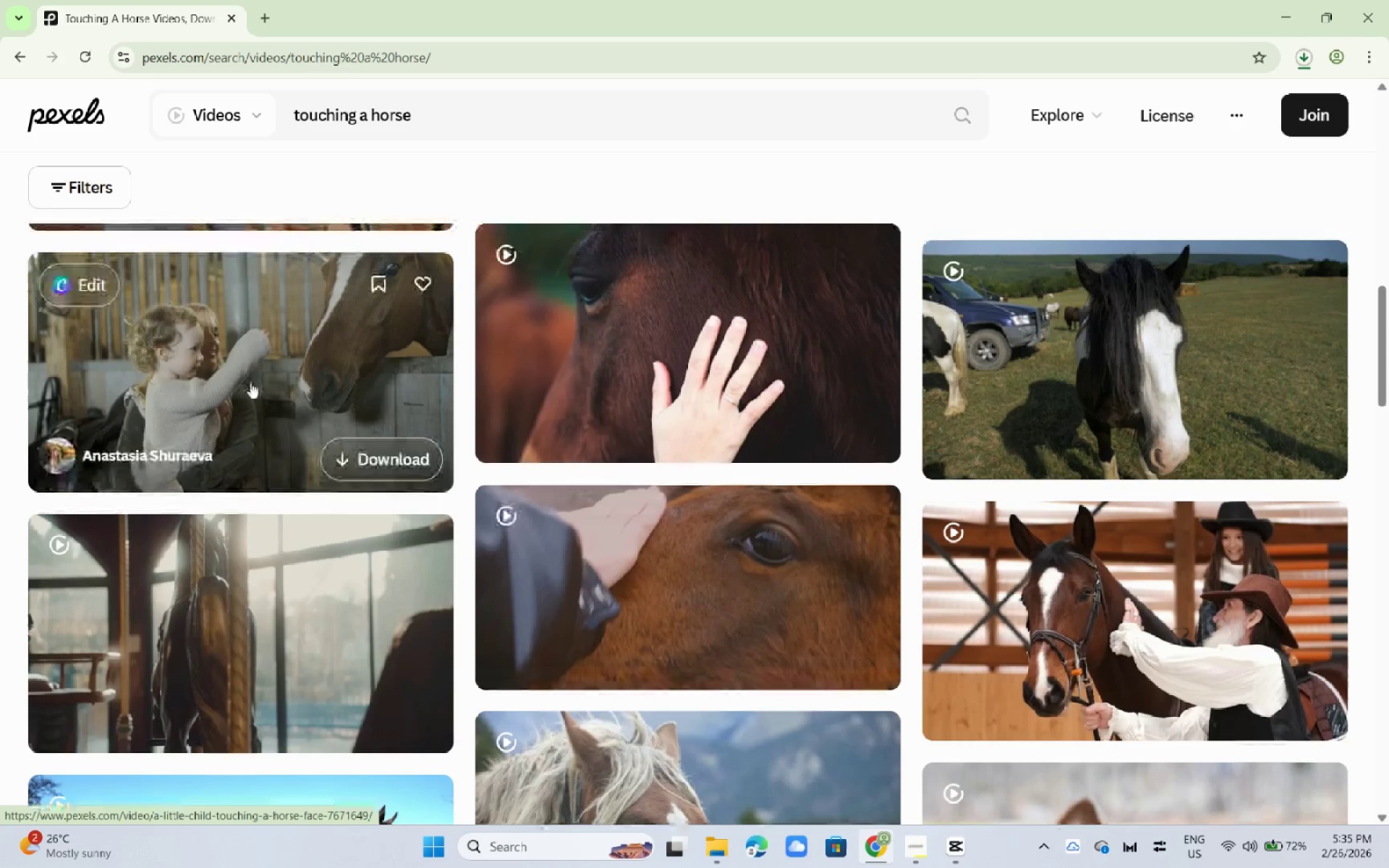 
left_click([249, 376])
 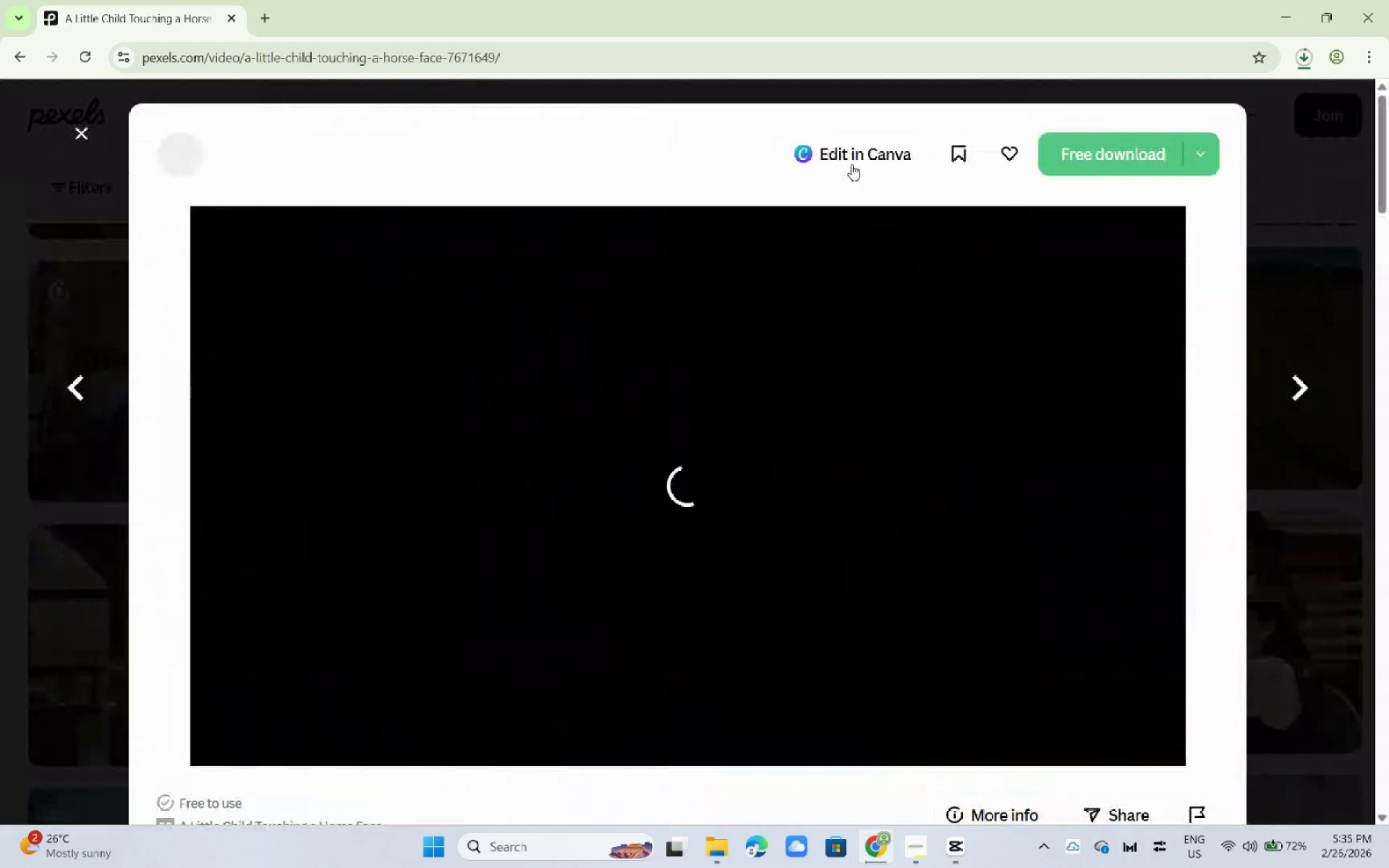 
left_click([1114, 150])
 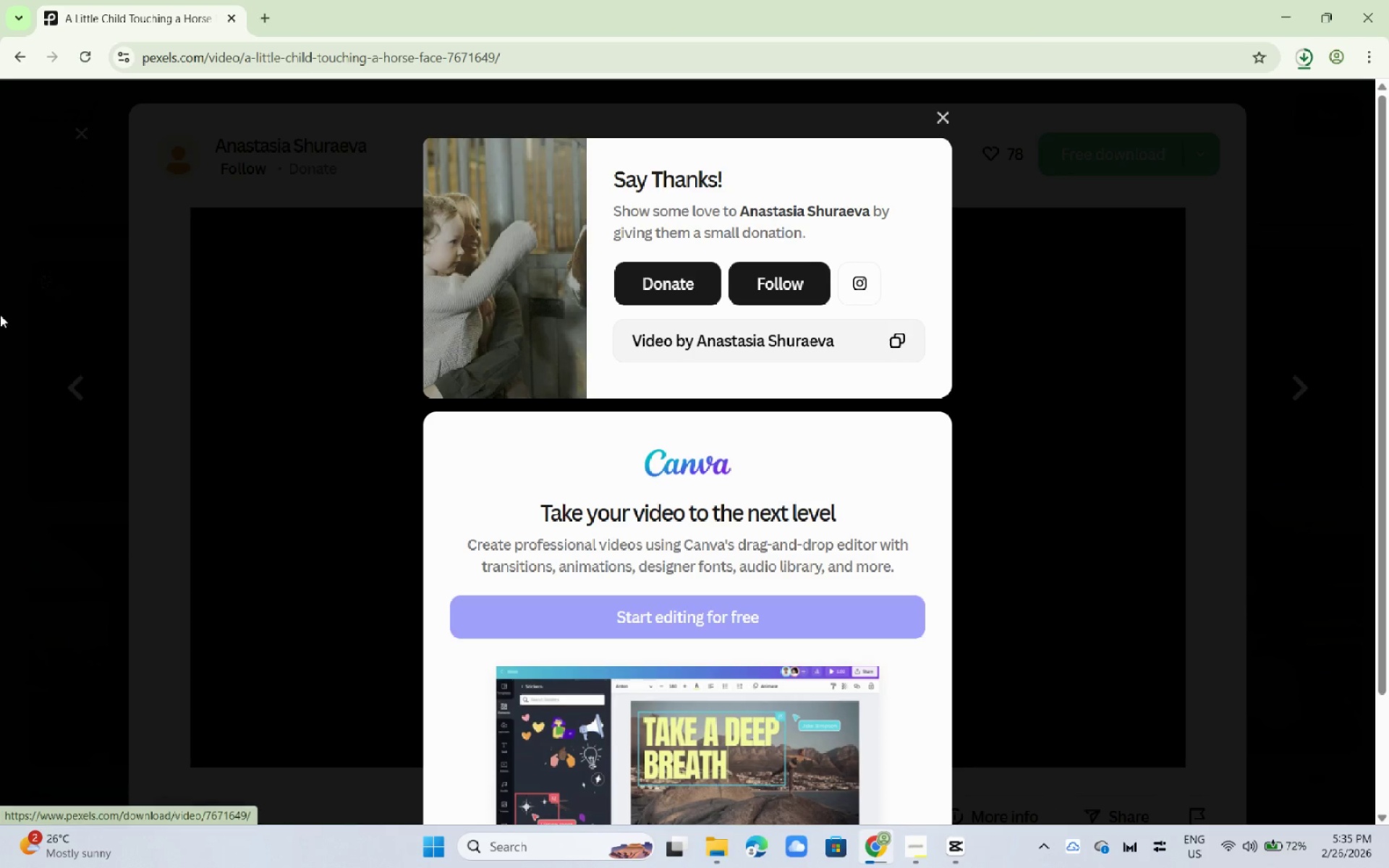 
left_click([0, 315])
 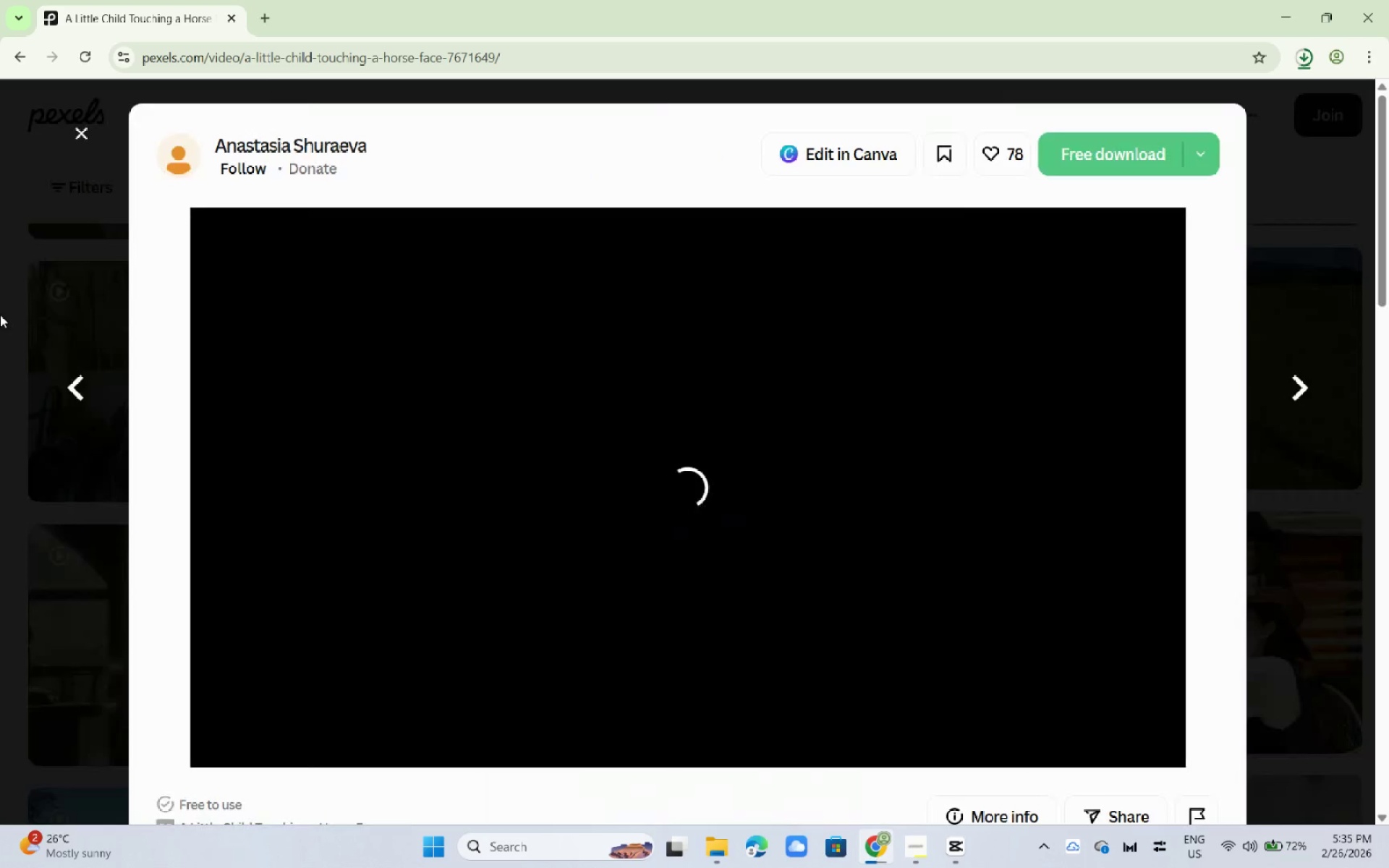 
left_click([0, 315])
 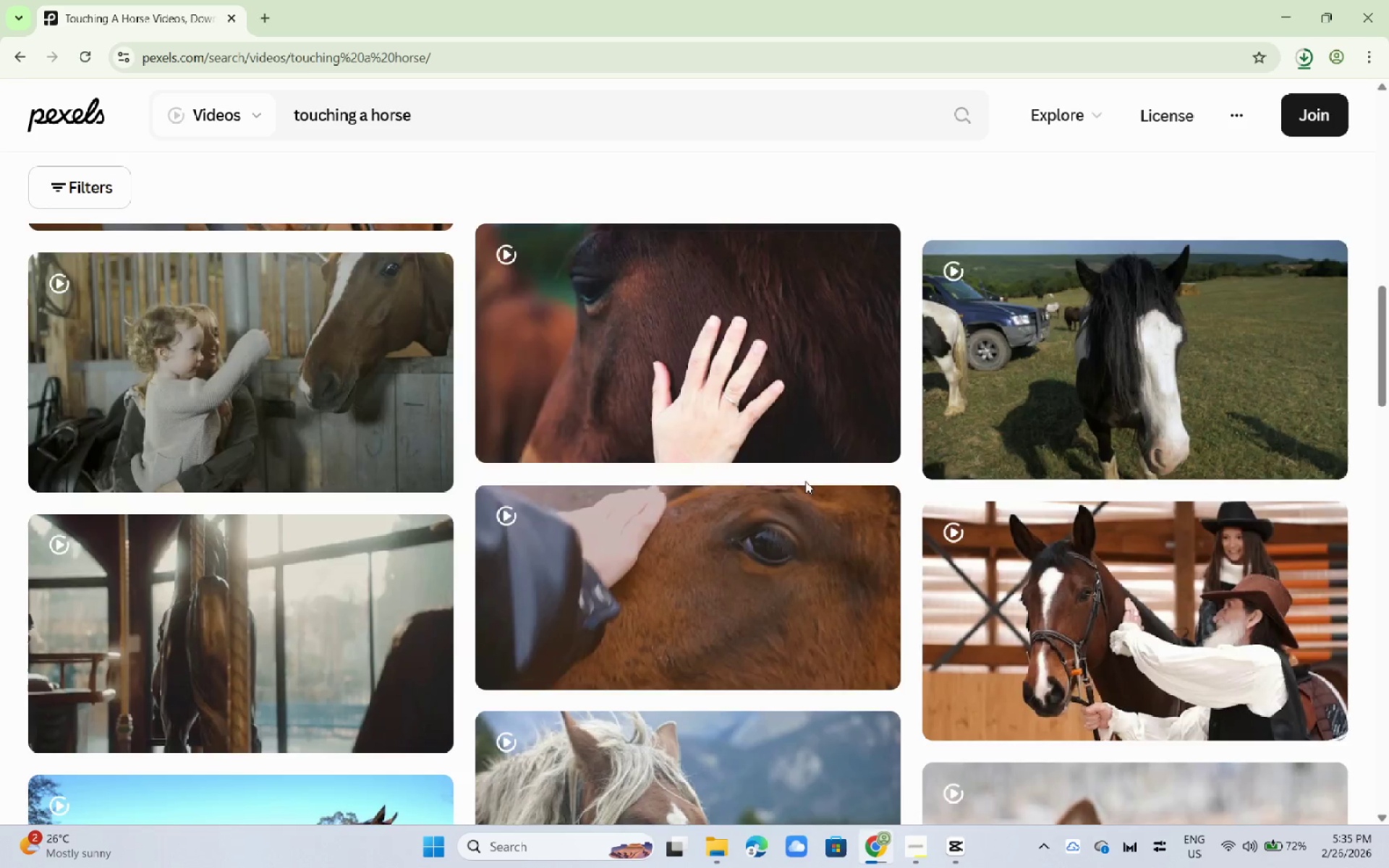 
scroll: coordinate [815, 483], scroll_direction: down, amount: 4.0
 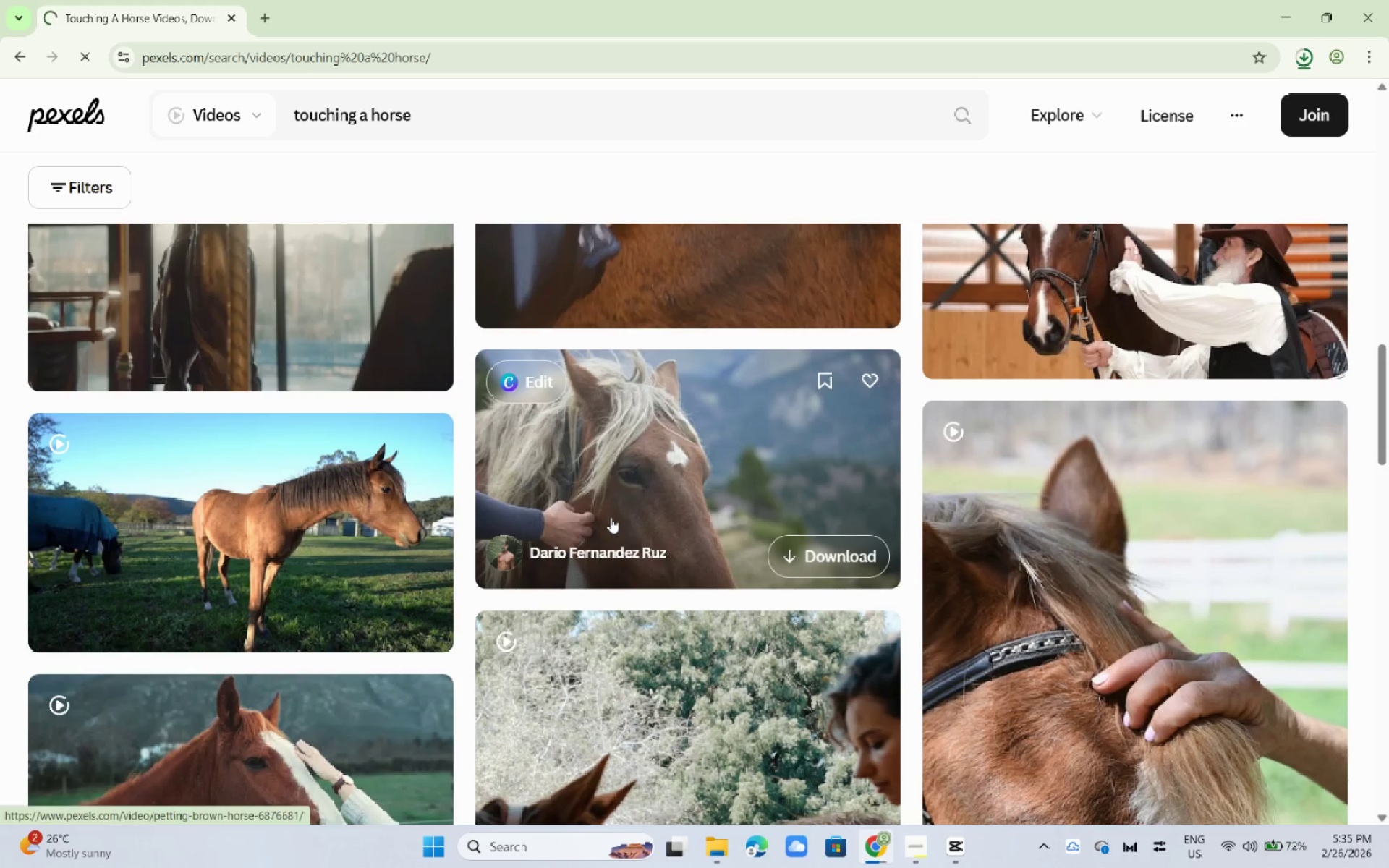 
left_click([1172, 475])
 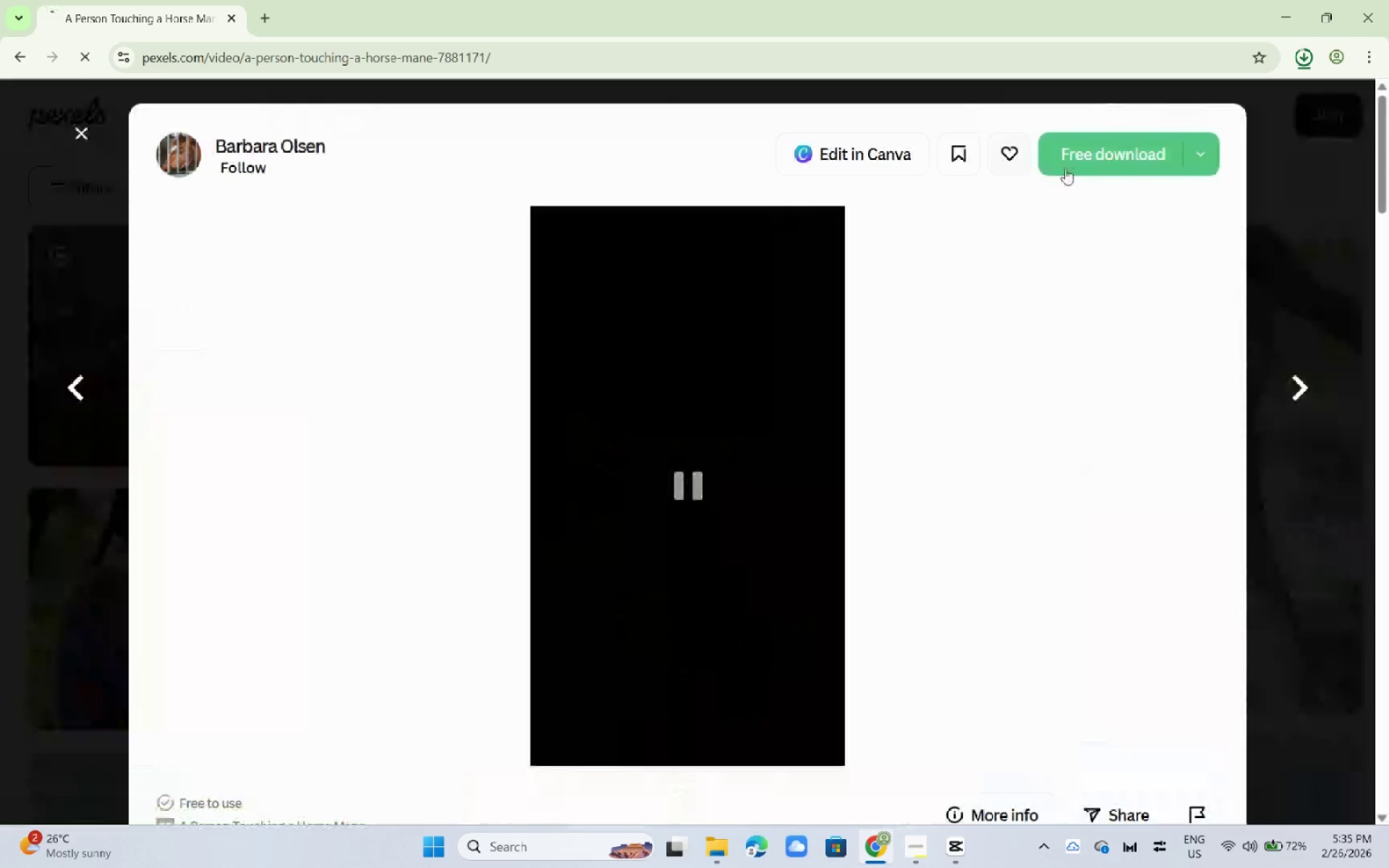 
scroll: coordinate [811, 511], scroll_direction: down, amount: 5.0
 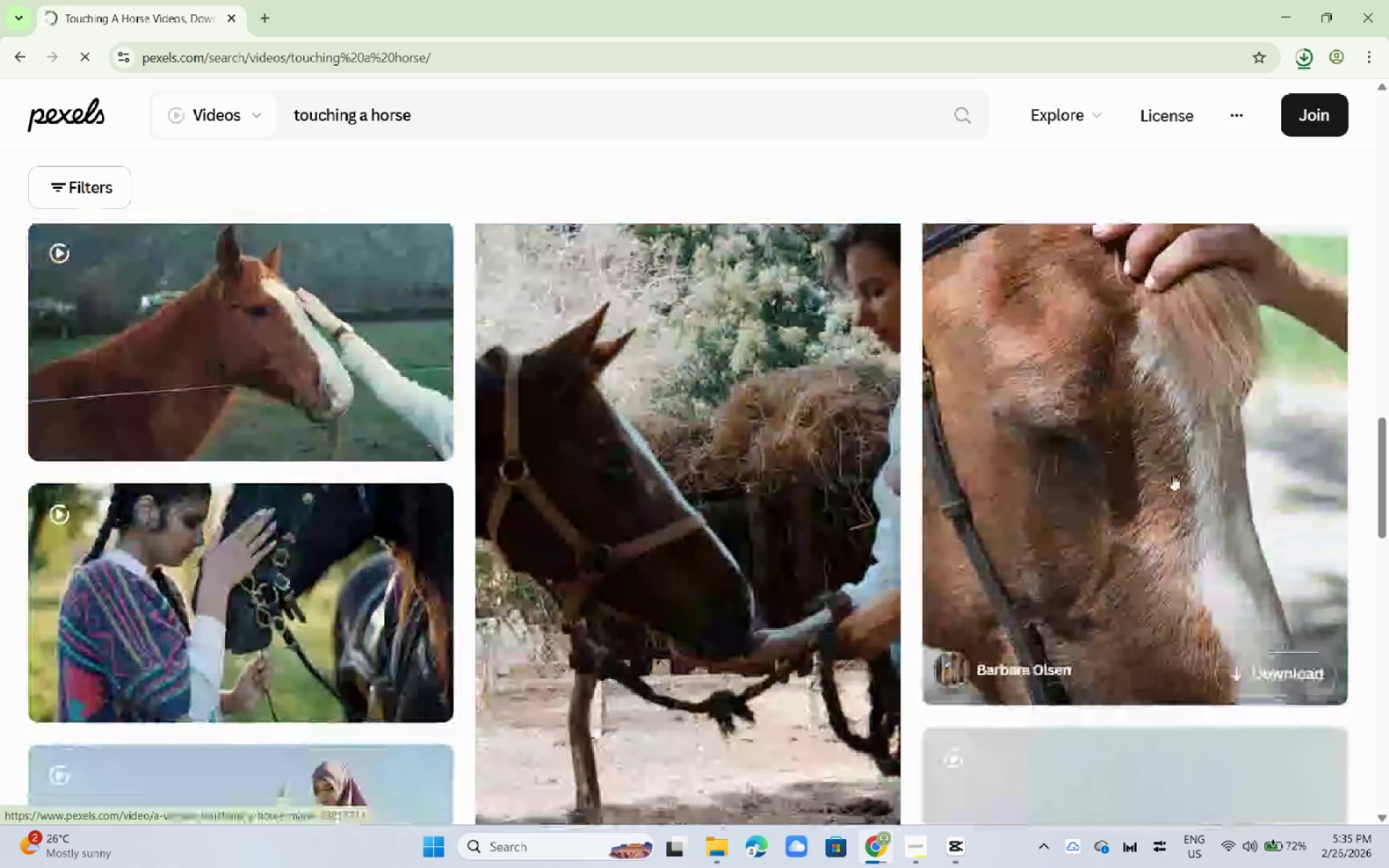 
left_click([1102, 174])
 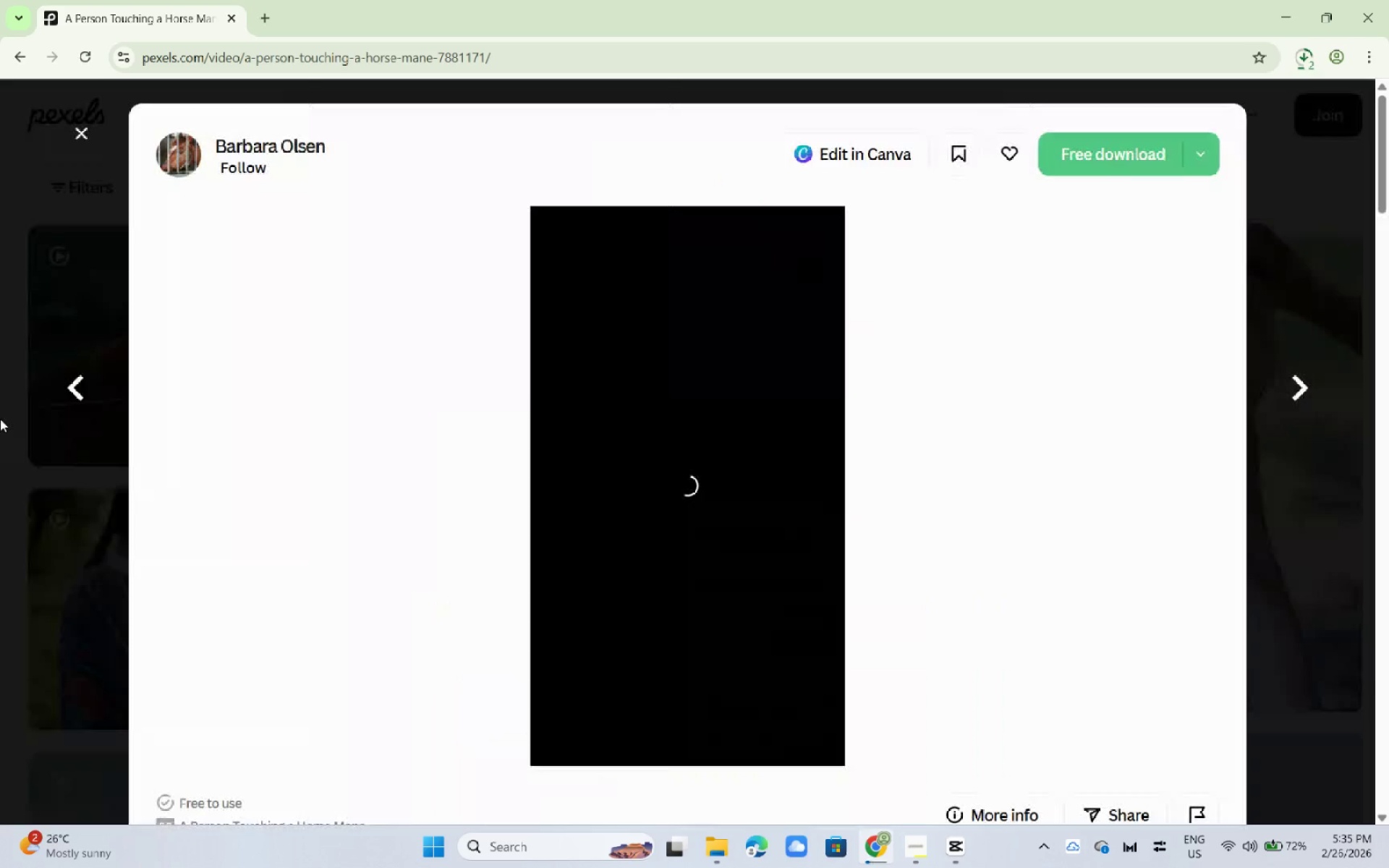 
double_click([0, 419])
 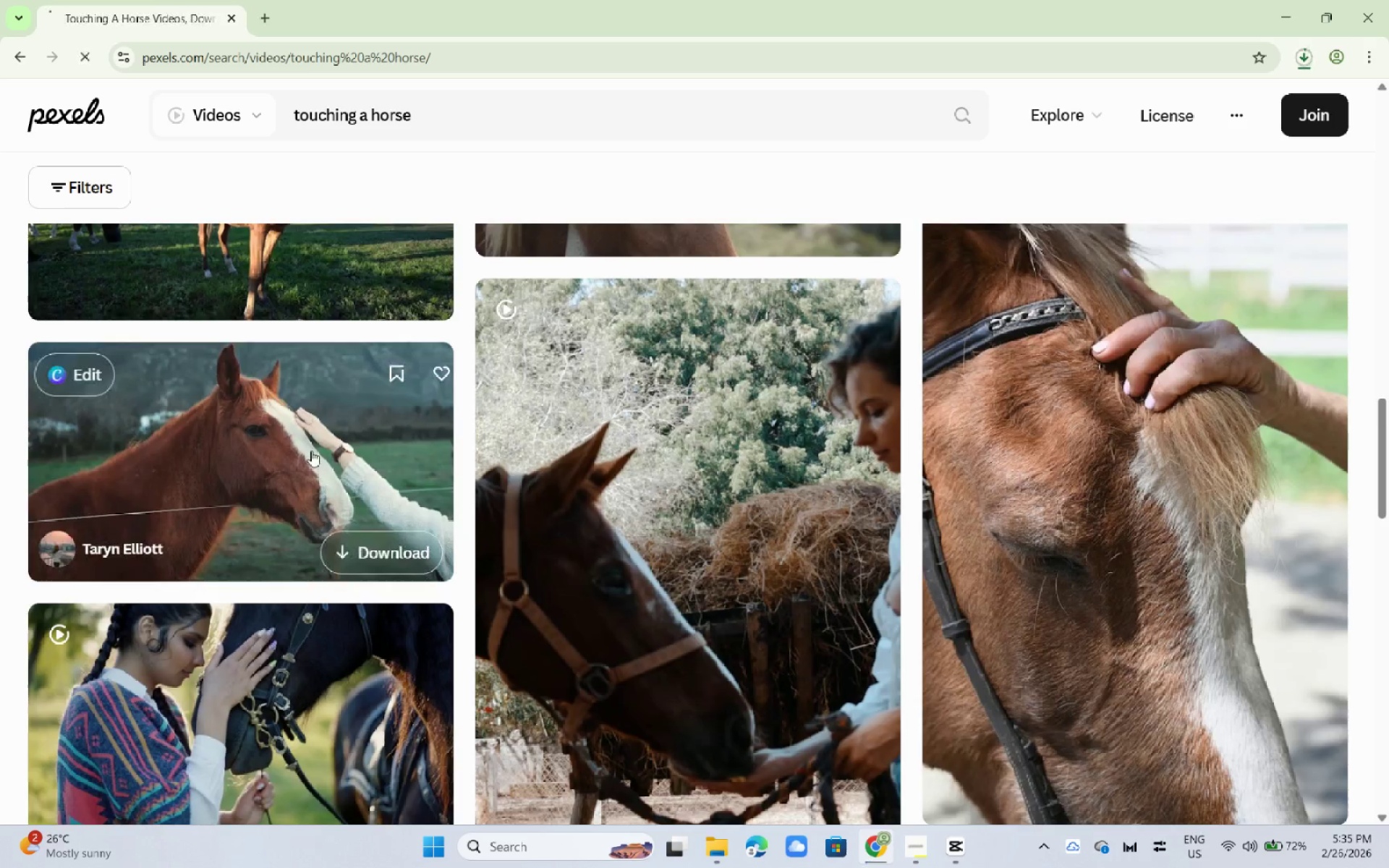 
scroll: coordinate [311, 451], scroll_direction: down, amount: 4.0
 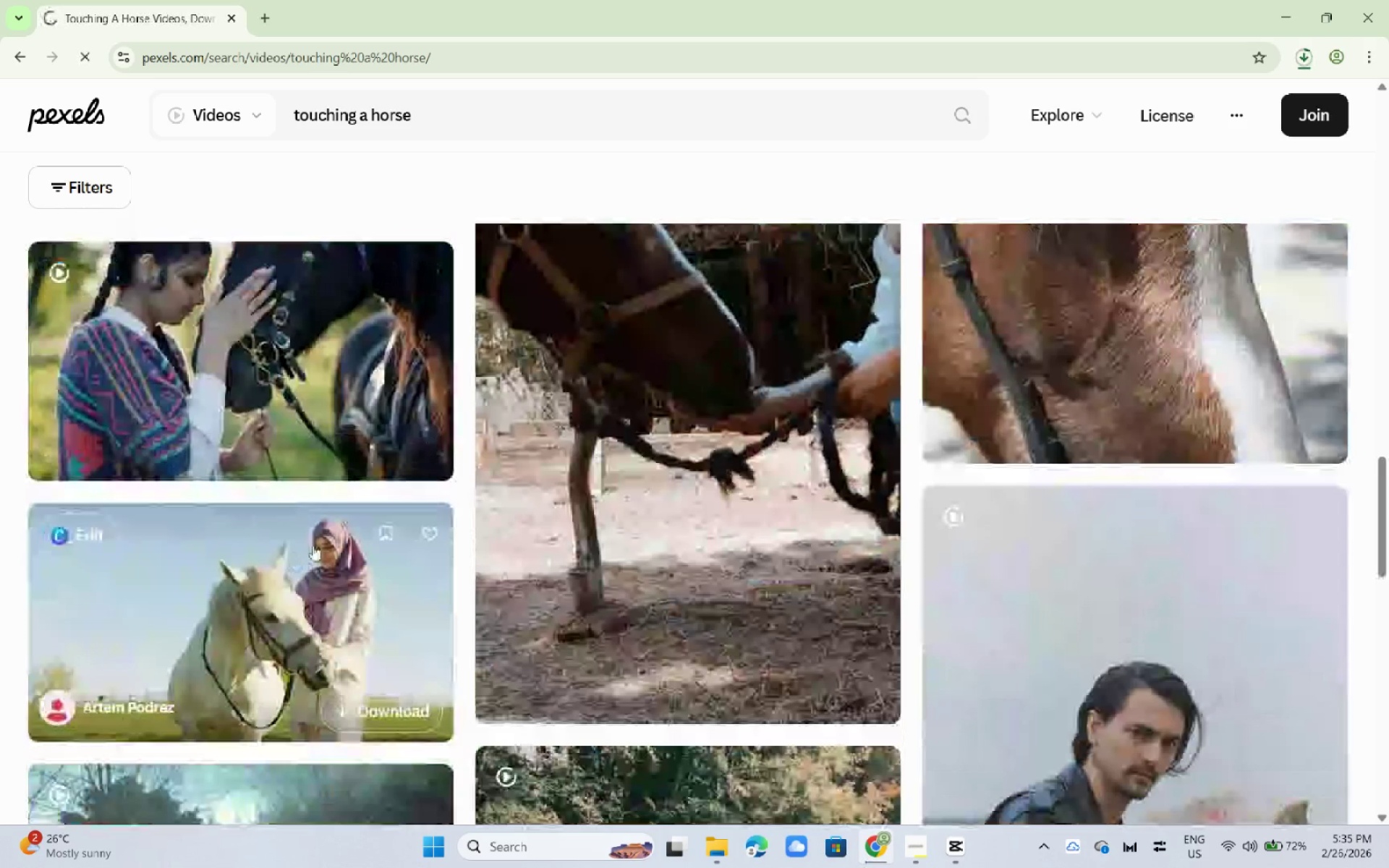 
scroll: coordinate [313, 545], scroll_direction: up, amount: 2.0
 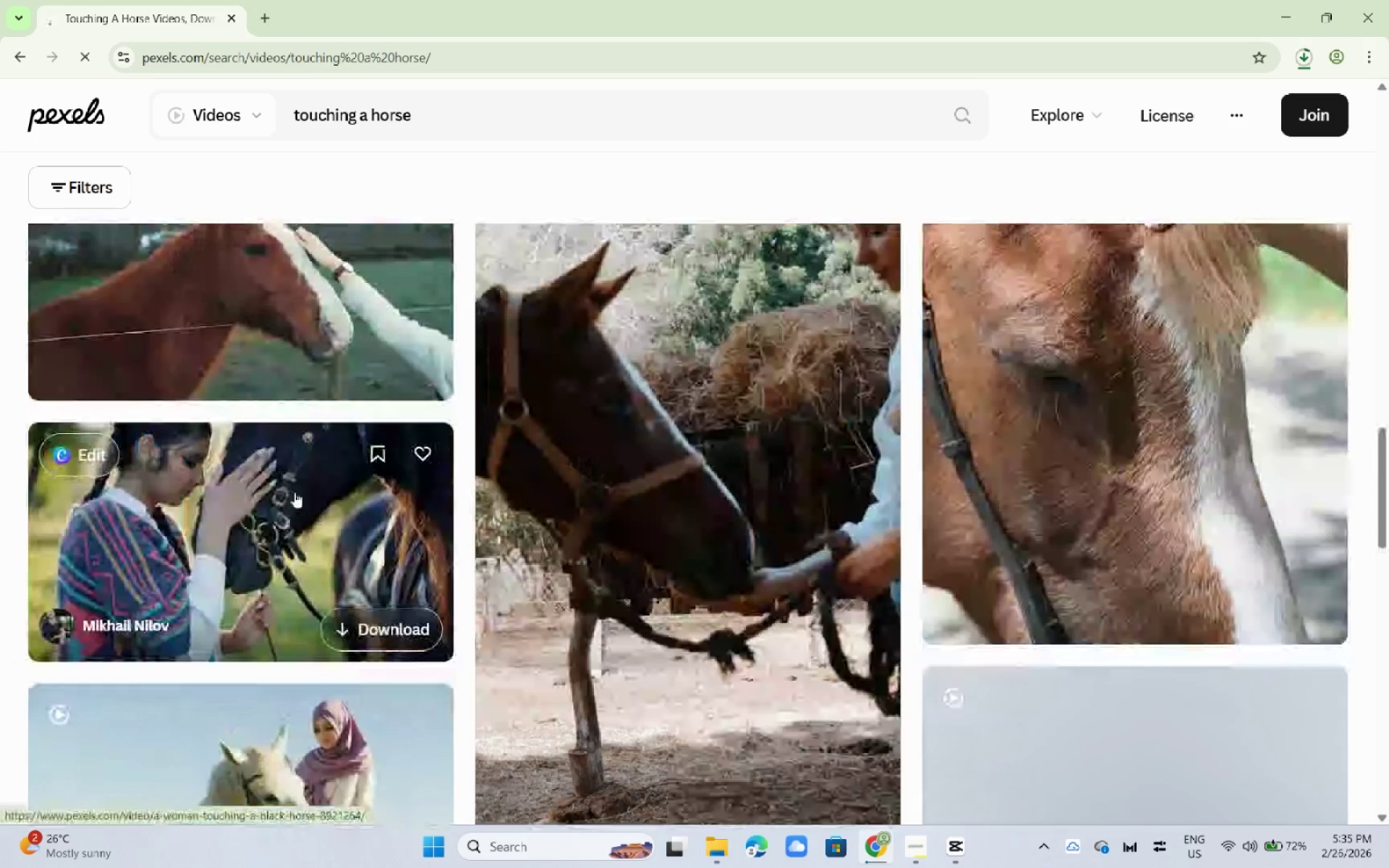 
scroll: coordinate [292, 492], scroll_direction: down, amount: 3.0
 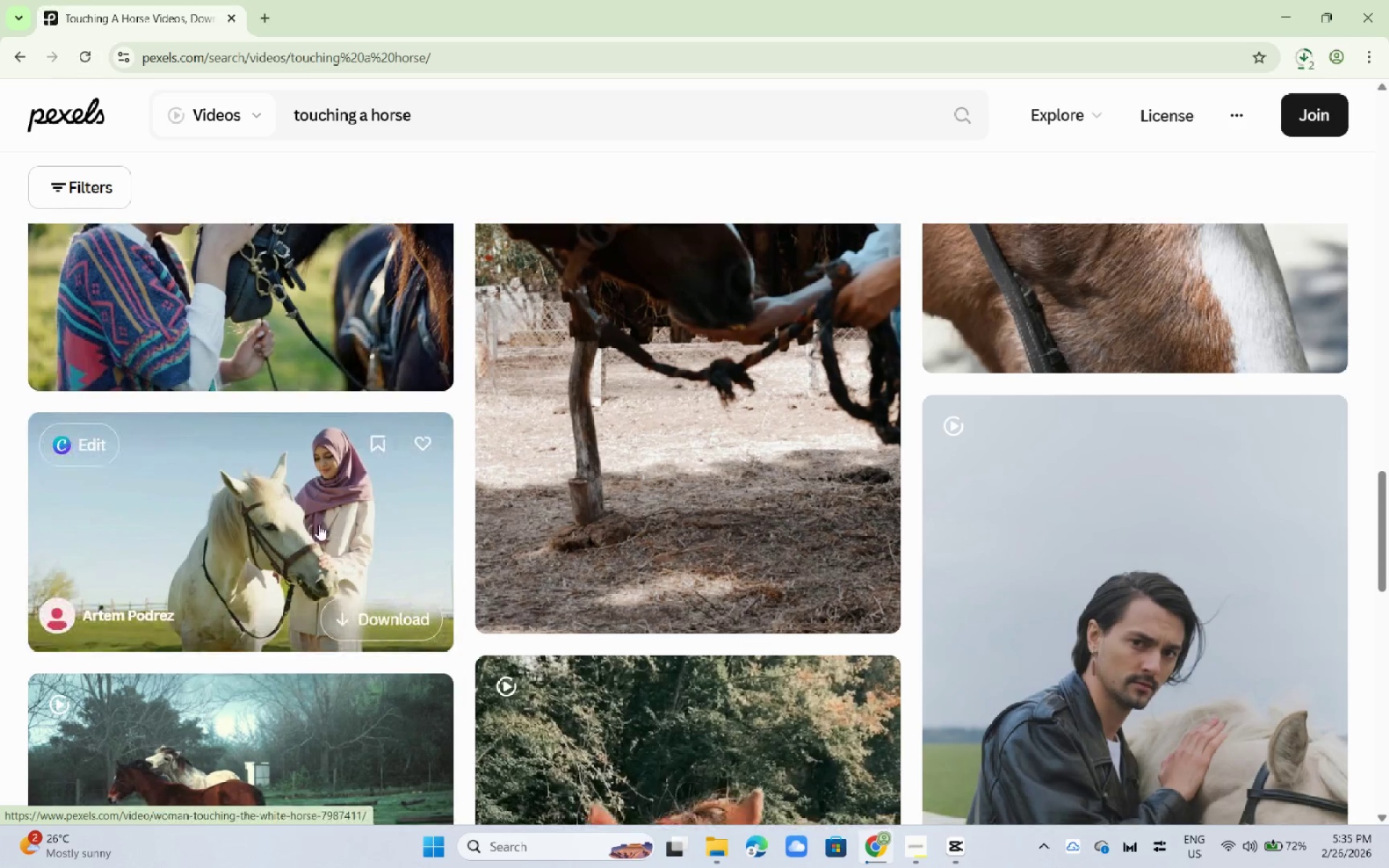 
left_click([318, 524])
 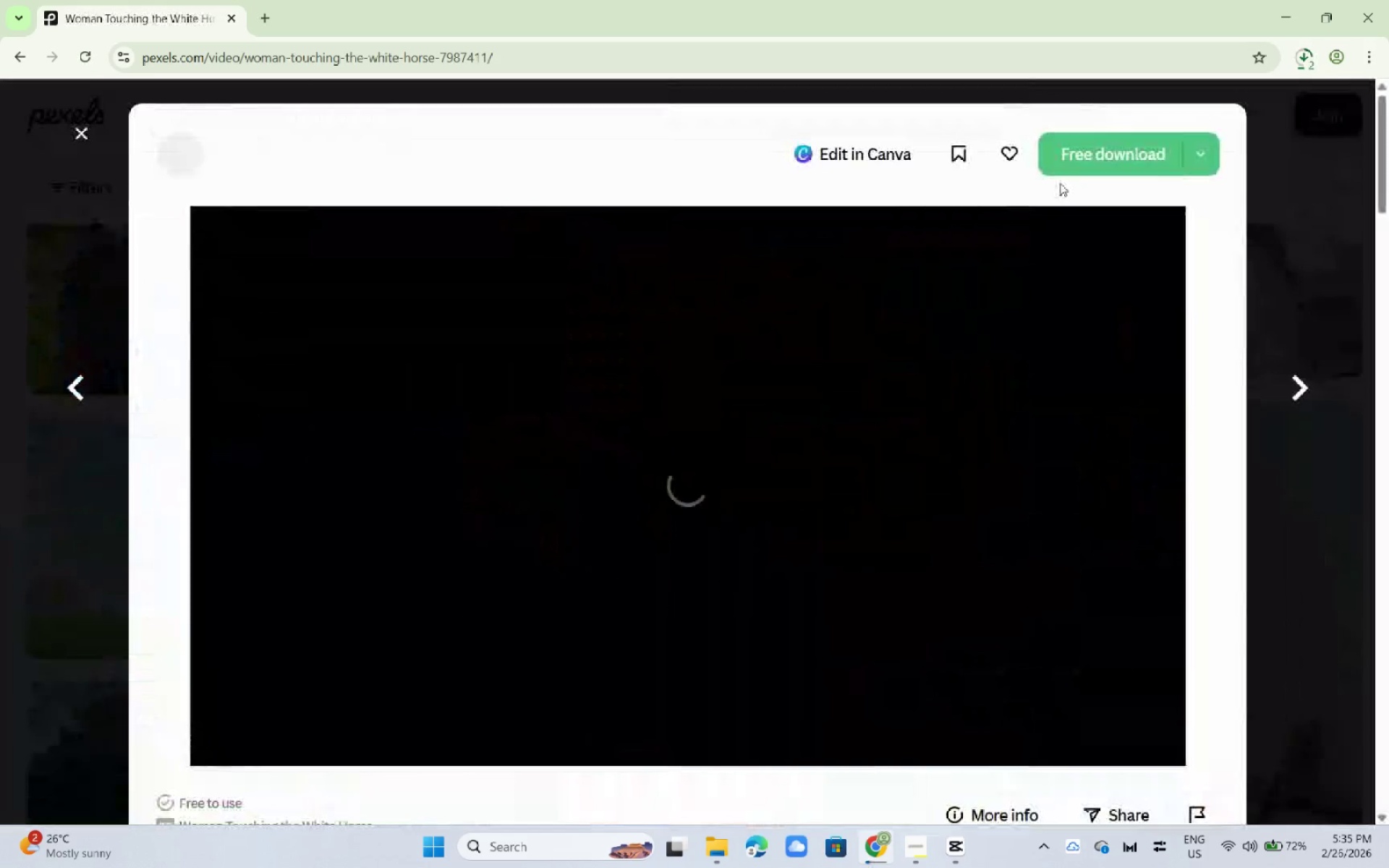 
double_click([1075, 161])
 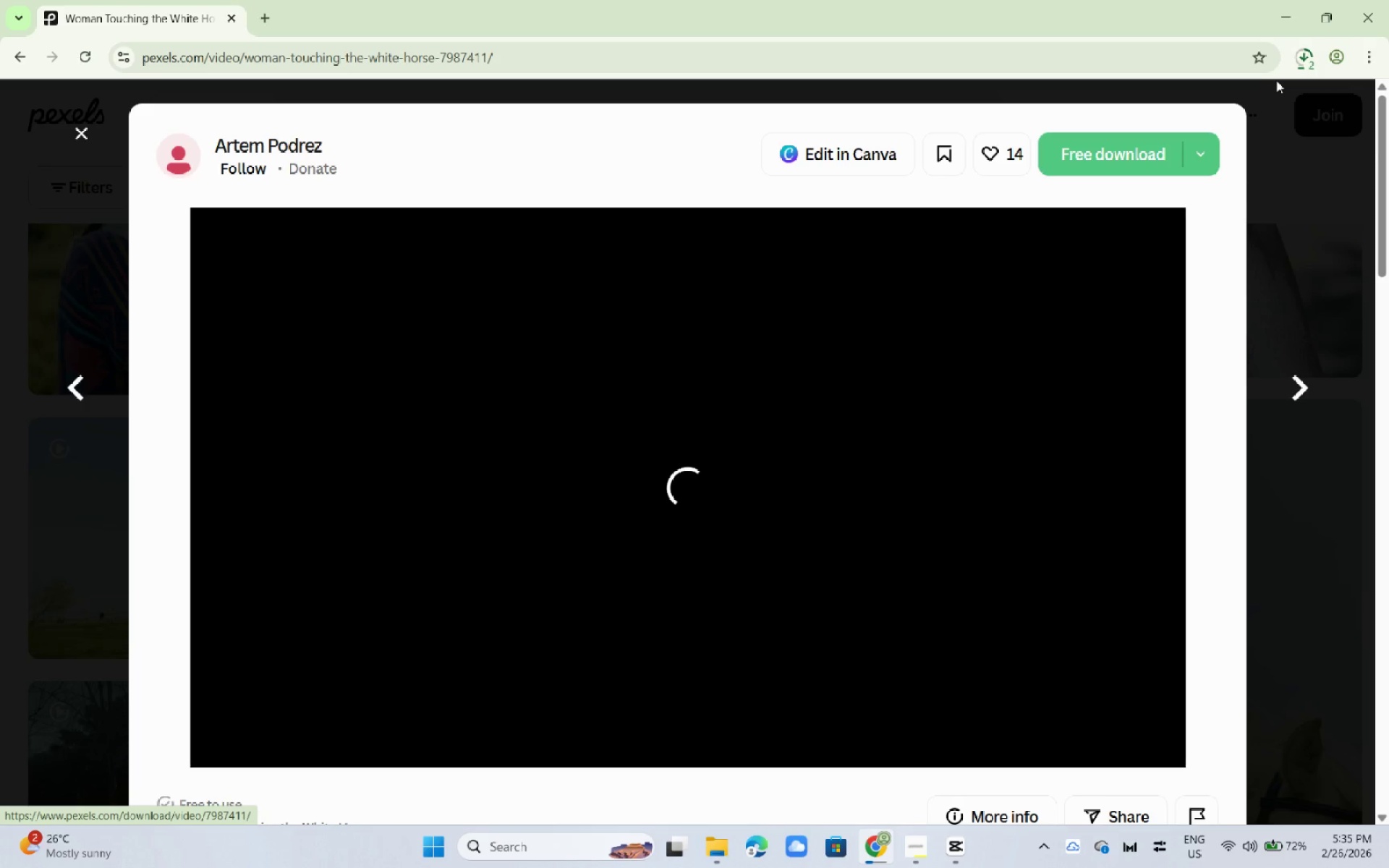 
wait(6.47)
 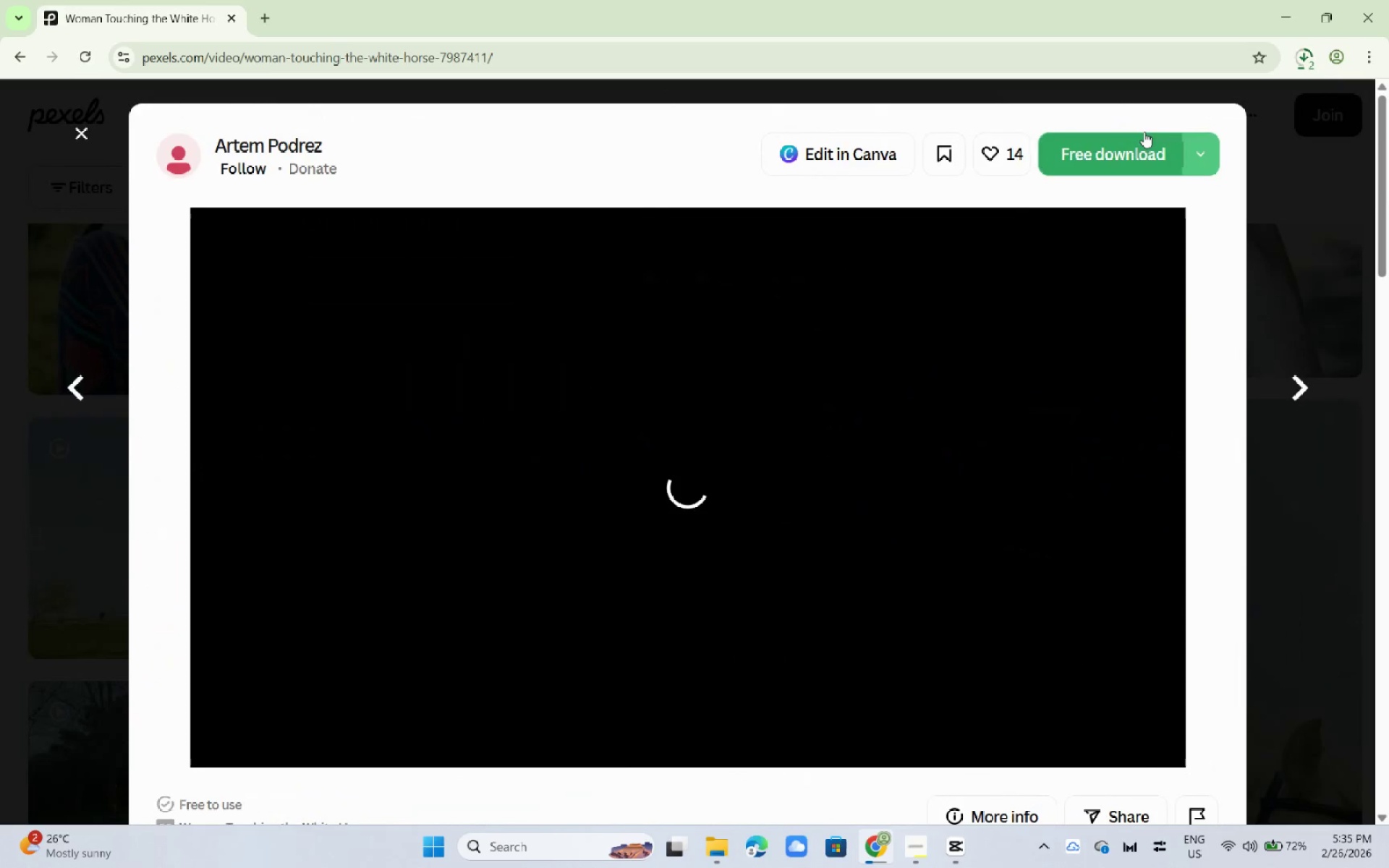 
scroll: coordinate [82, 379], scroll_direction: down, amount: 5.0
 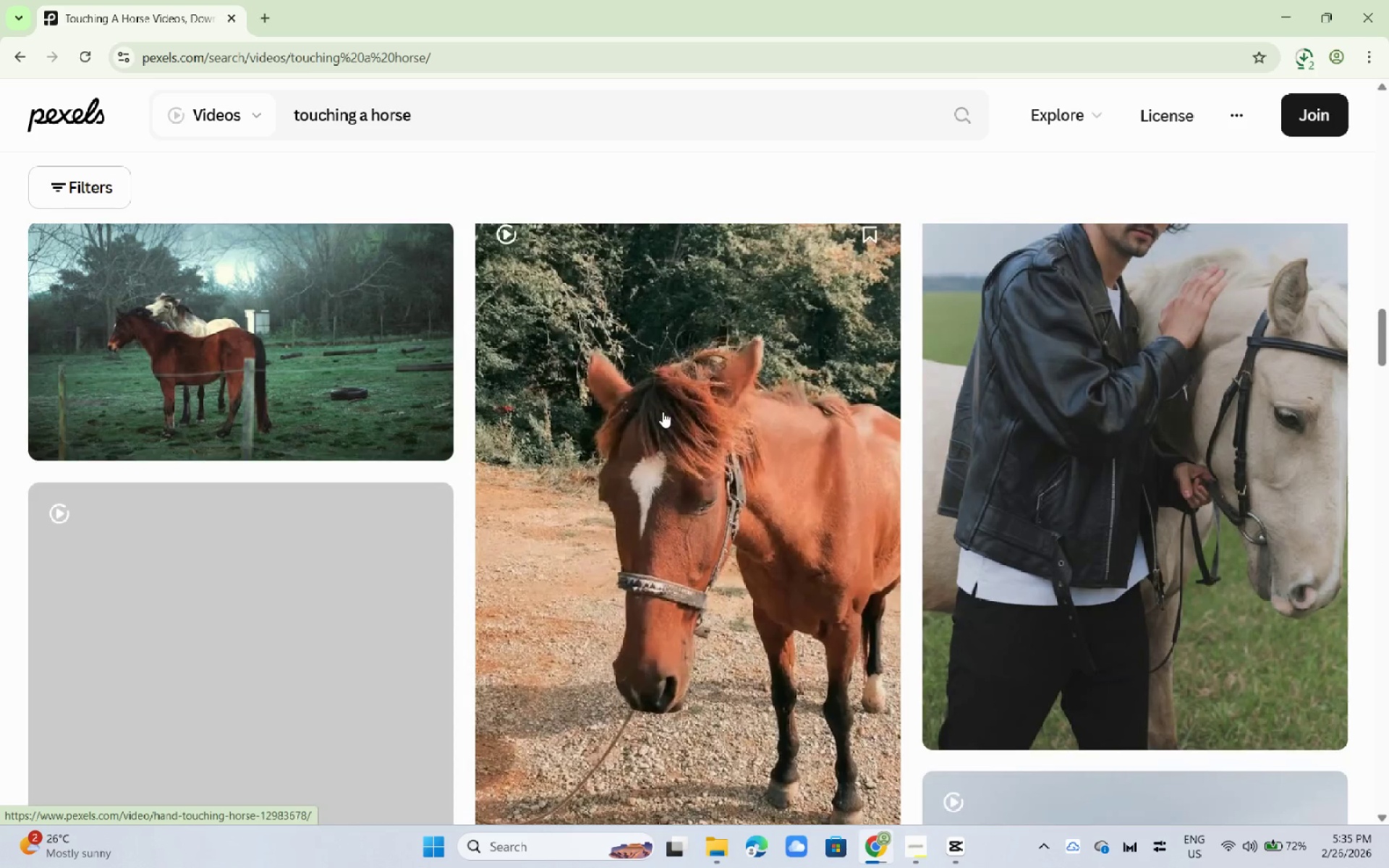 
scroll: coordinate [942, 463], scroll_direction: up, amount: 1.0
 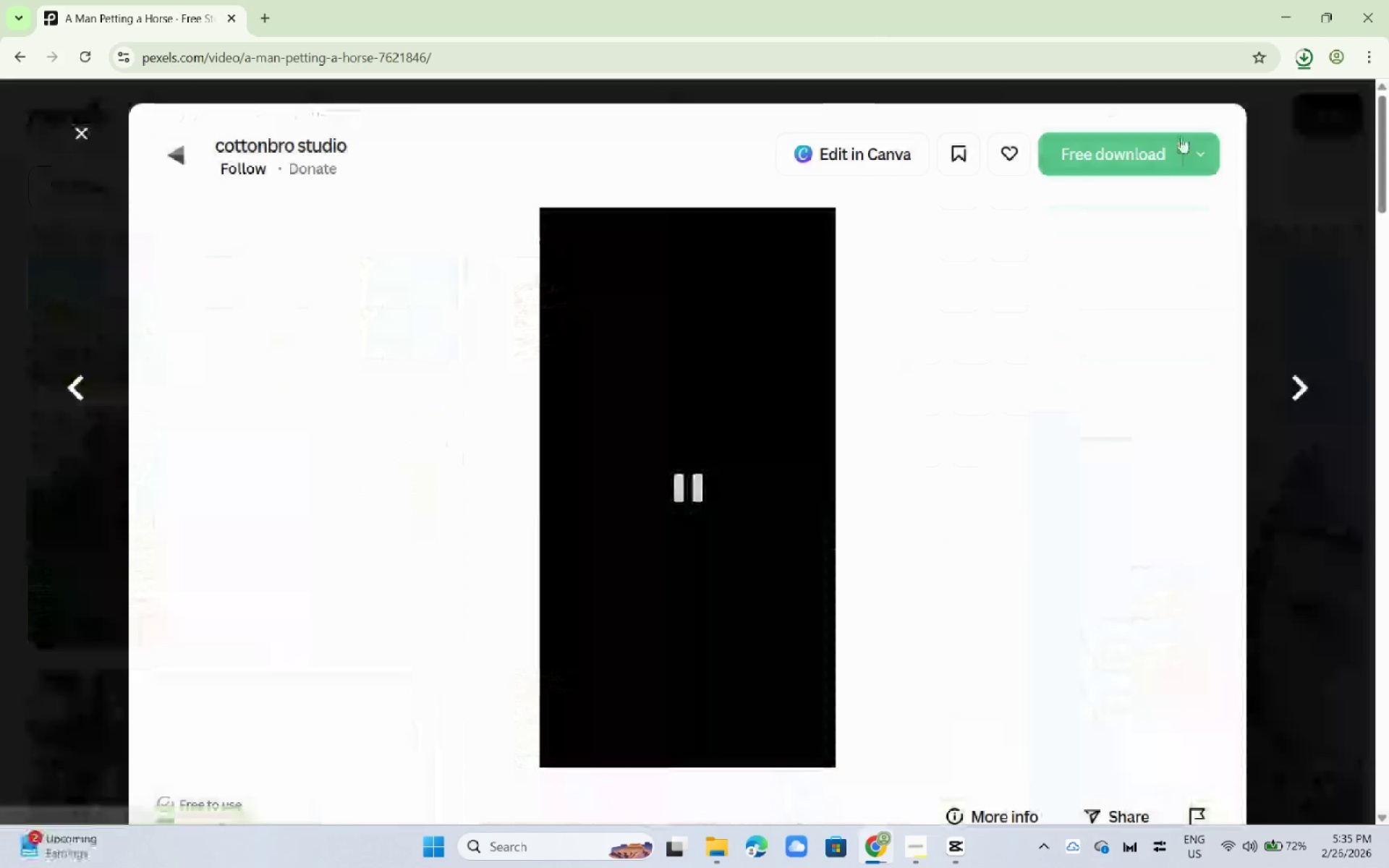 
left_click([1110, 150])
 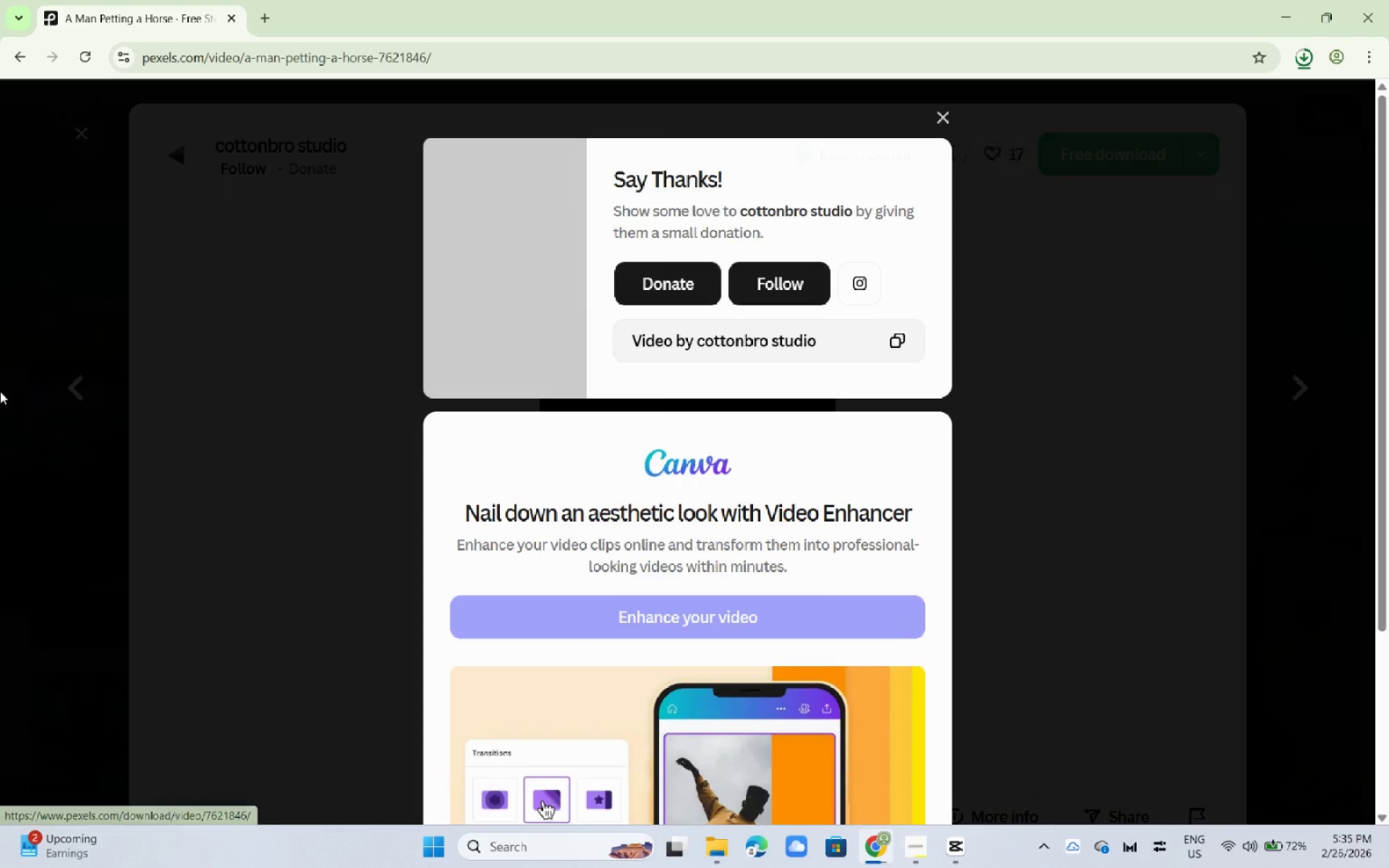 
left_click([0, 407])
 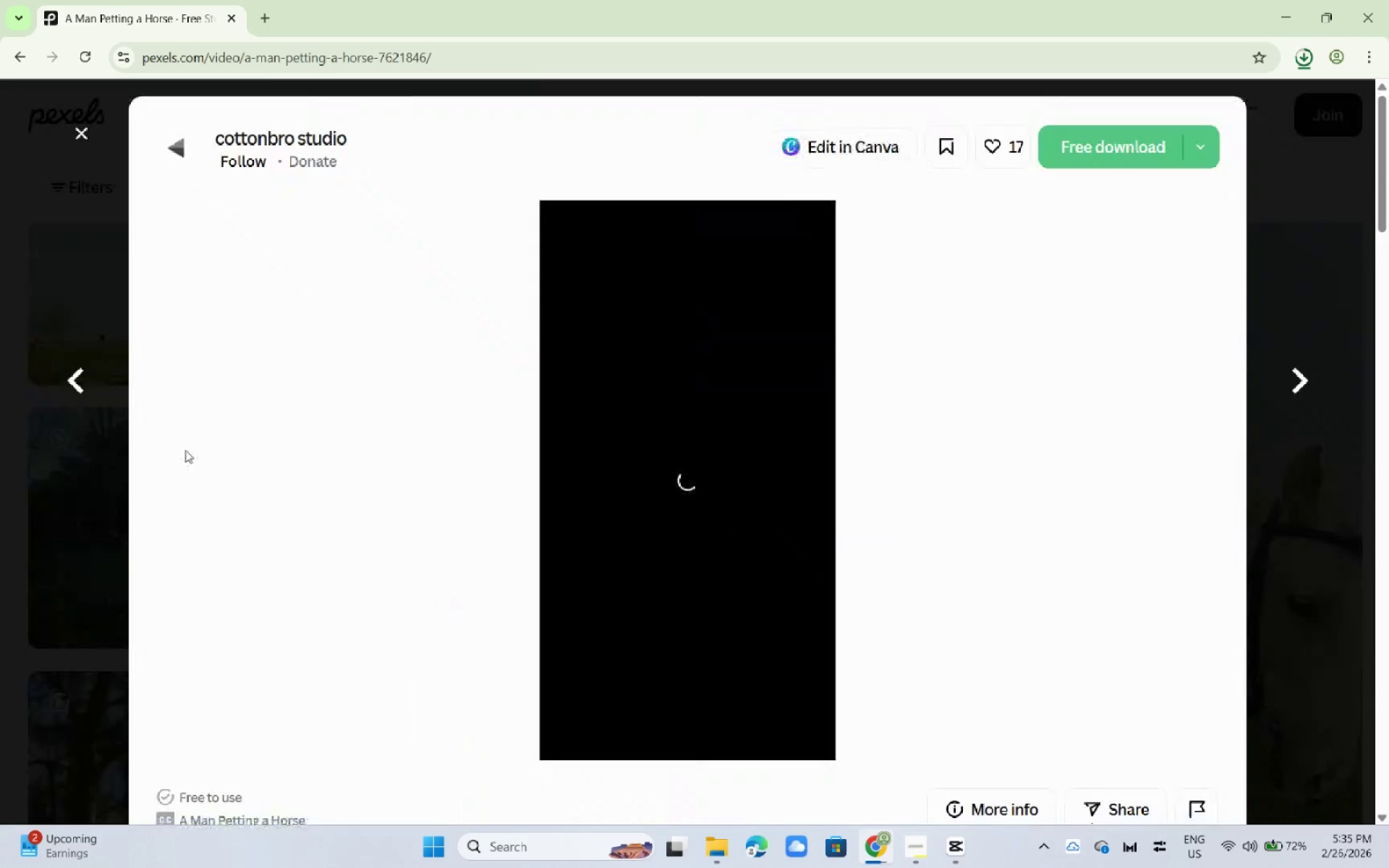 
scroll: coordinate [277, 568], scroll_direction: down, amount: 15.0
 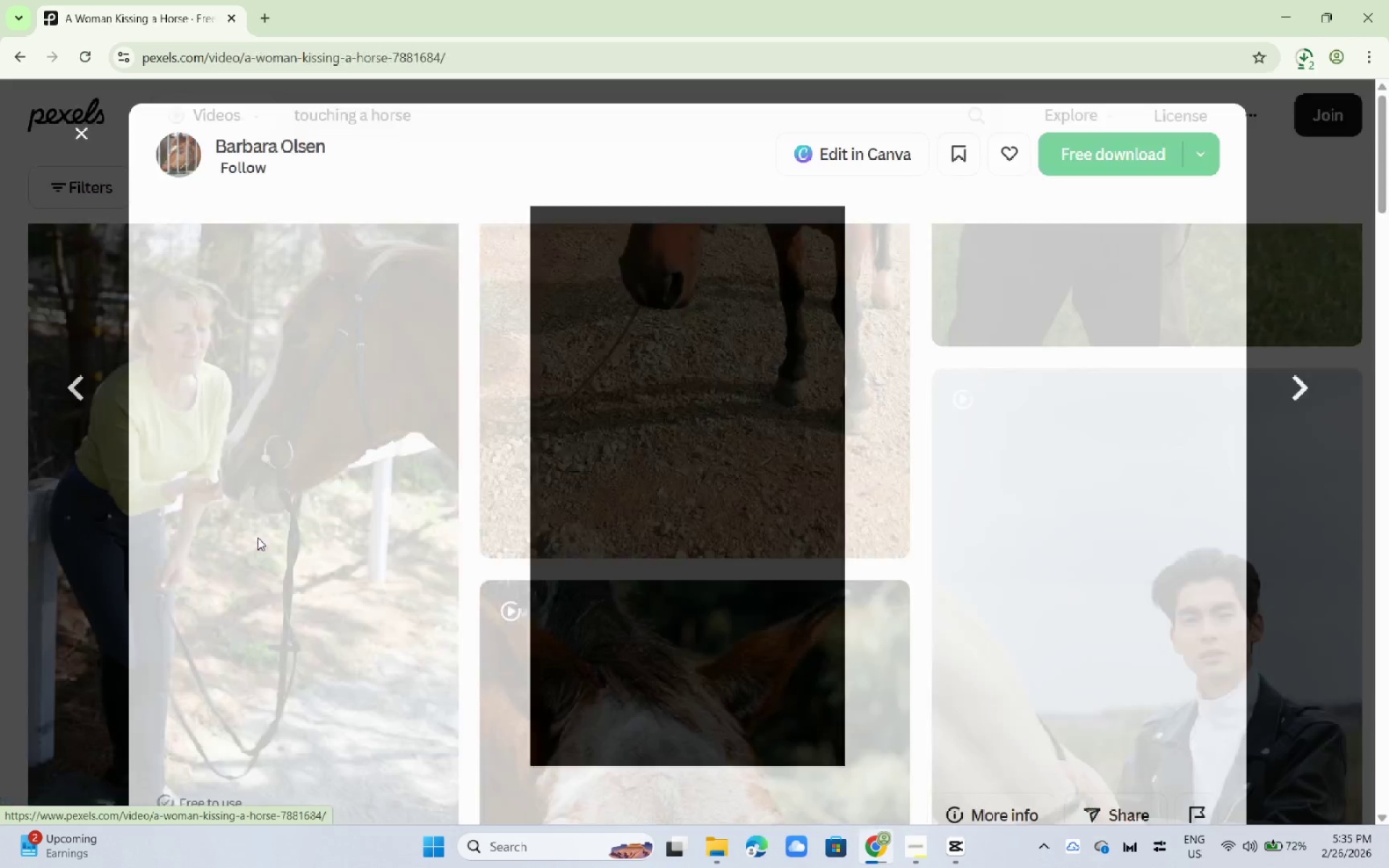 
left_click([1121, 161])
 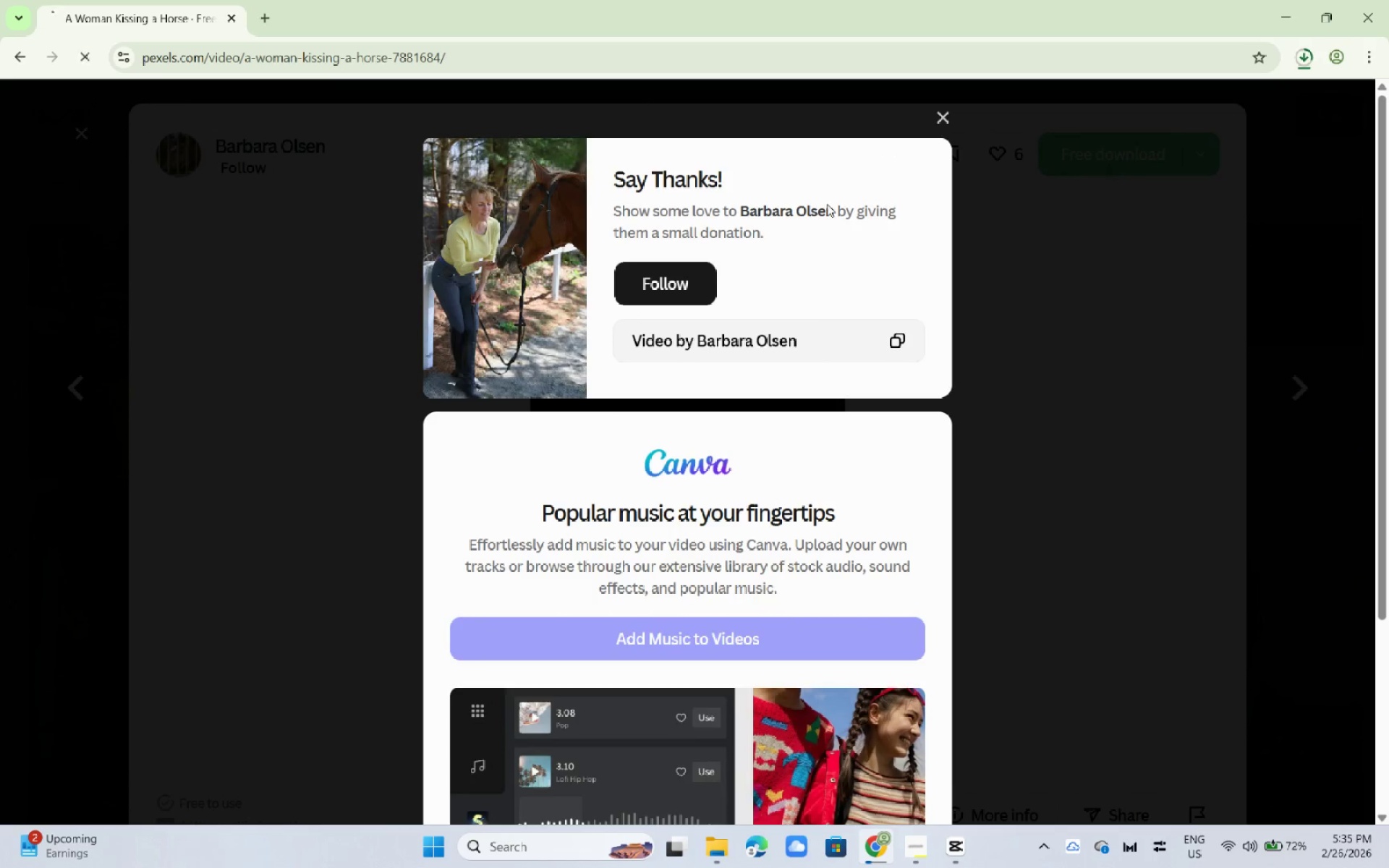 
double_click([0, 367])
 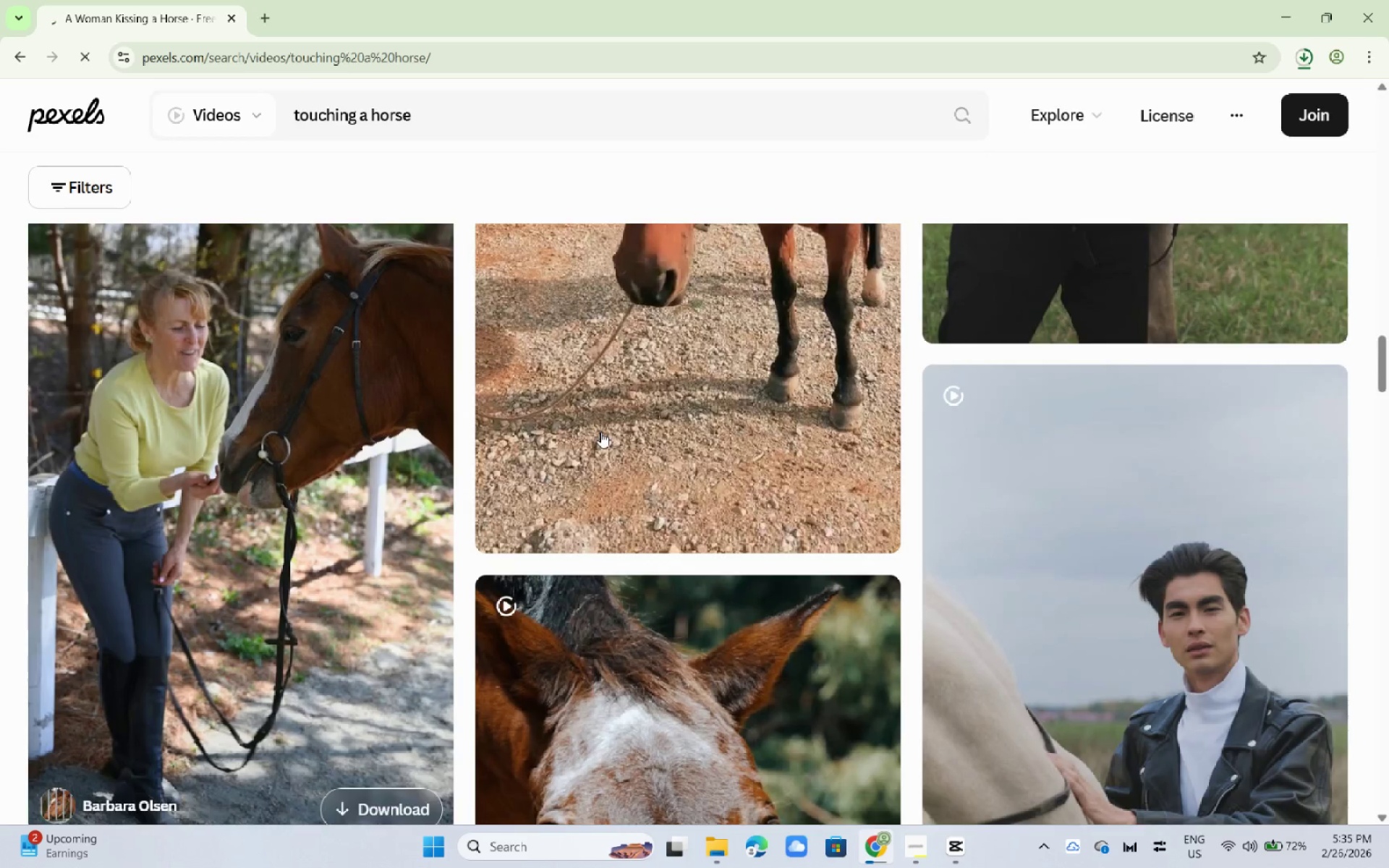 
scroll: coordinate [707, 541], scroll_direction: down, amount: 19.0
 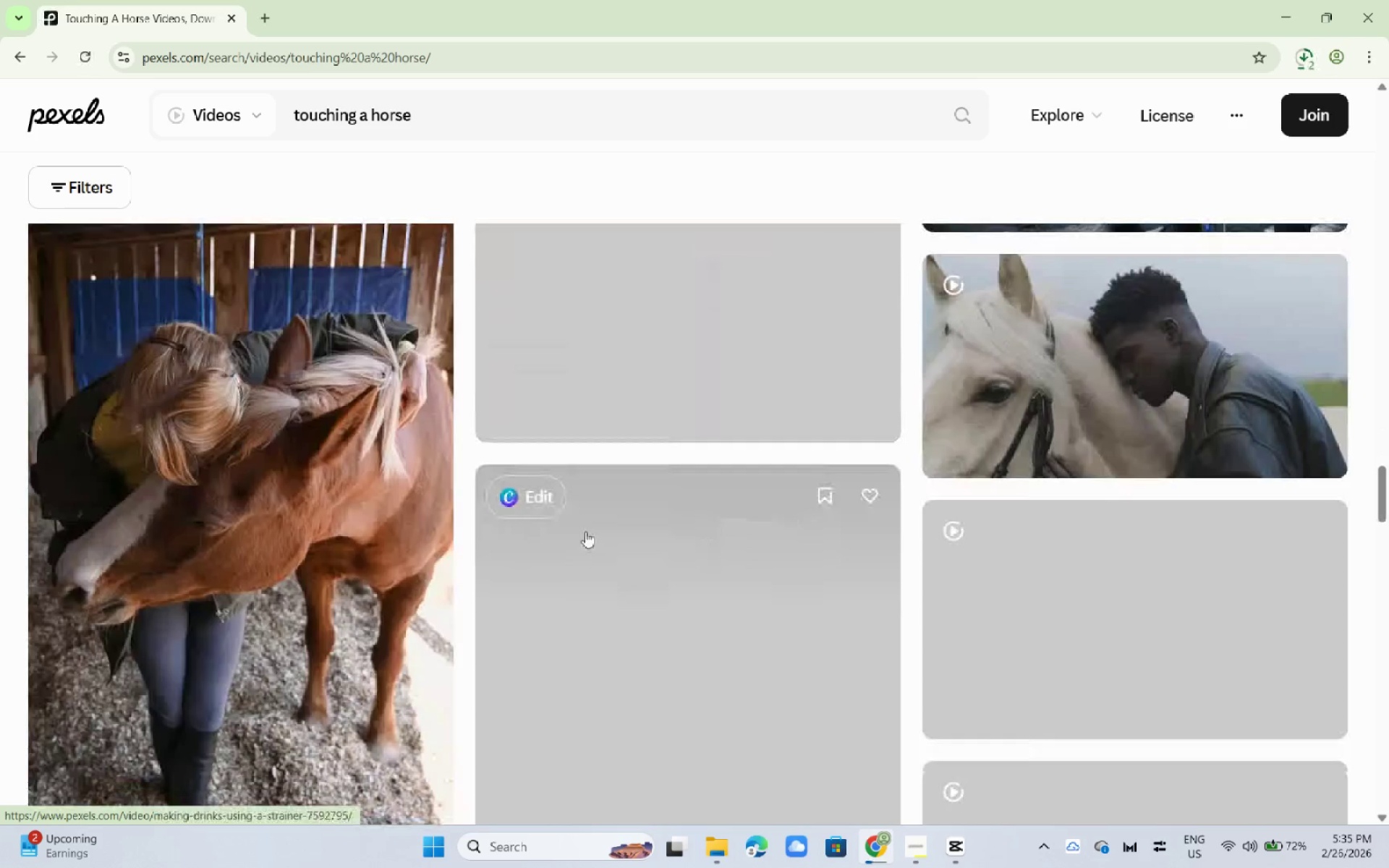 
left_click([268, 528])
 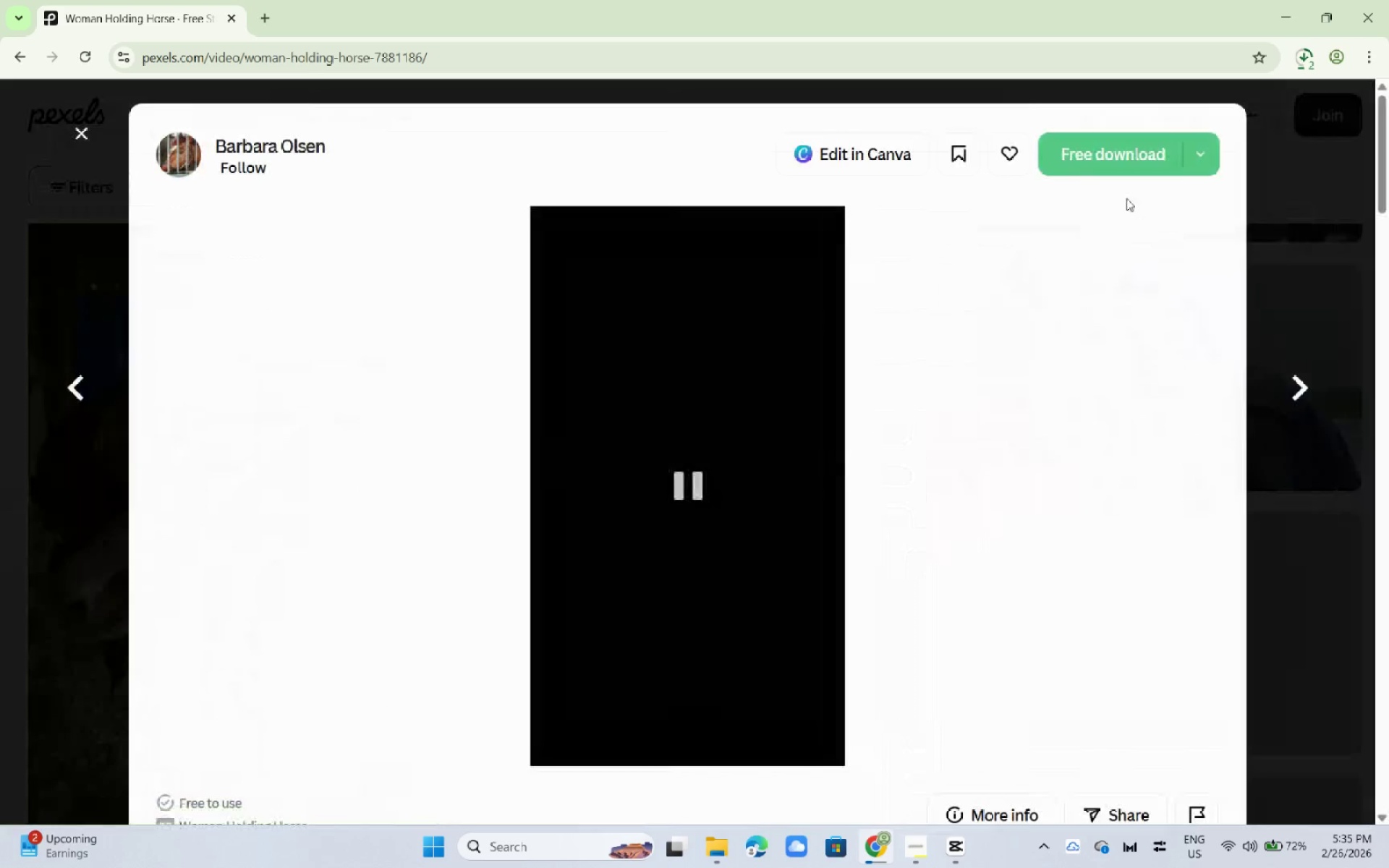 
left_click([1112, 147])
 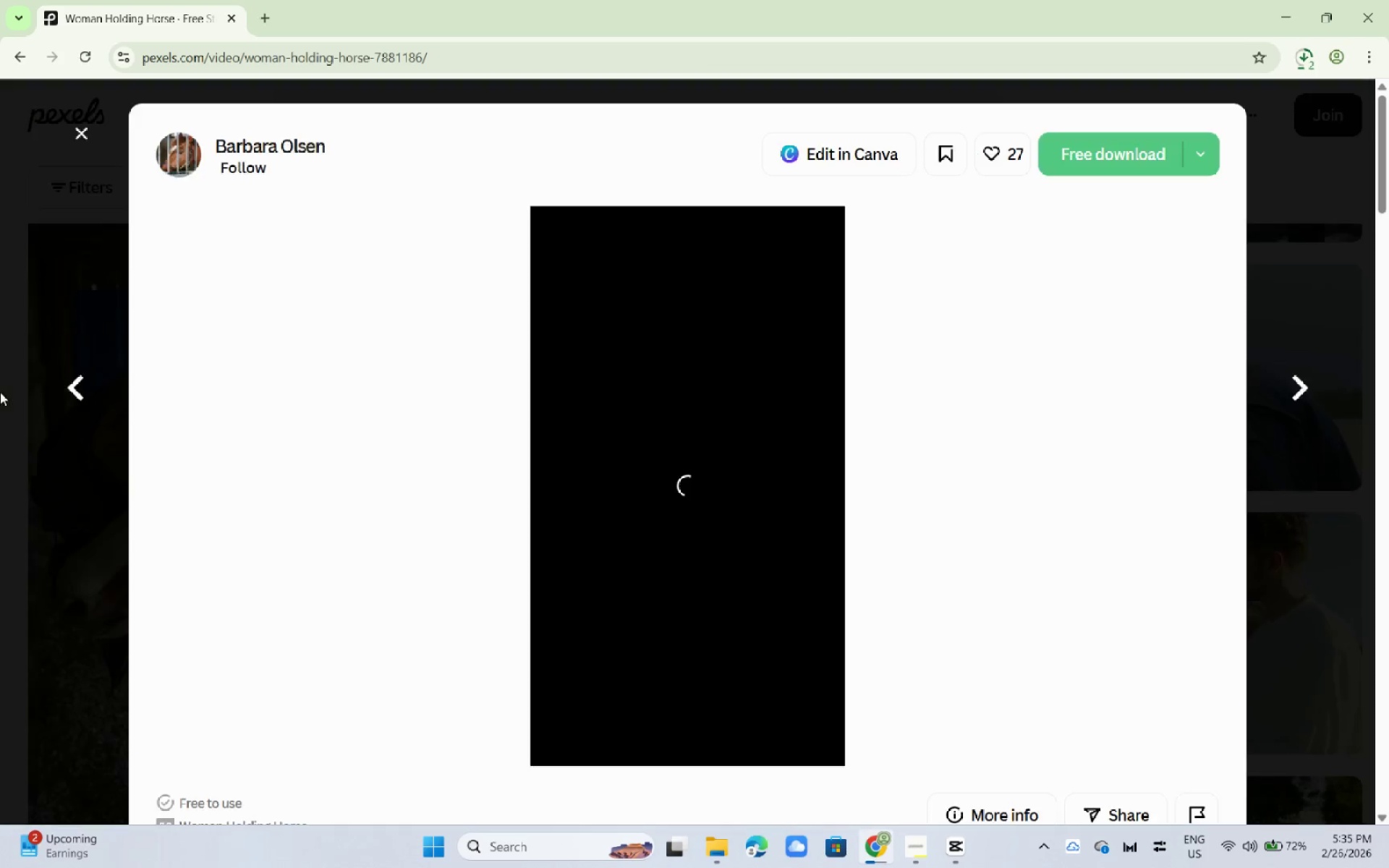 
double_click([1, 392])
 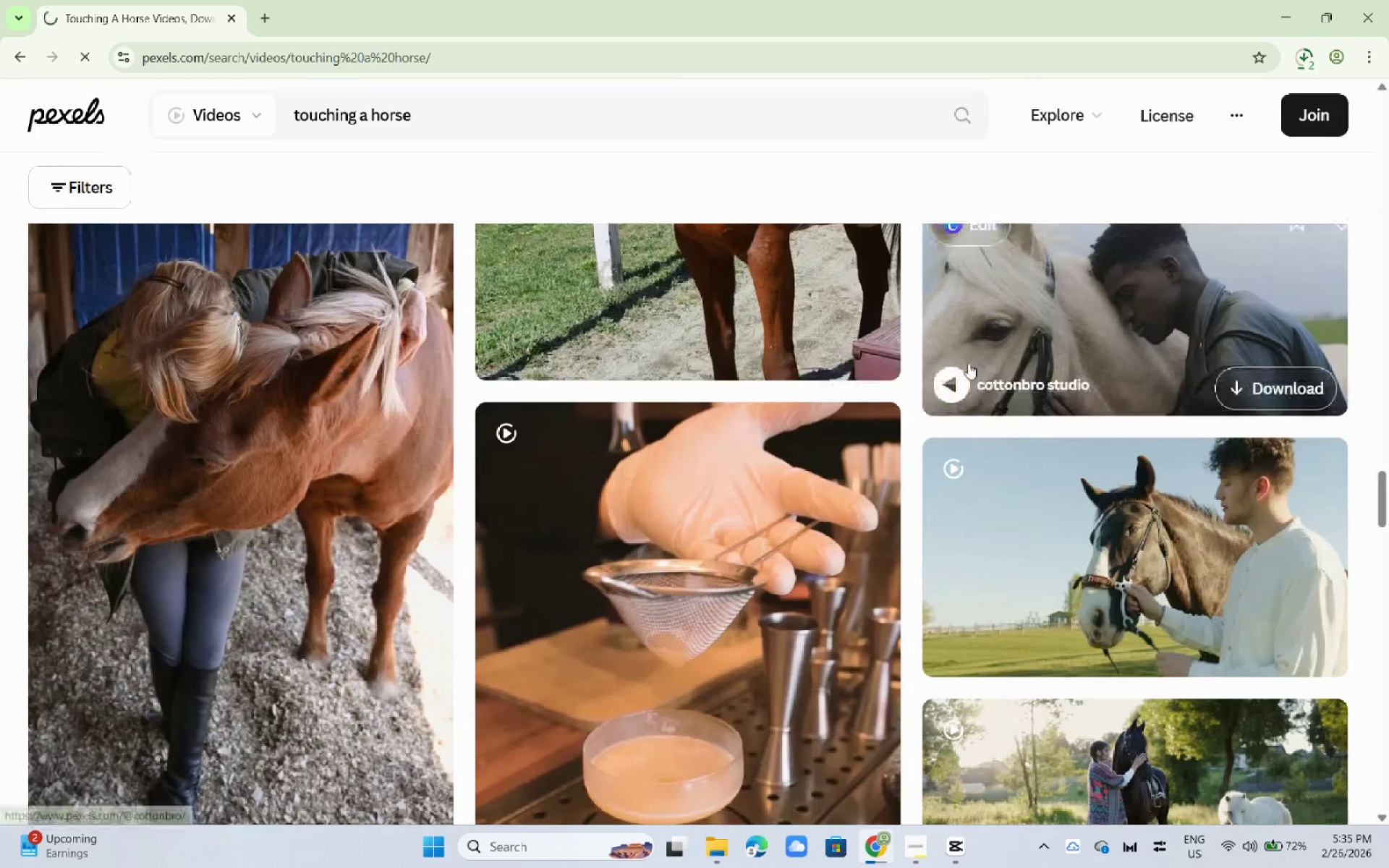 
left_click([965, 359])
 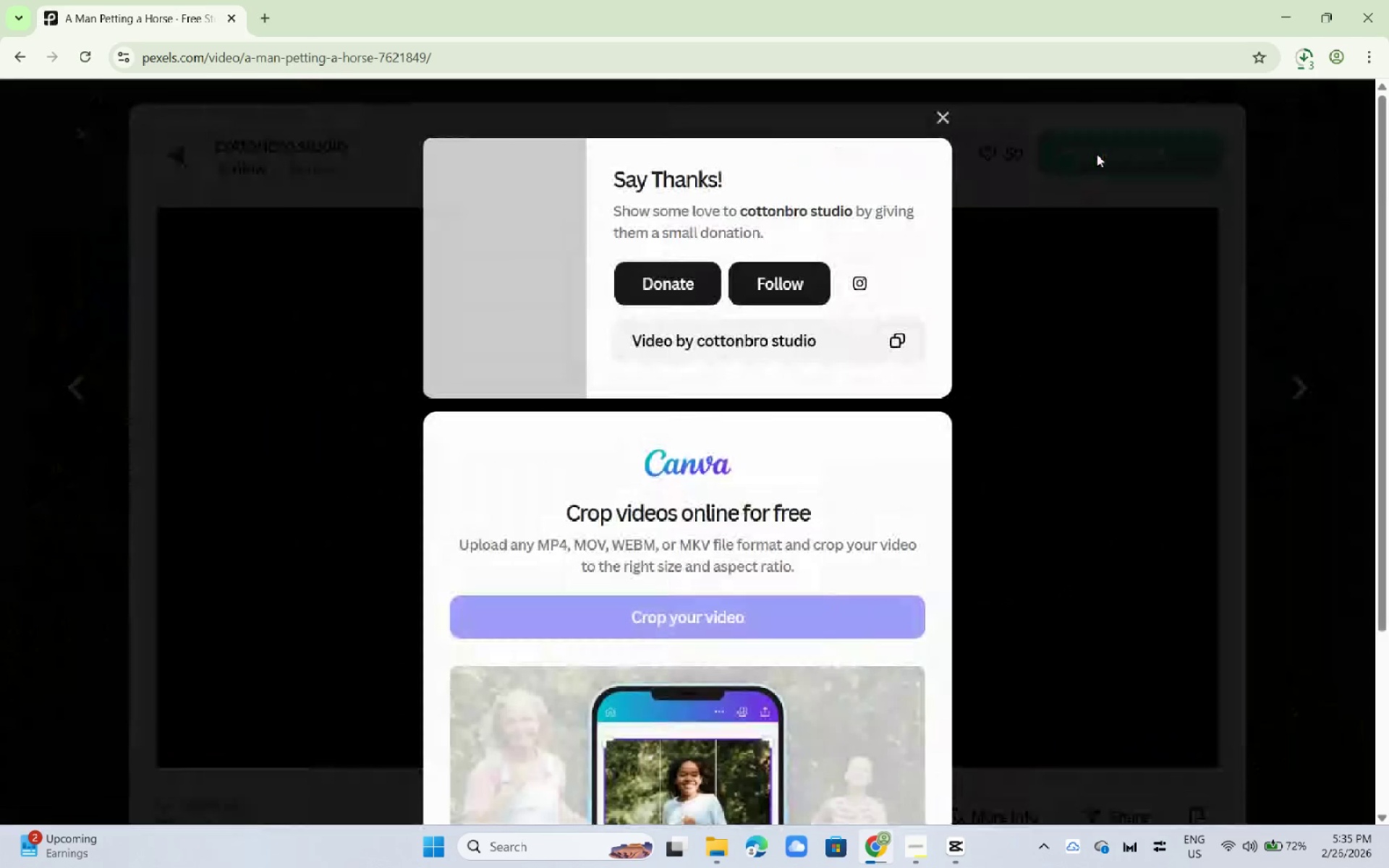 
left_click([1074, 278])
 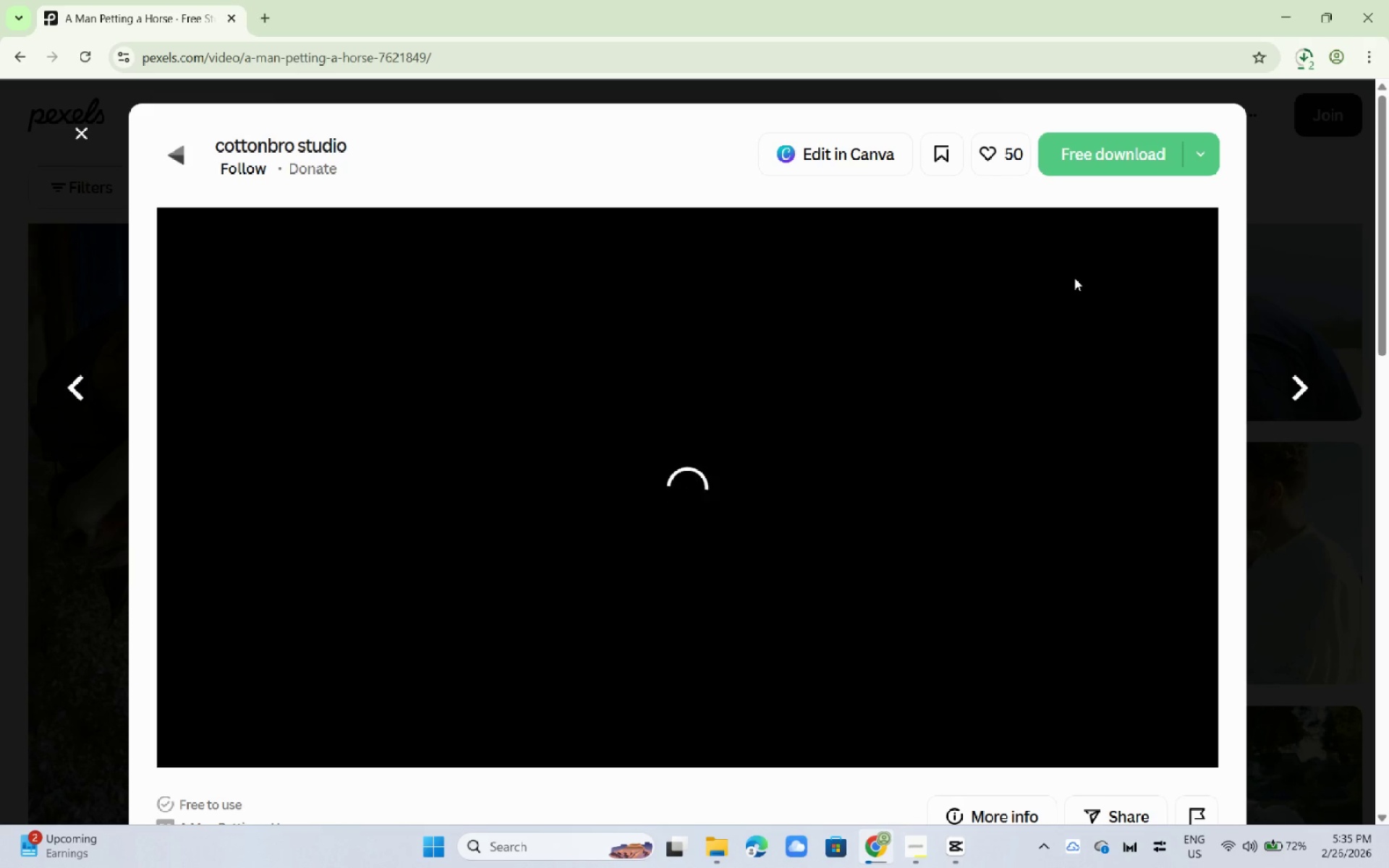 
wait(16.45)
 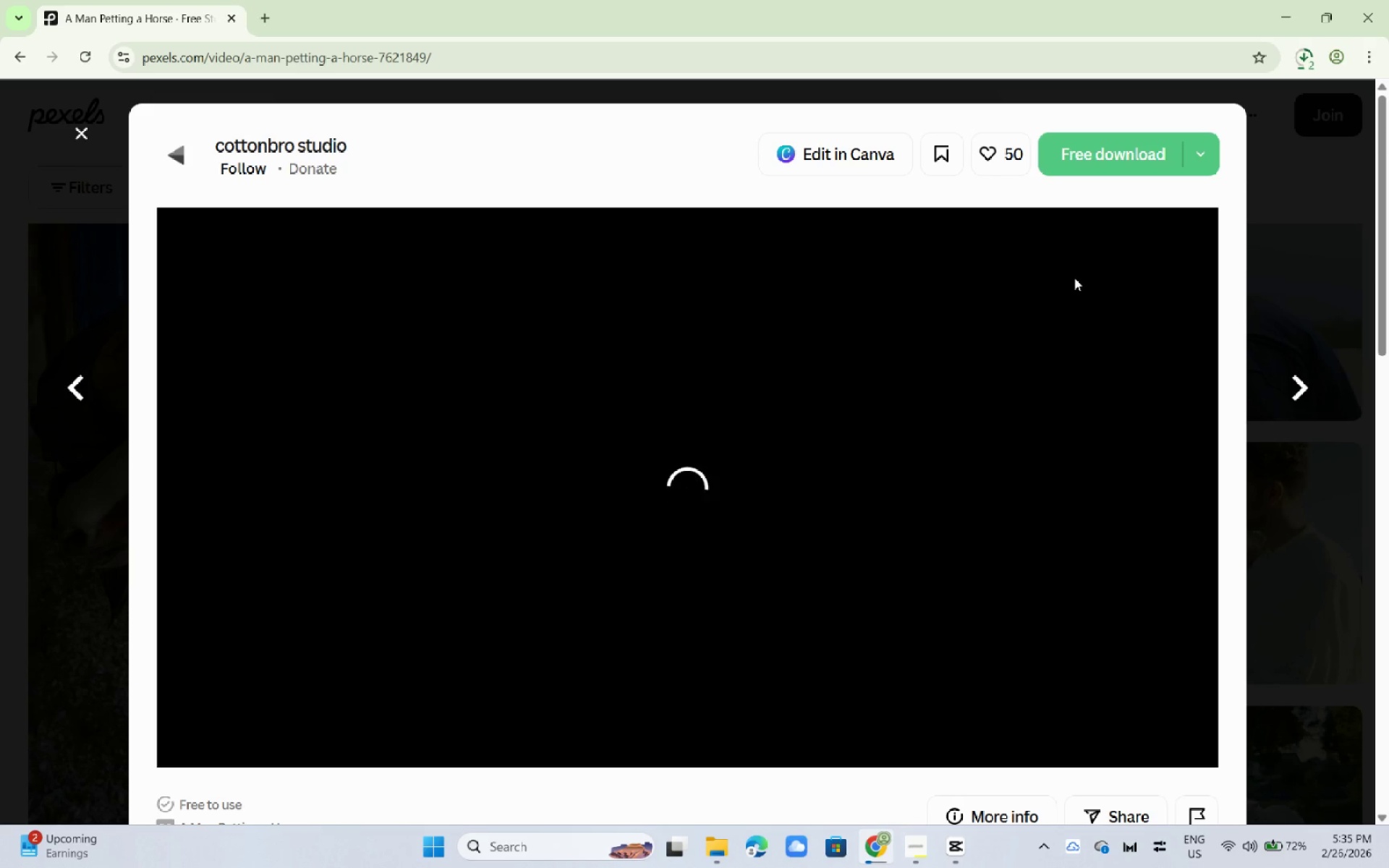 
scroll: coordinate [703, 386], scroll_direction: down, amount: 10.0
 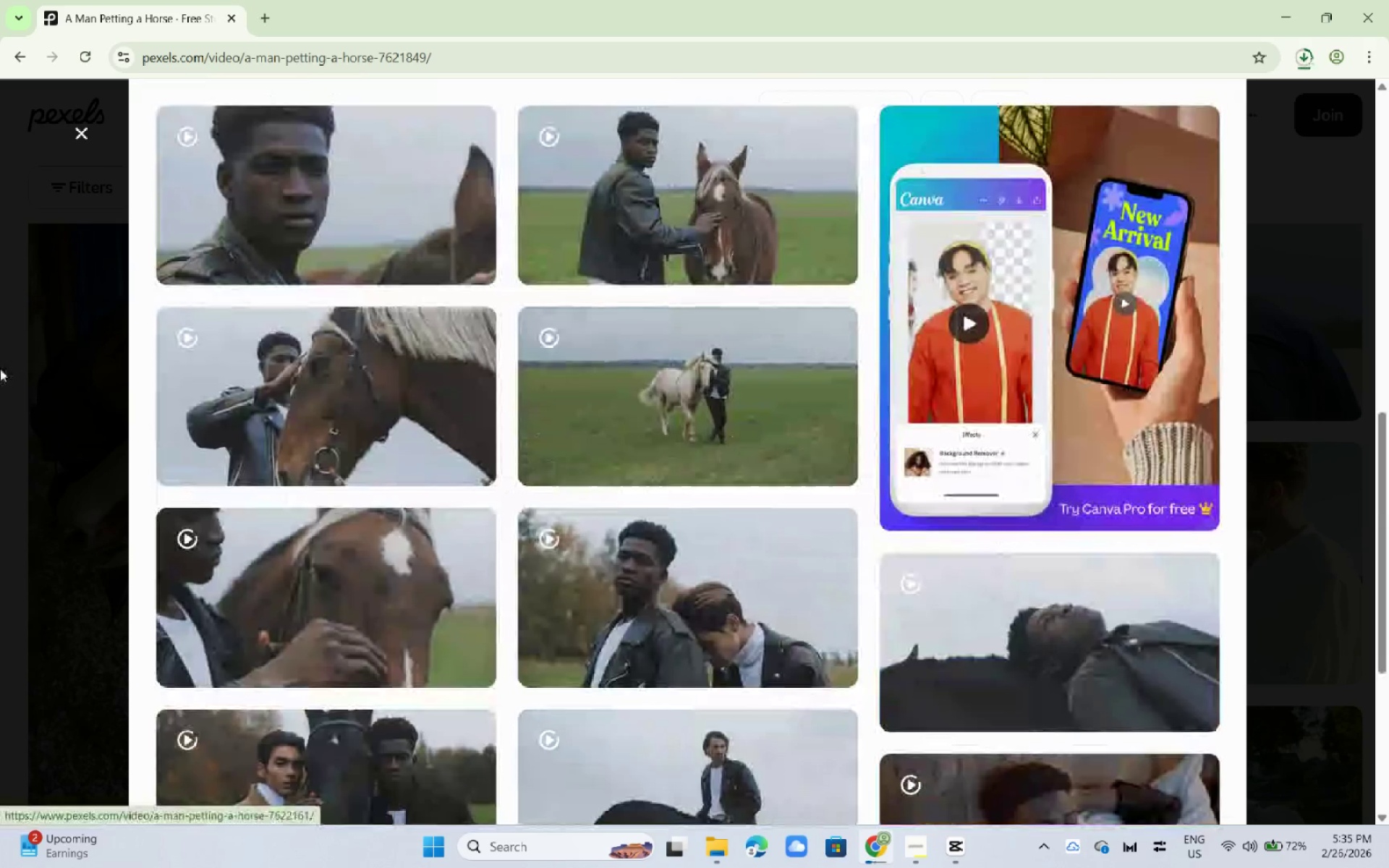 
left_click([0, 369])
 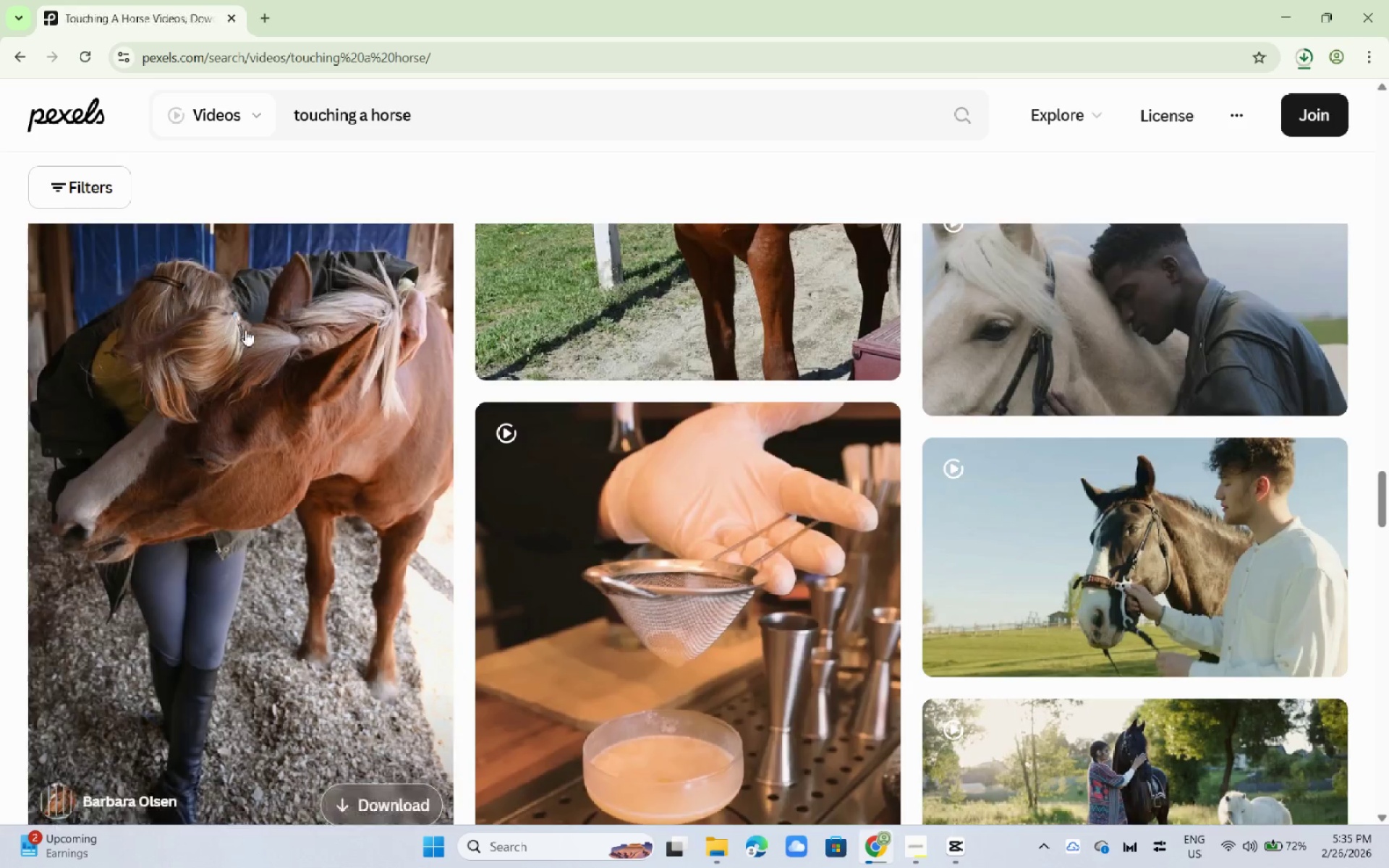 
scroll: coordinate [250, 336], scroll_direction: down, amount: 11.0
 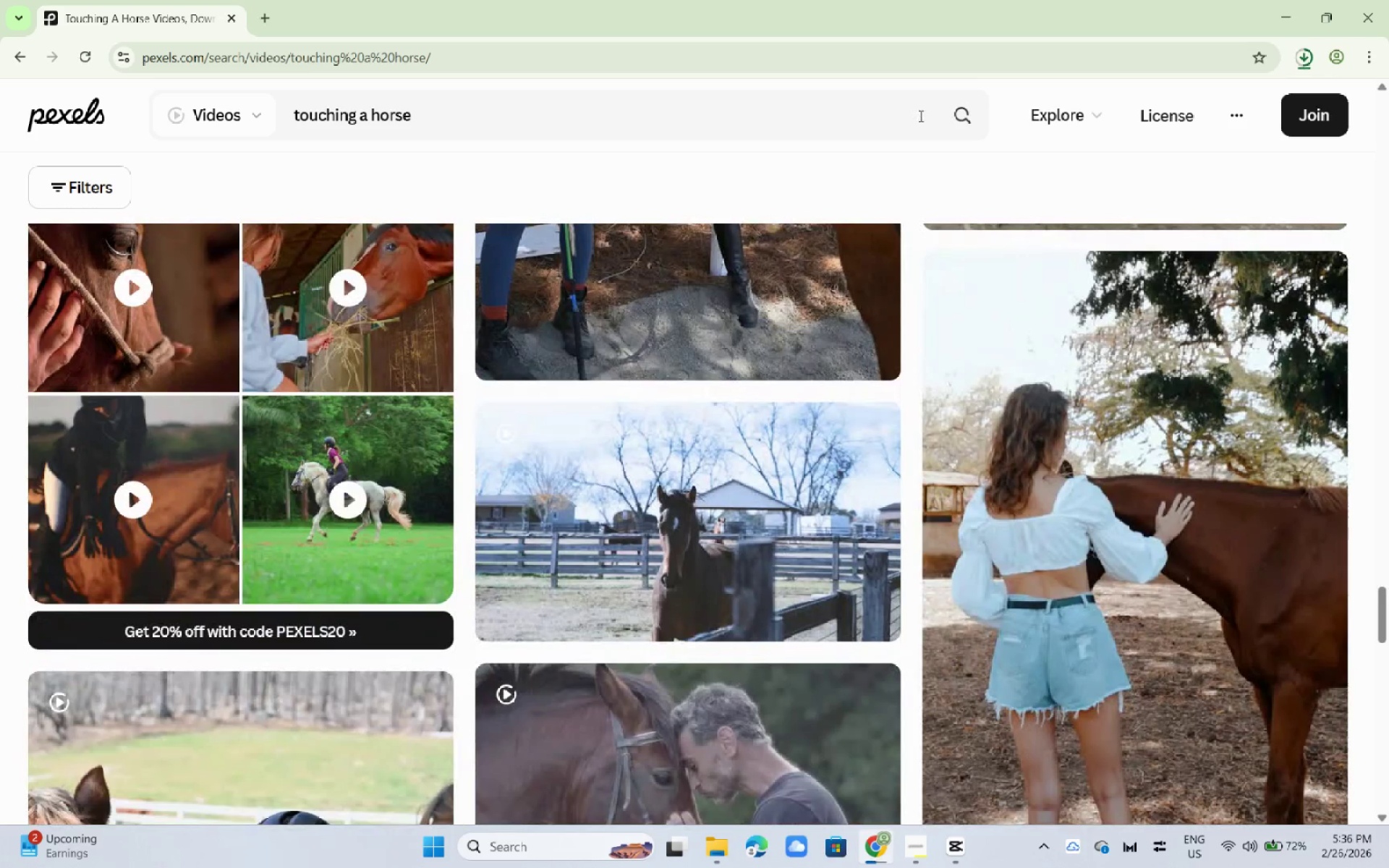 
left_click([943, 851])
 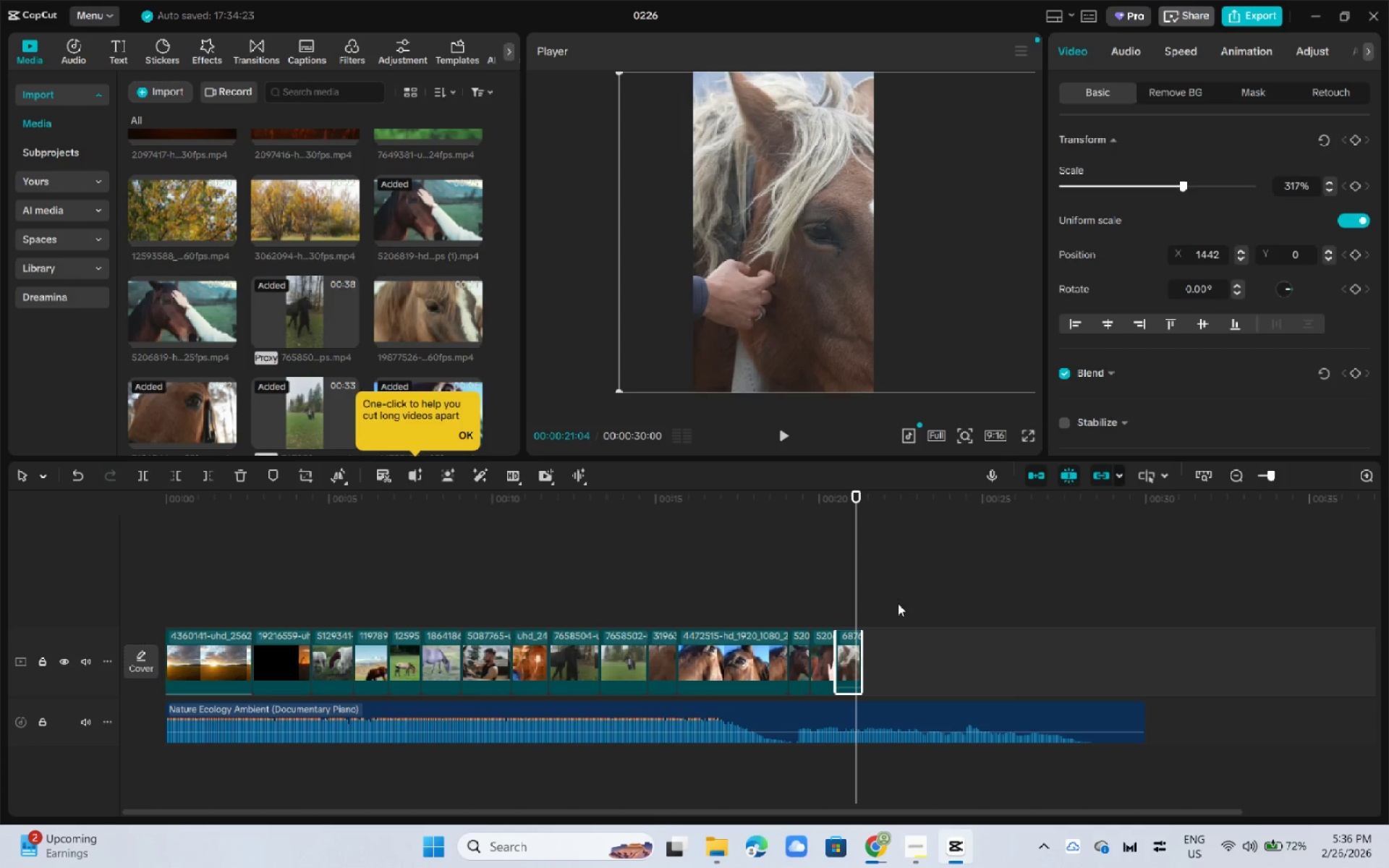 
key(Space)
 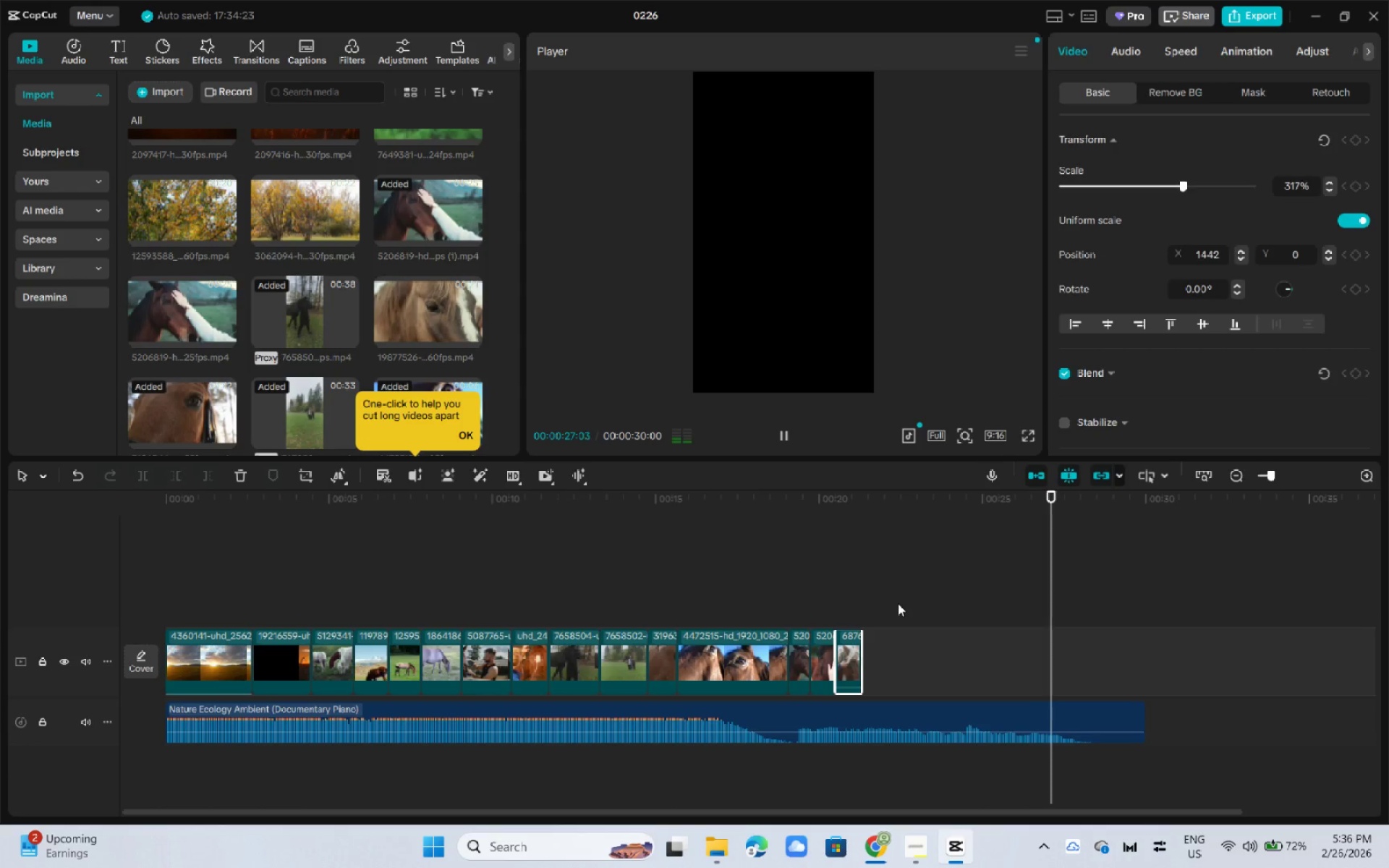 
wait(7.94)
 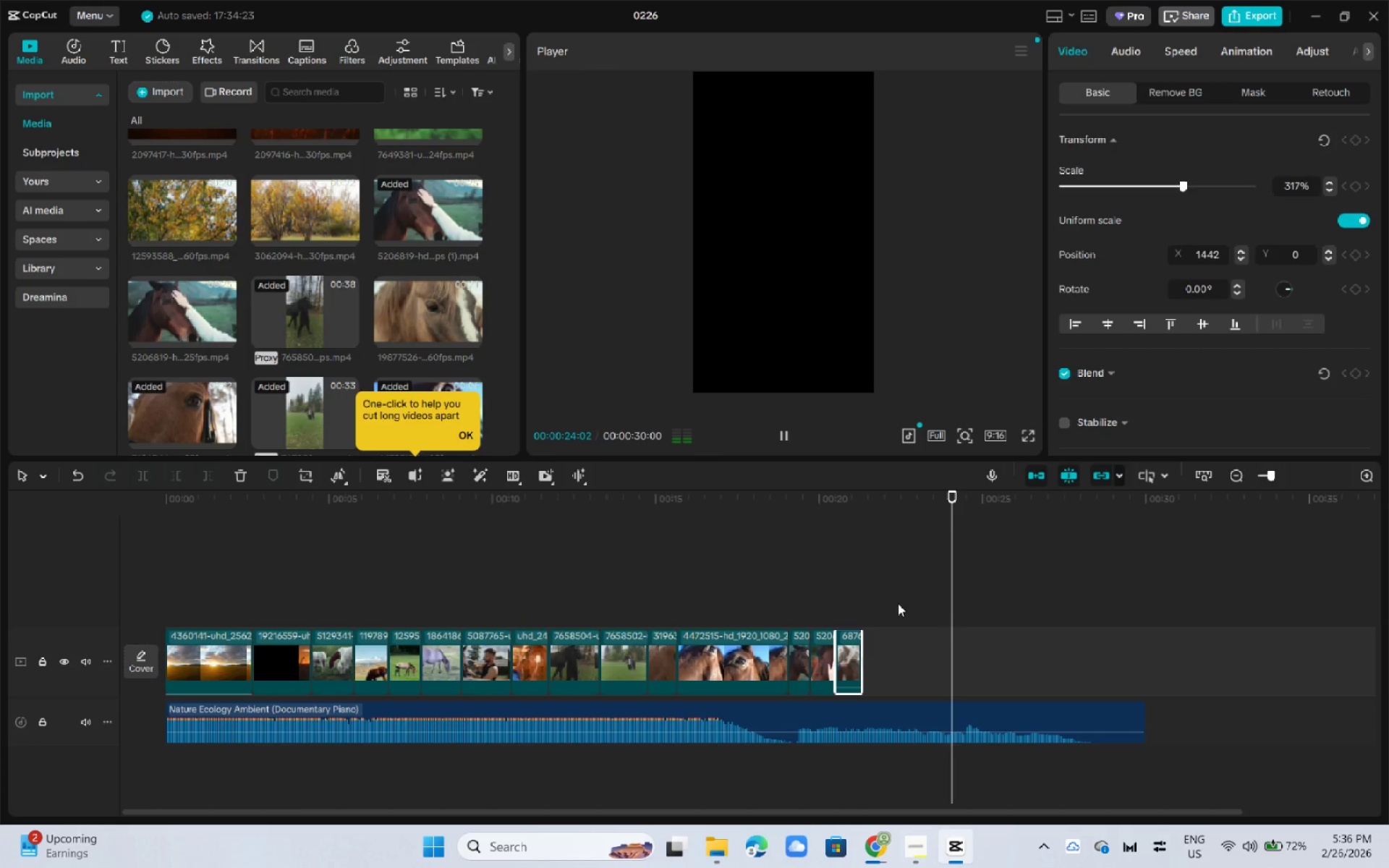 
key(Space)
 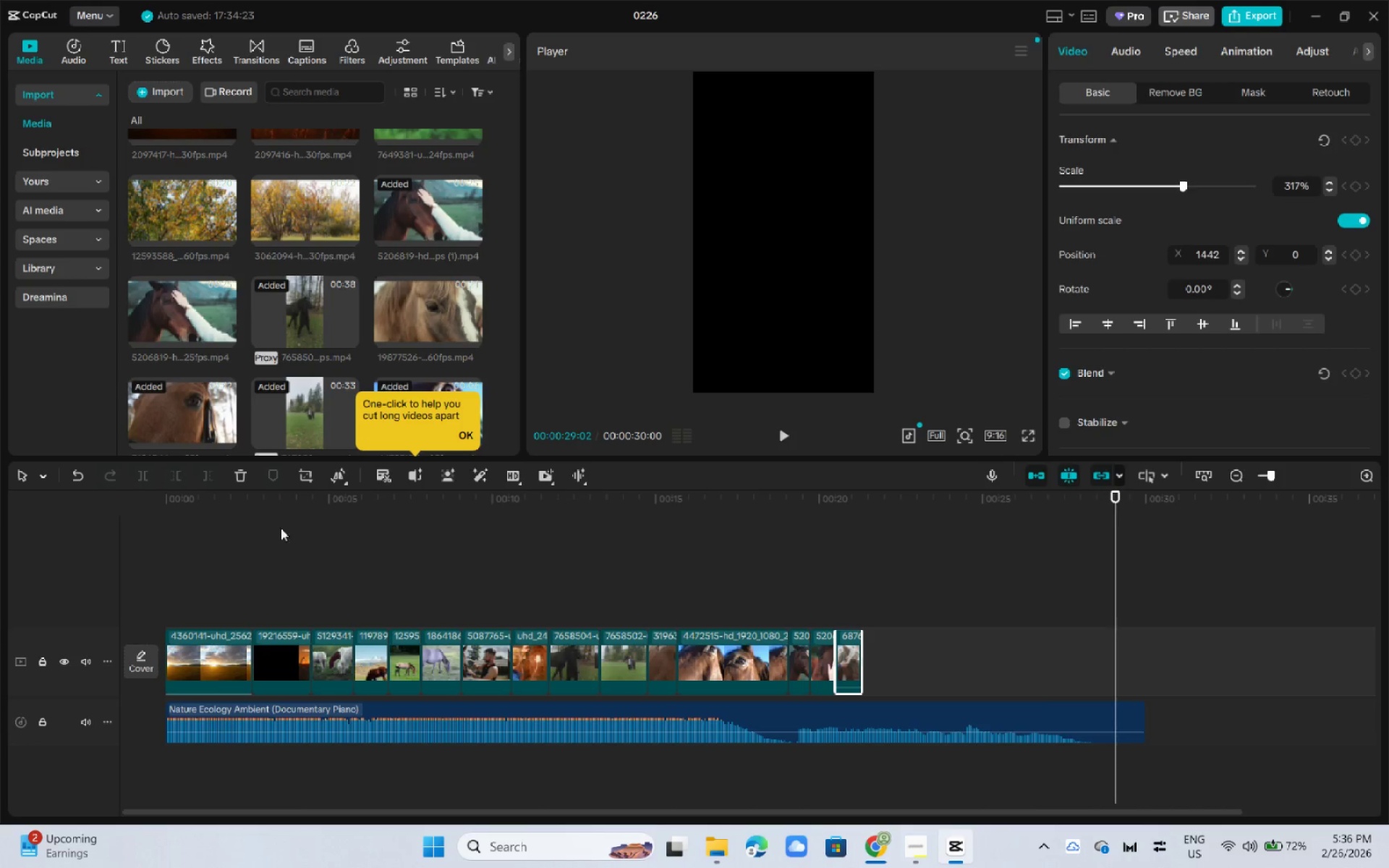 
left_click_drag(start_coordinate=[259, 522], to_coordinate=[101, 511])
 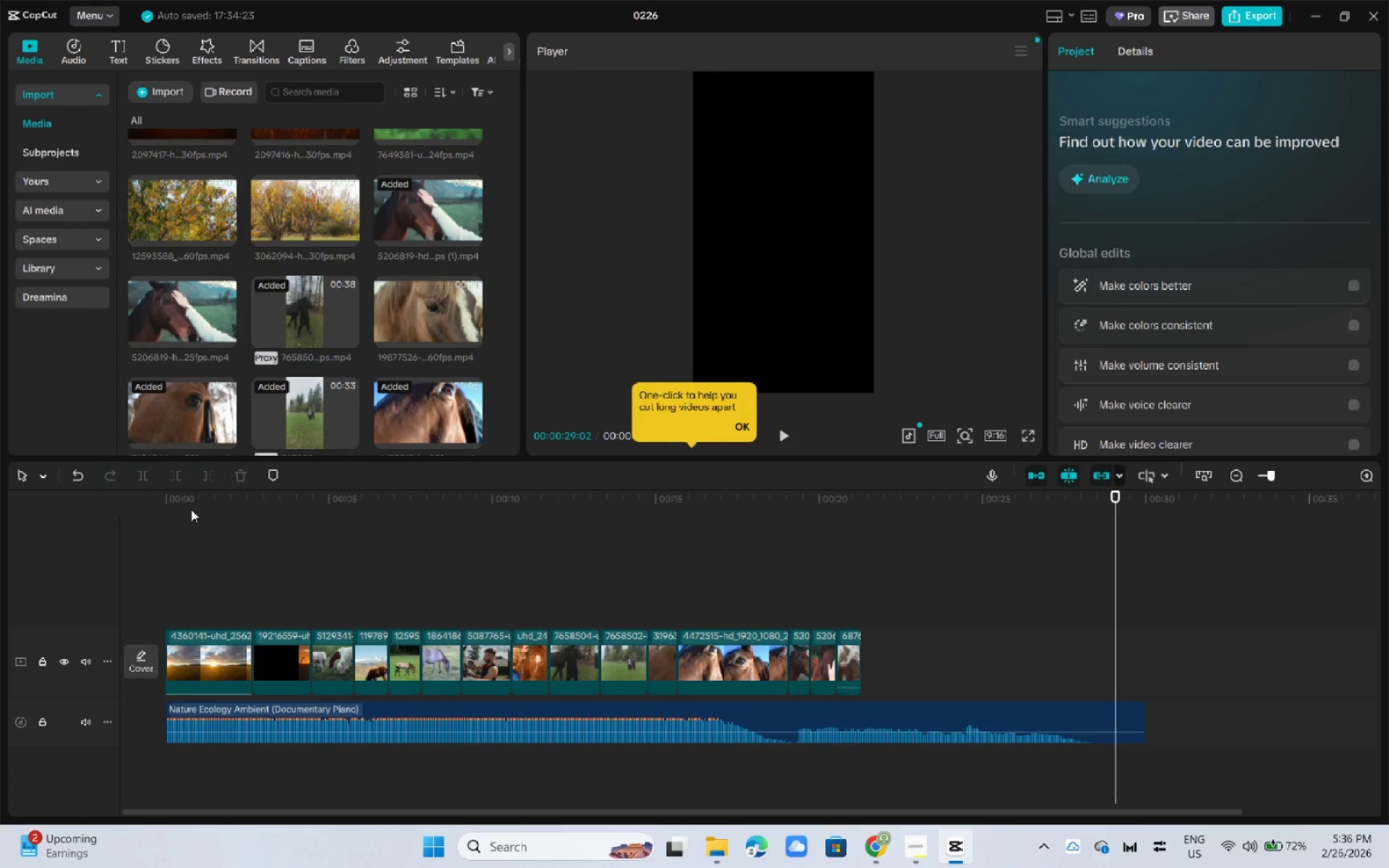 
left_click_drag(start_coordinate=[192, 508], to_coordinate=[97, 511])
 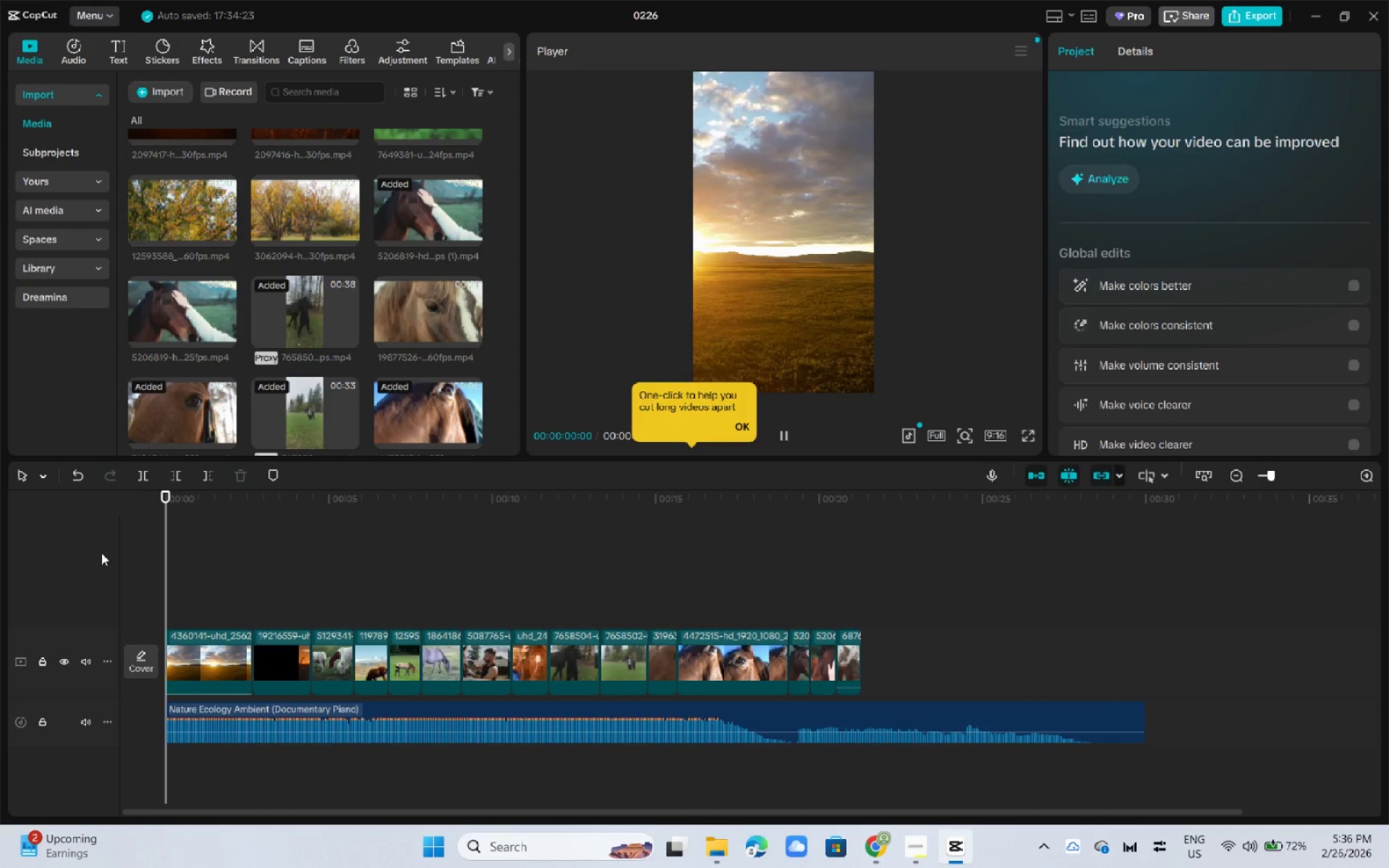 
key(Space)
 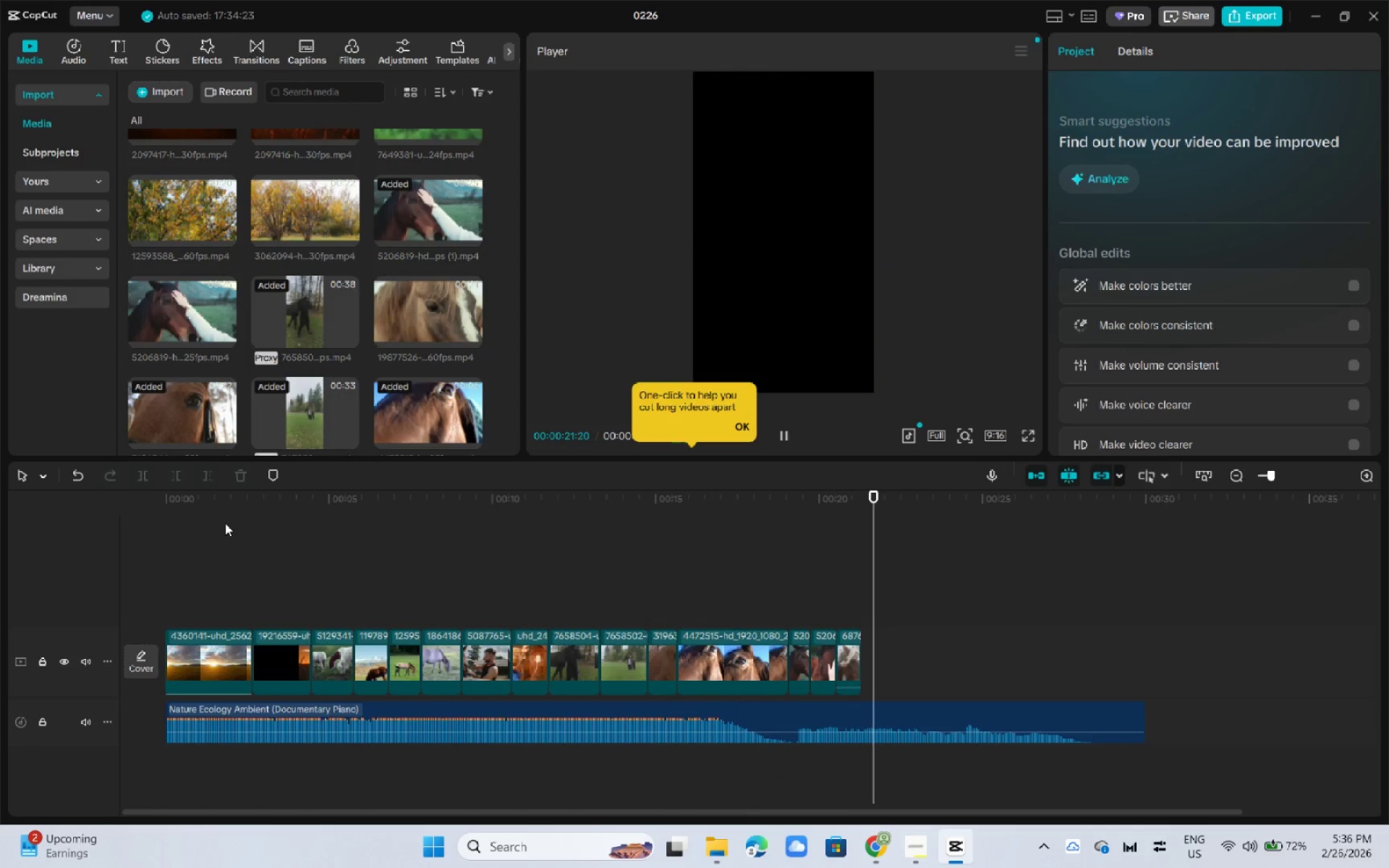 
wait(26.7)
 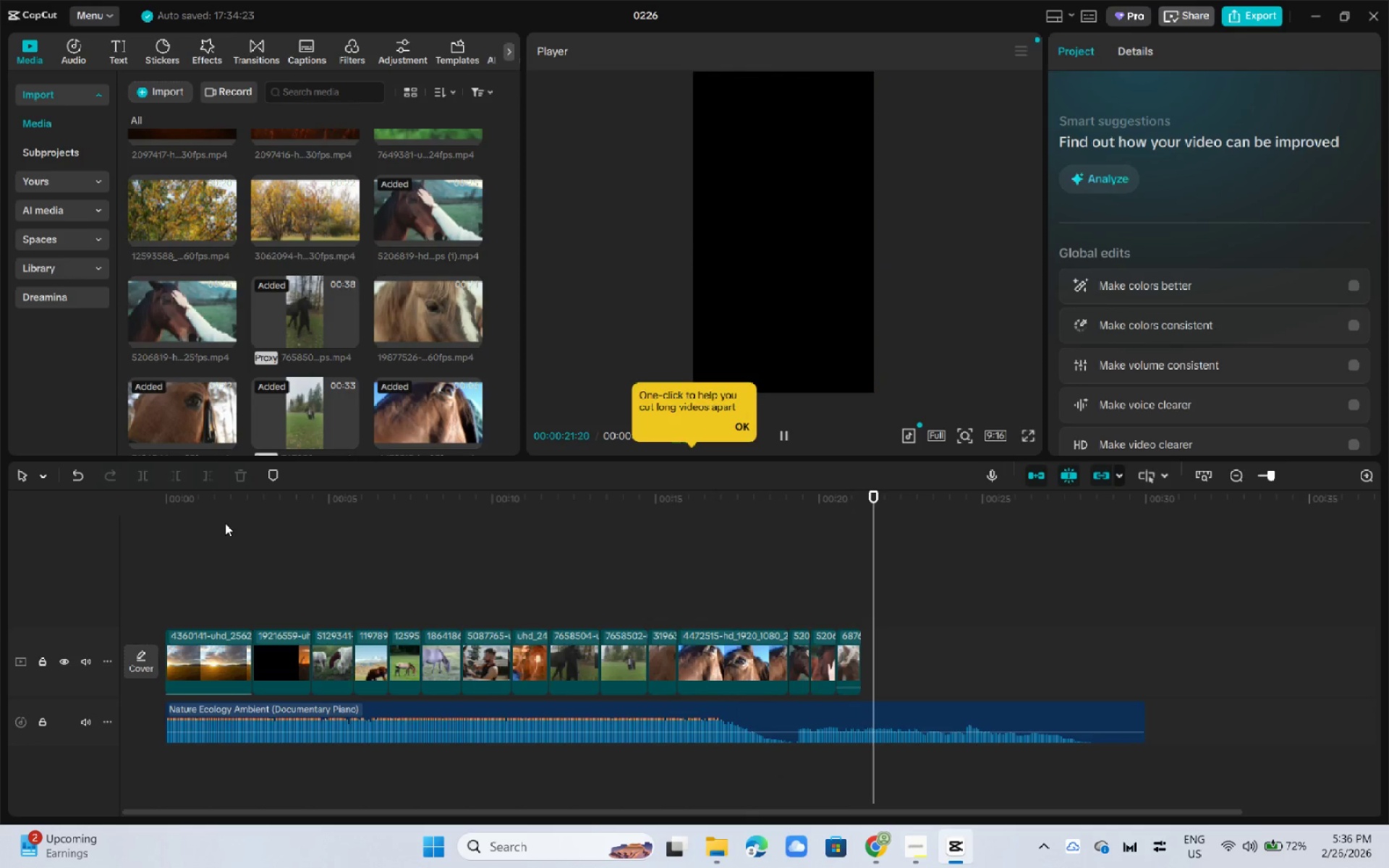 
left_click([890, 856])
 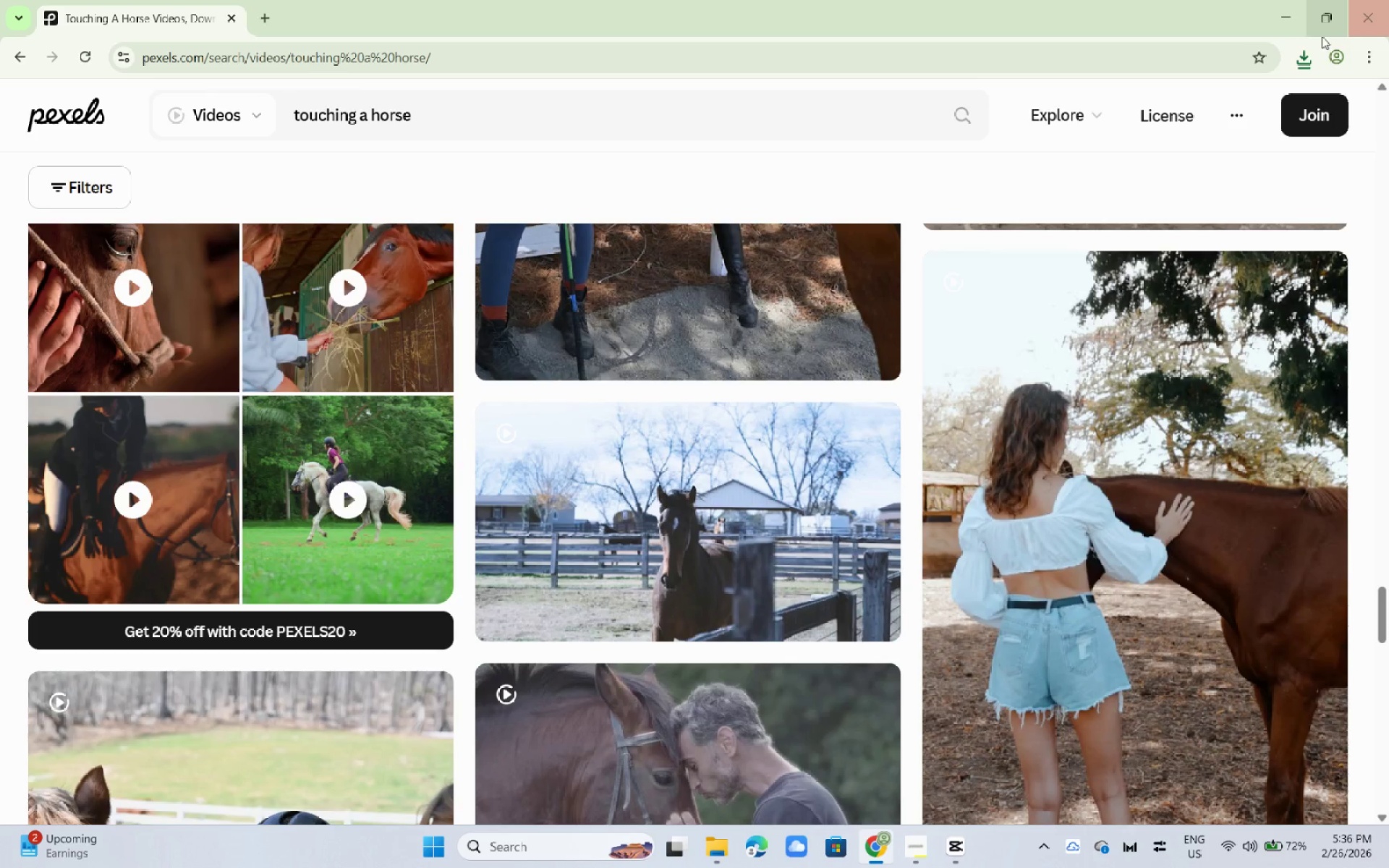 
left_click([1301, 66])
 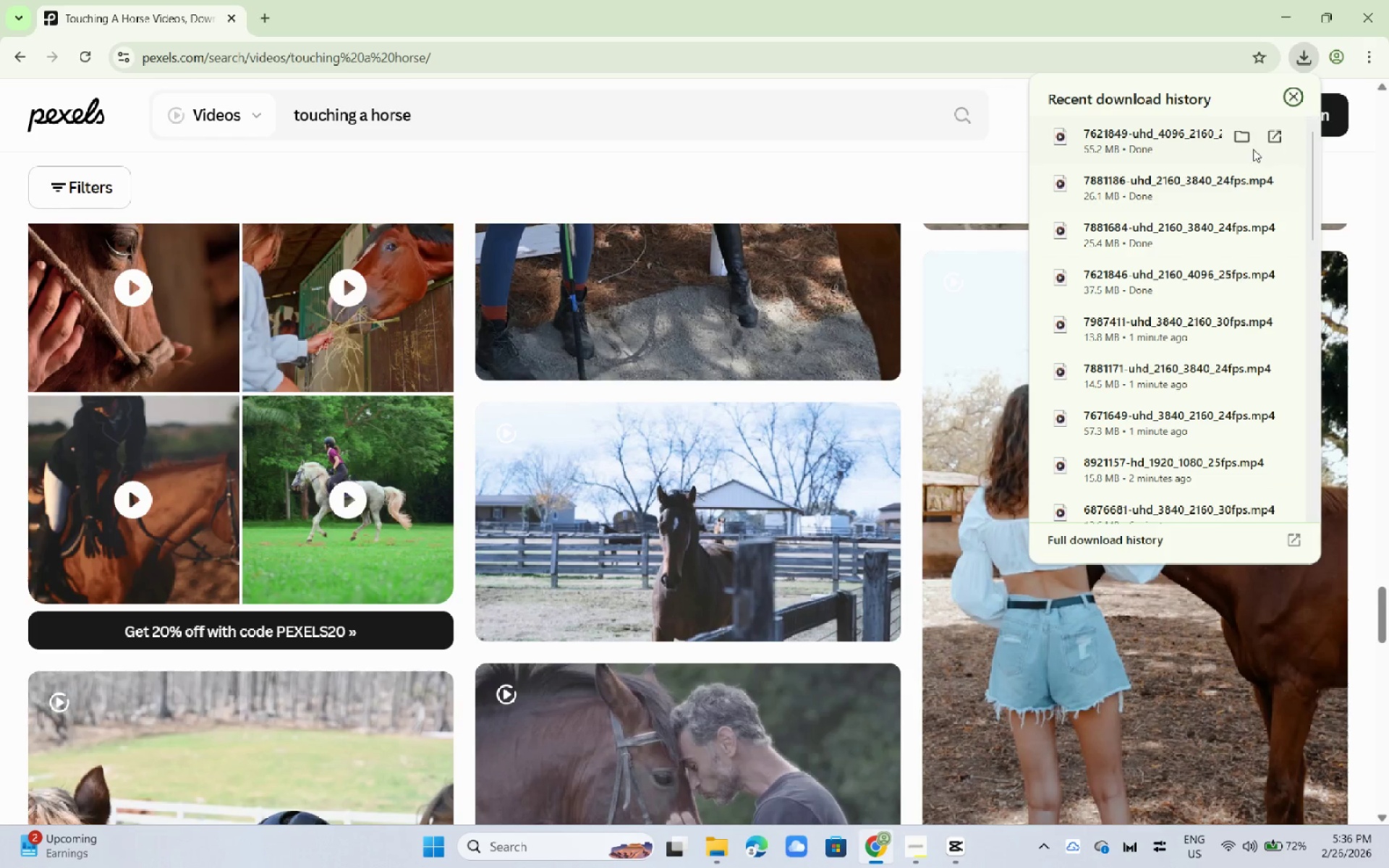 
left_click([1246, 140])
 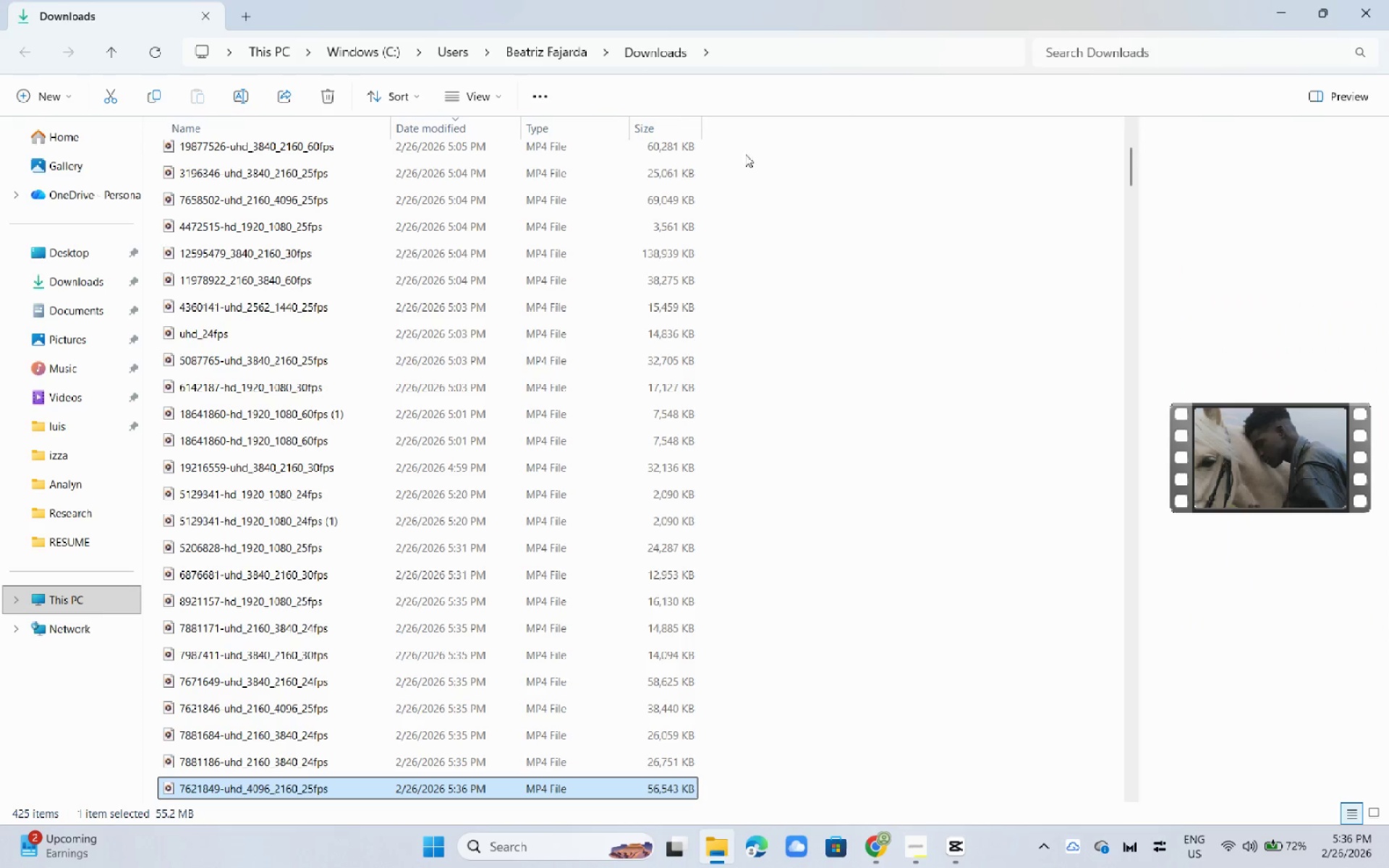 
right_click([808, 247])
 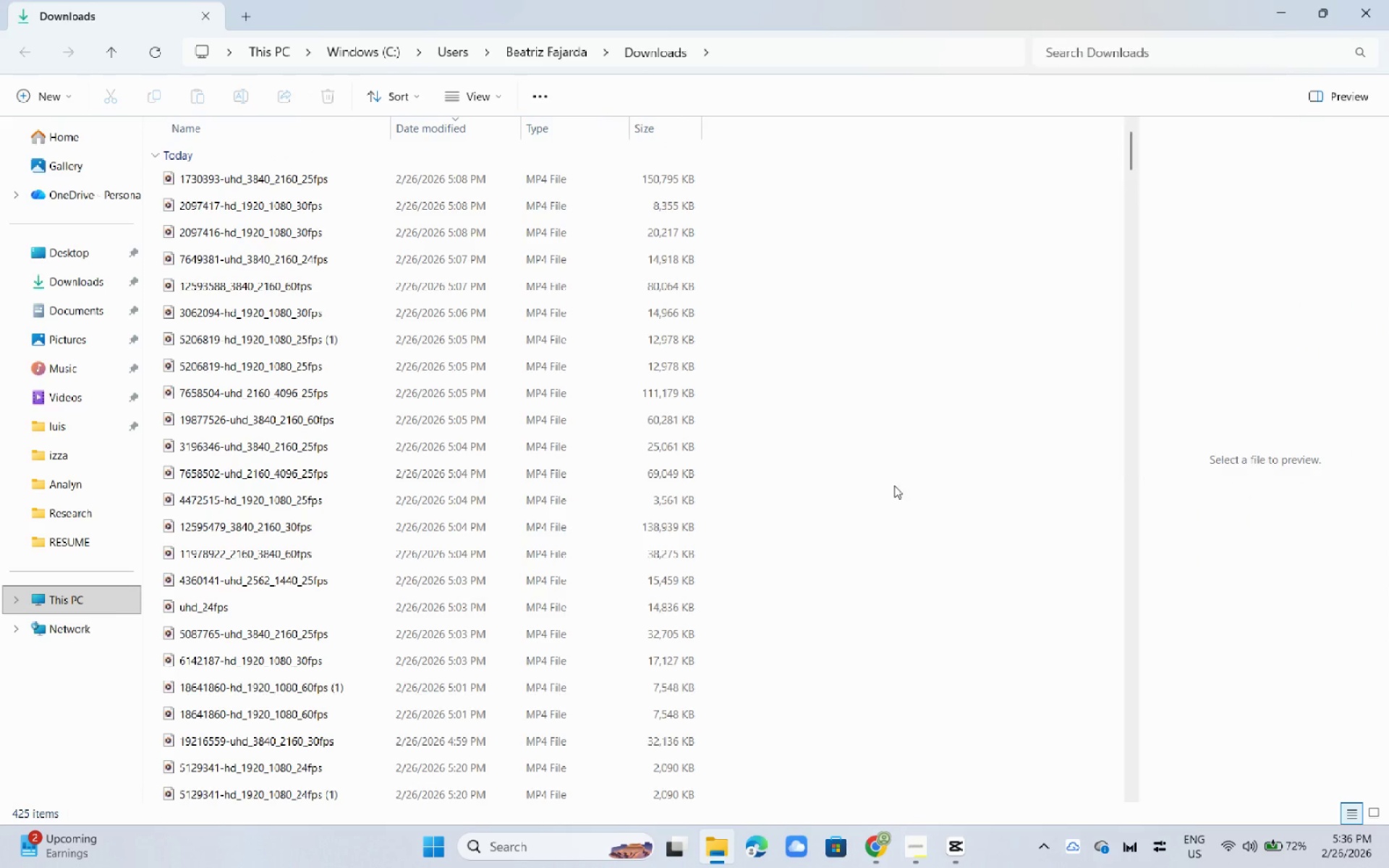 
scroll: coordinate [810, 249], scroll_direction: up, amount: 7.0
 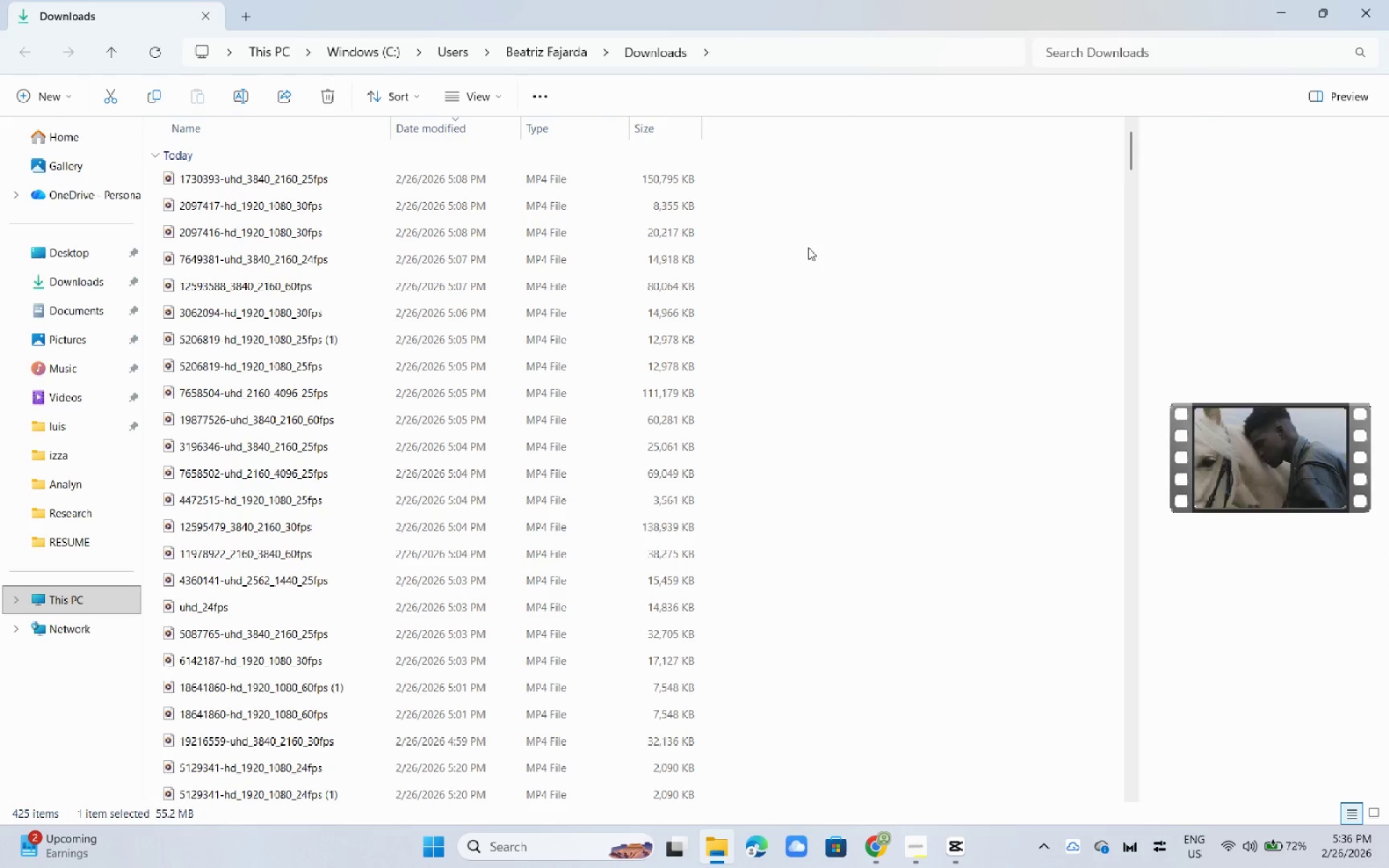 
left_click([903, 334])
 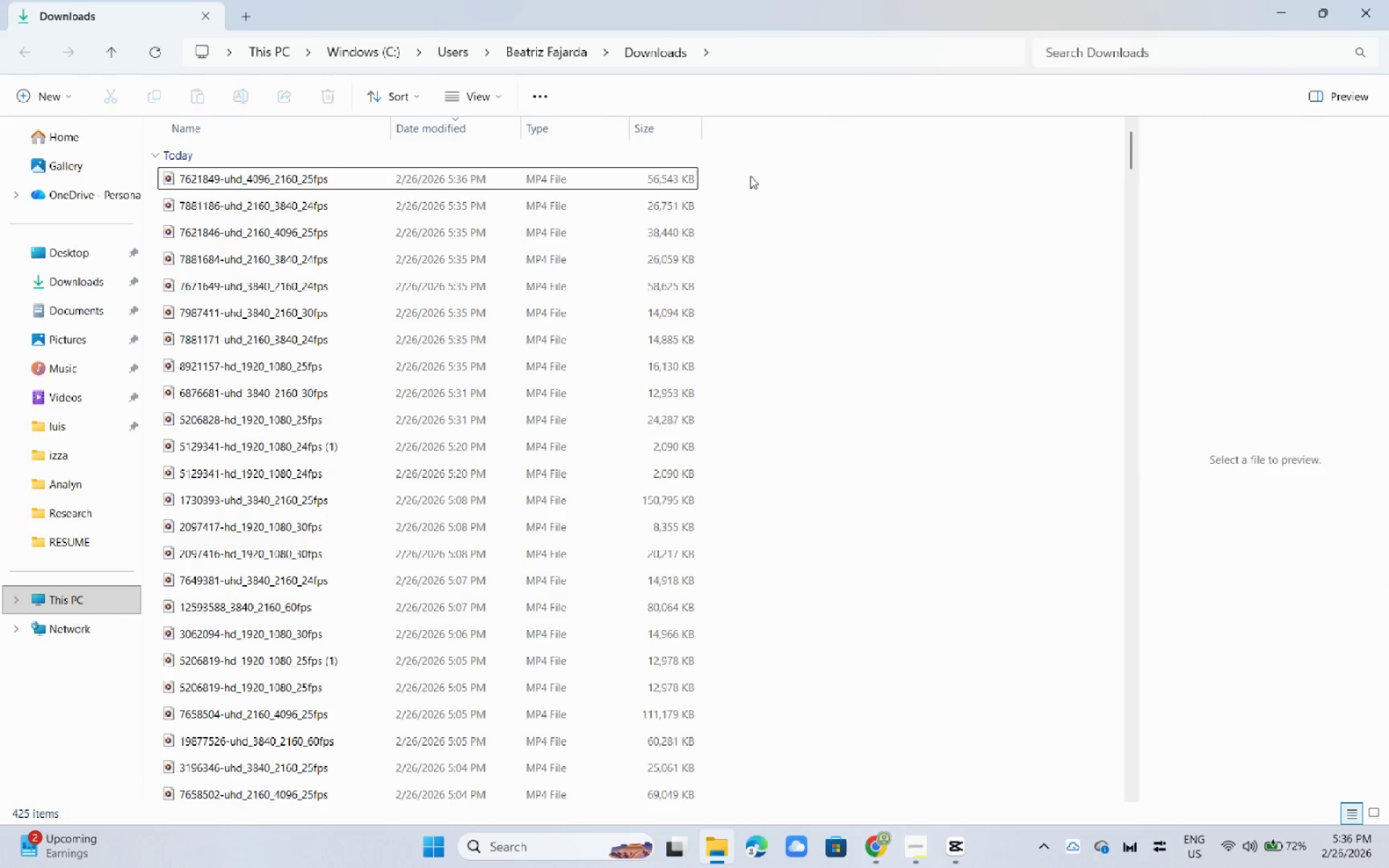 
left_click_drag(start_coordinate=[750, 176], to_coordinate=[653, 301])
 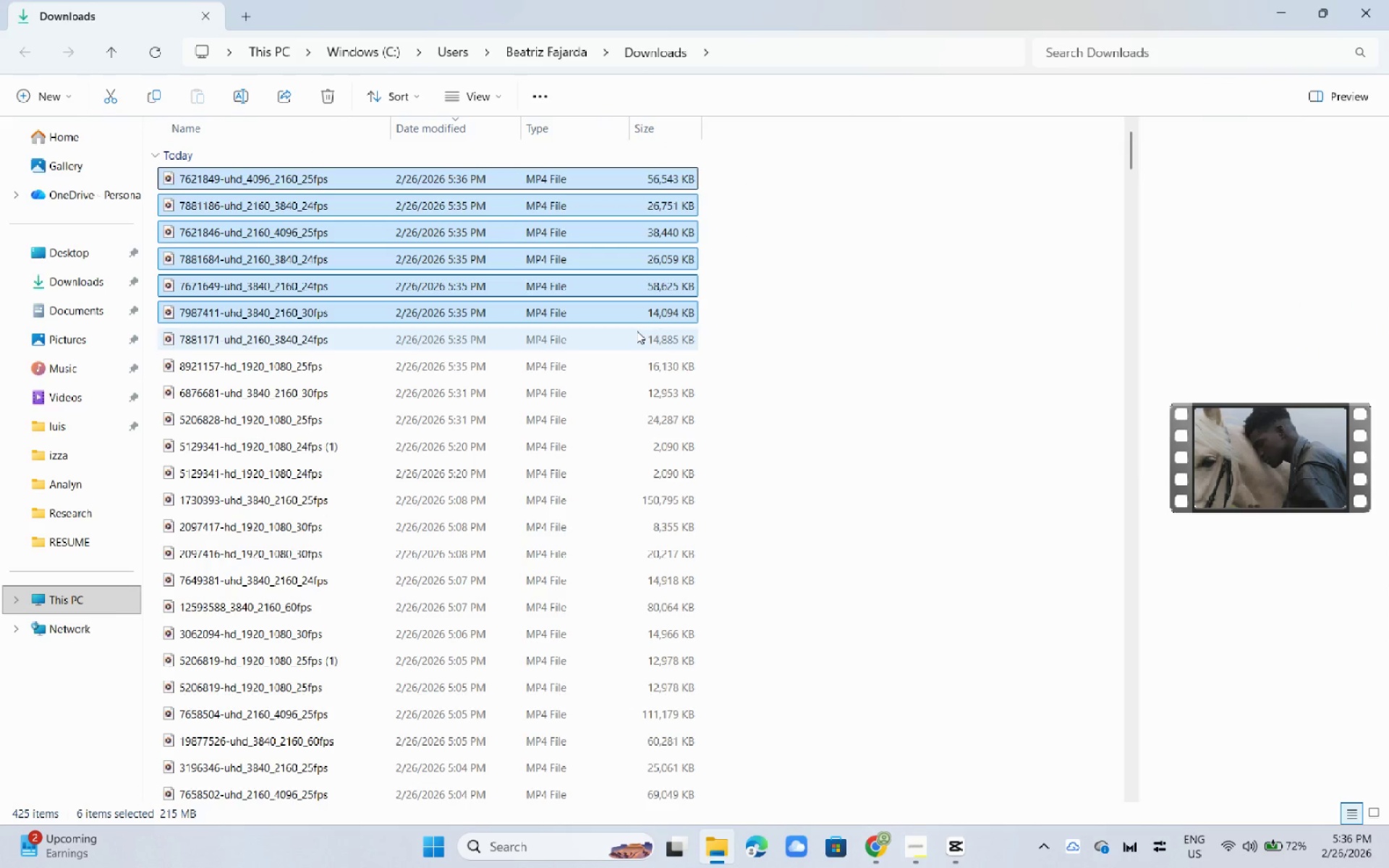 
left_click([637, 331])
 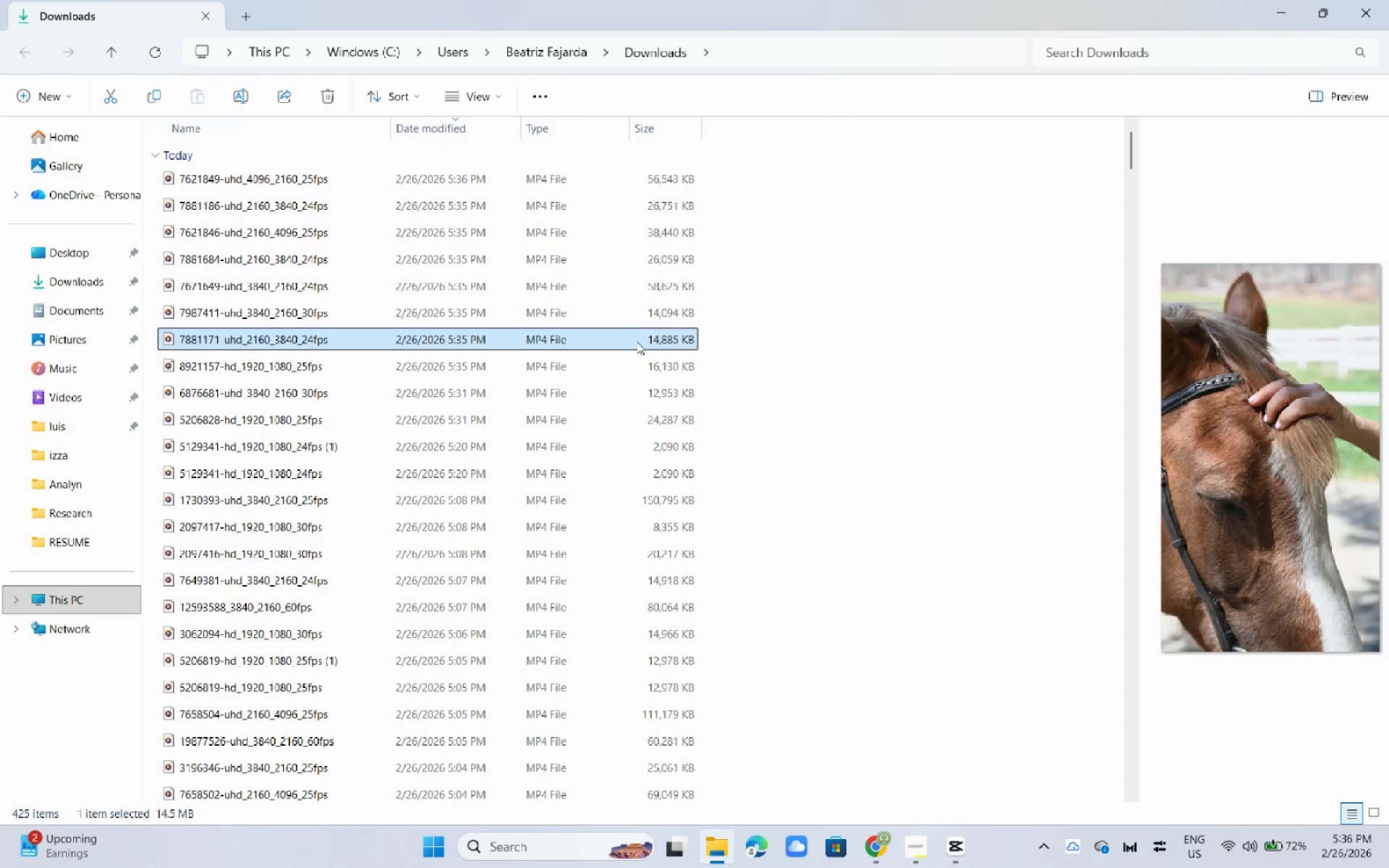 
left_click([637, 369])
 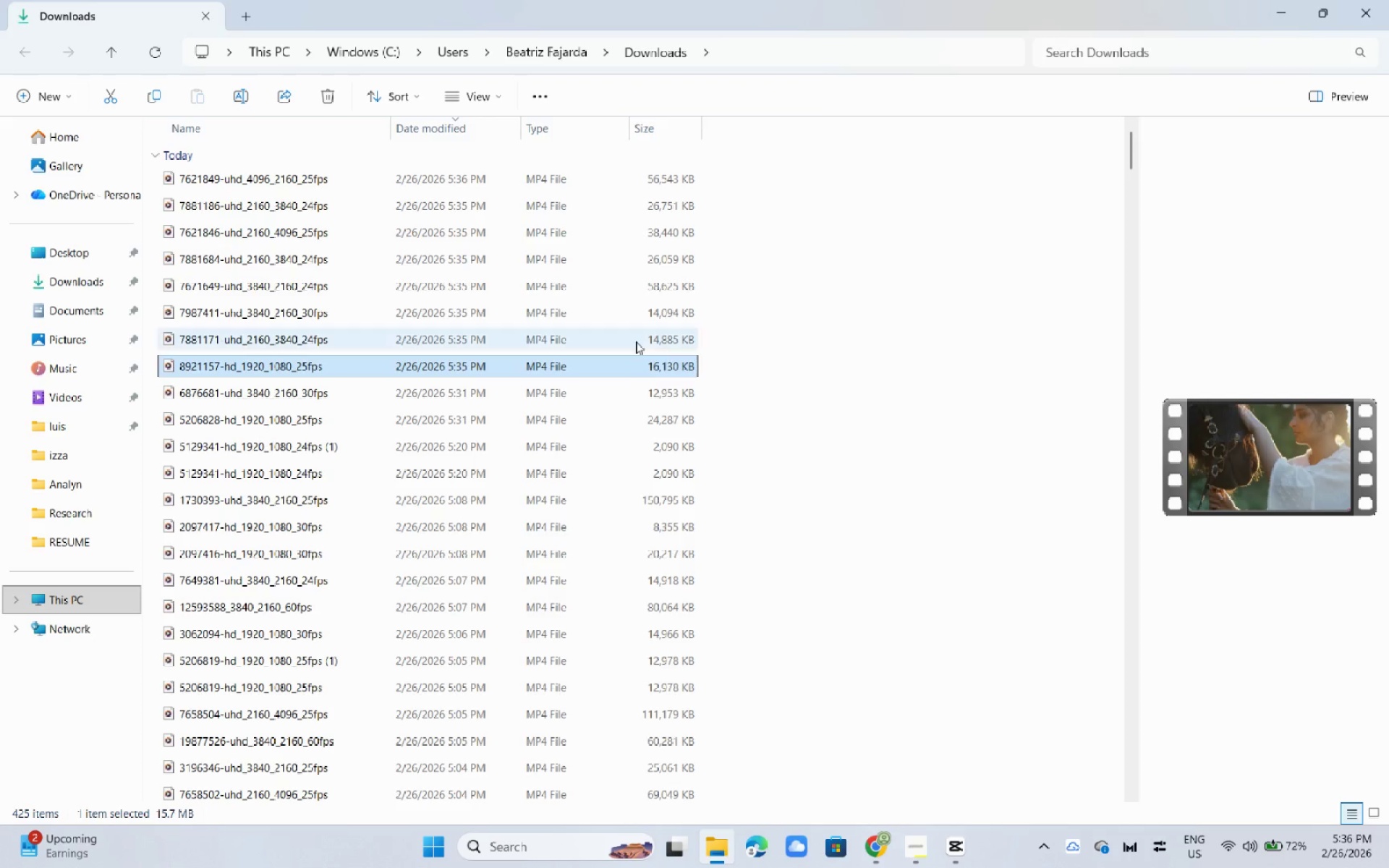 
left_click([634, 318])
 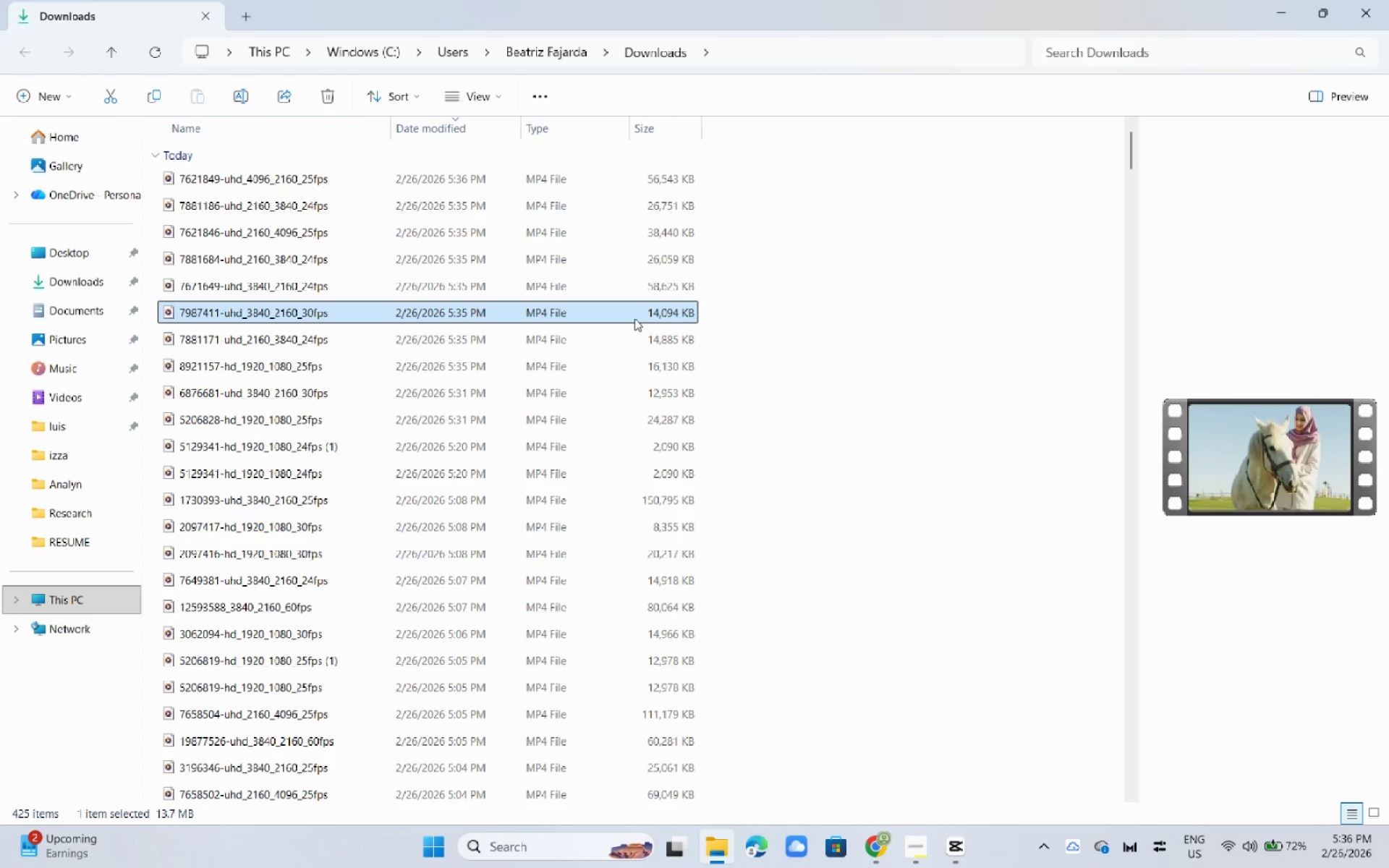 
left_click([636, 339])
 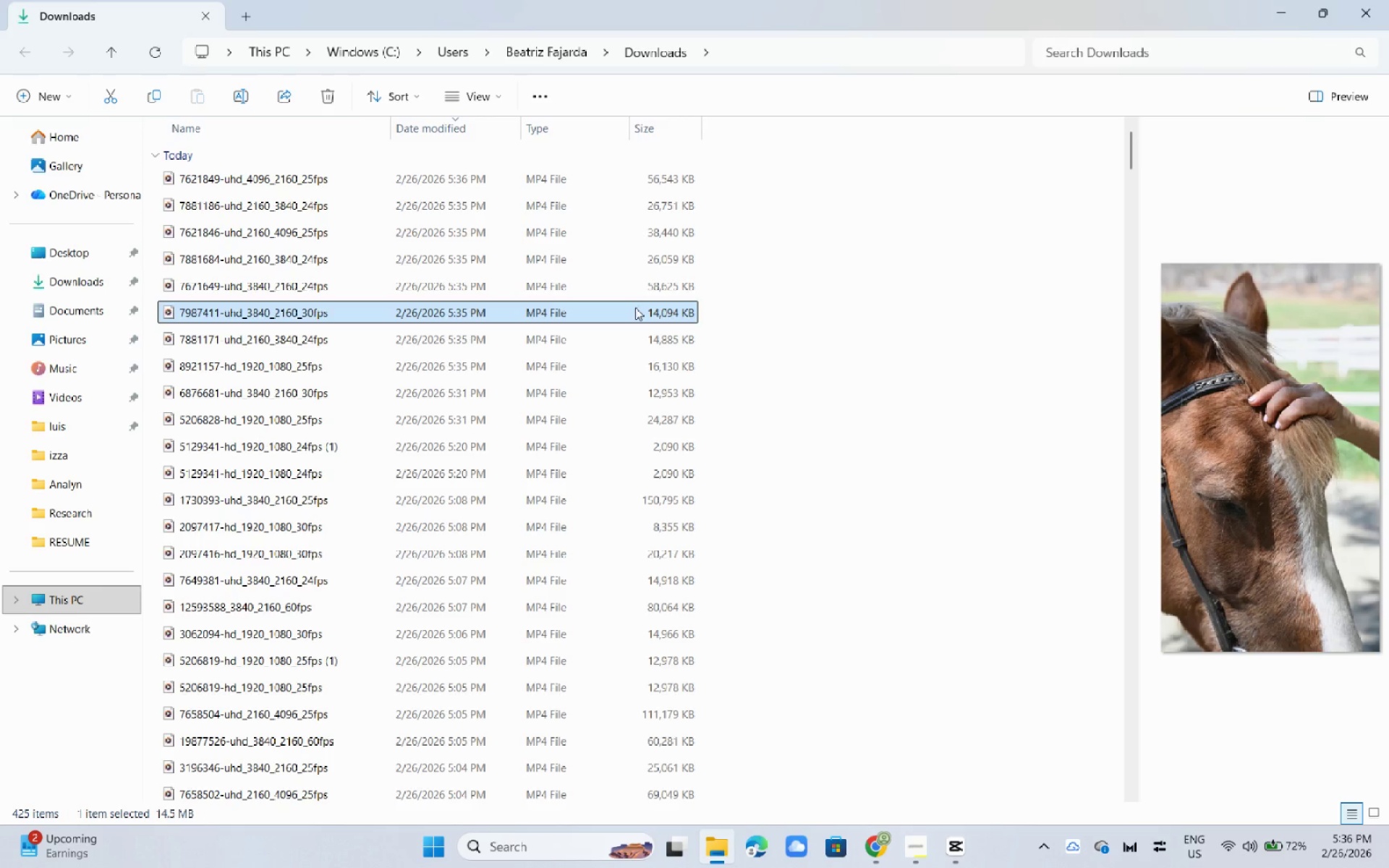 
double_click([637, 286])
 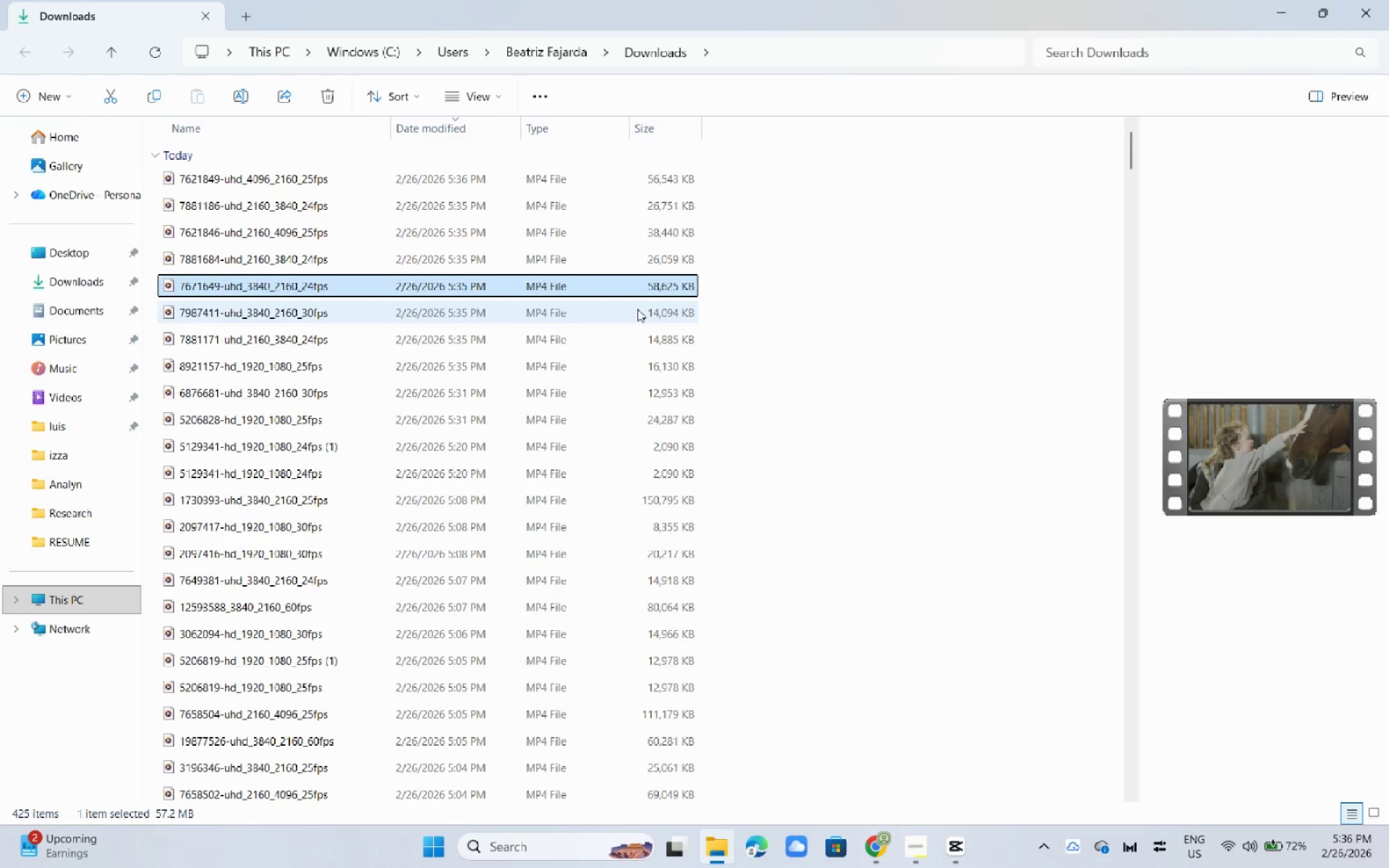 
left_click([637, 309])
 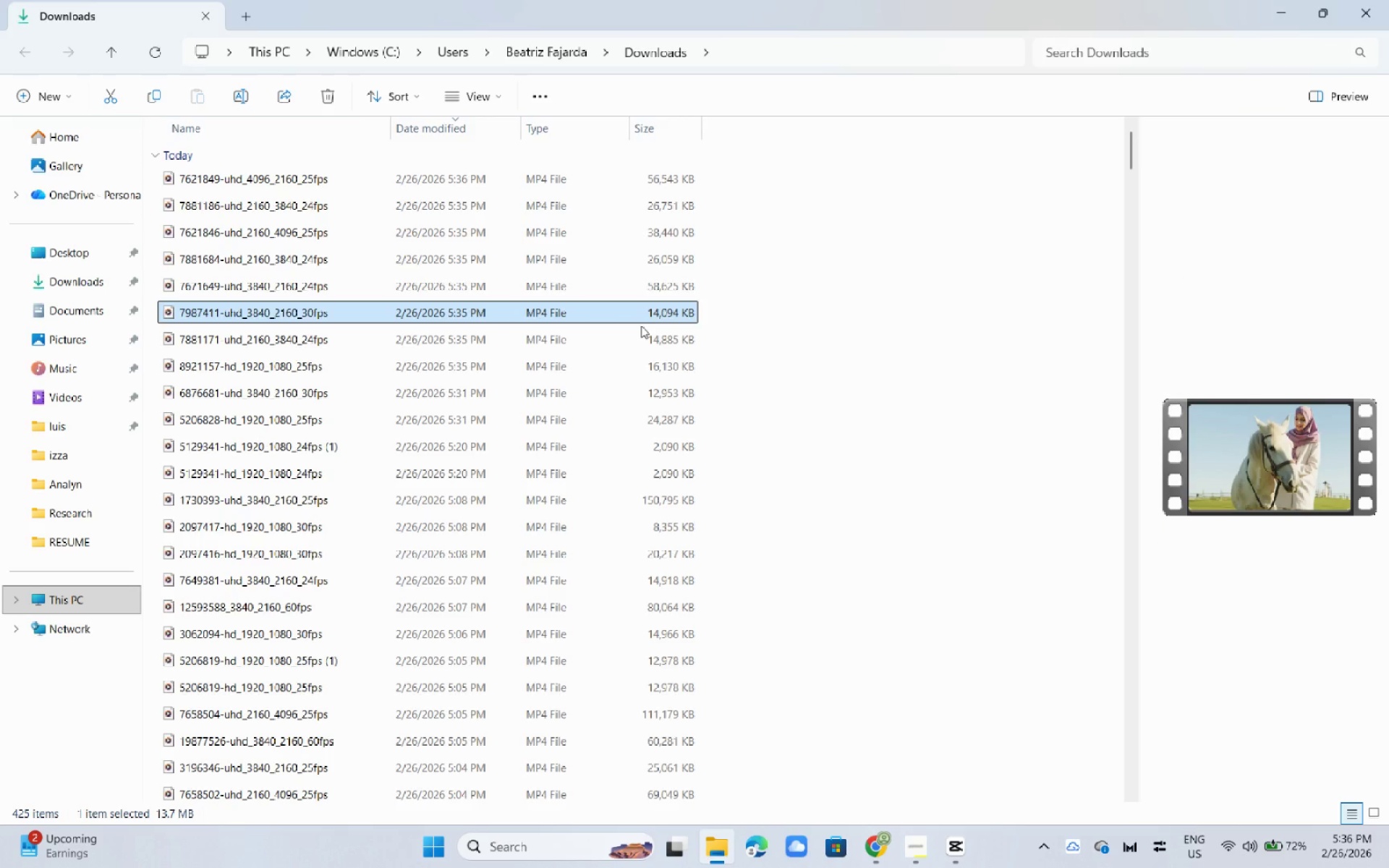 
left_click([642, 333])
 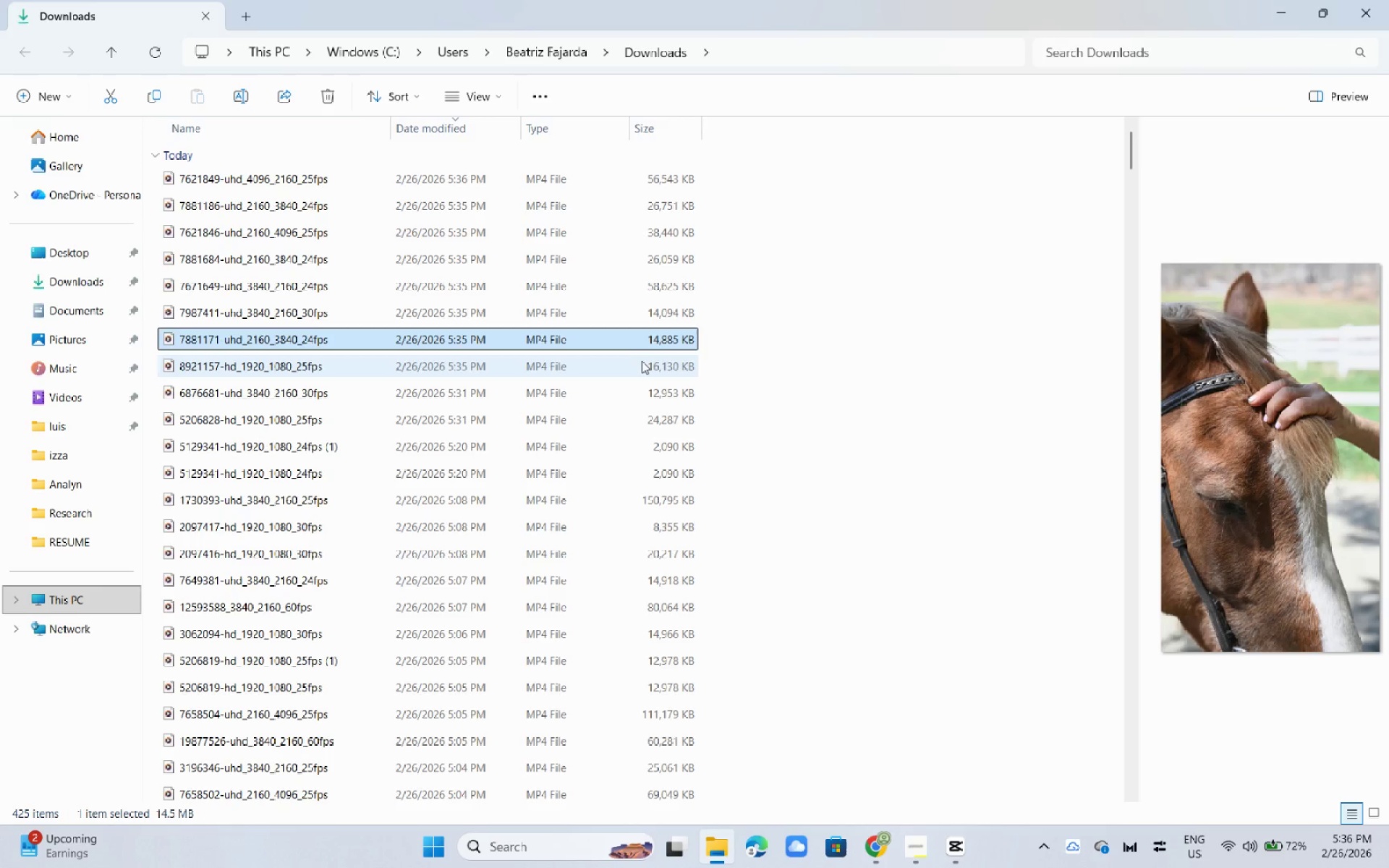 
left_click([642, 362])
 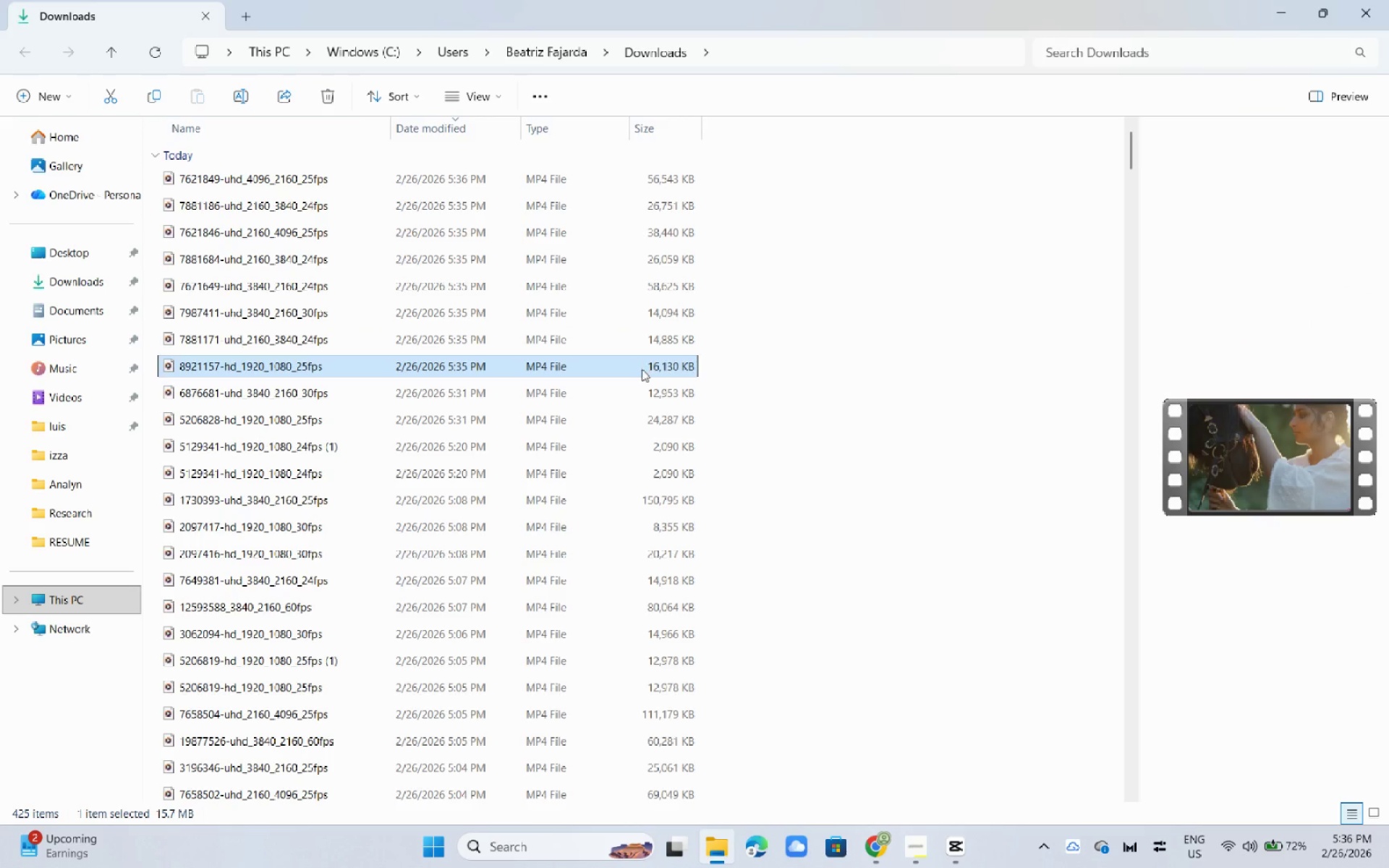 
left_click([642, 388])
 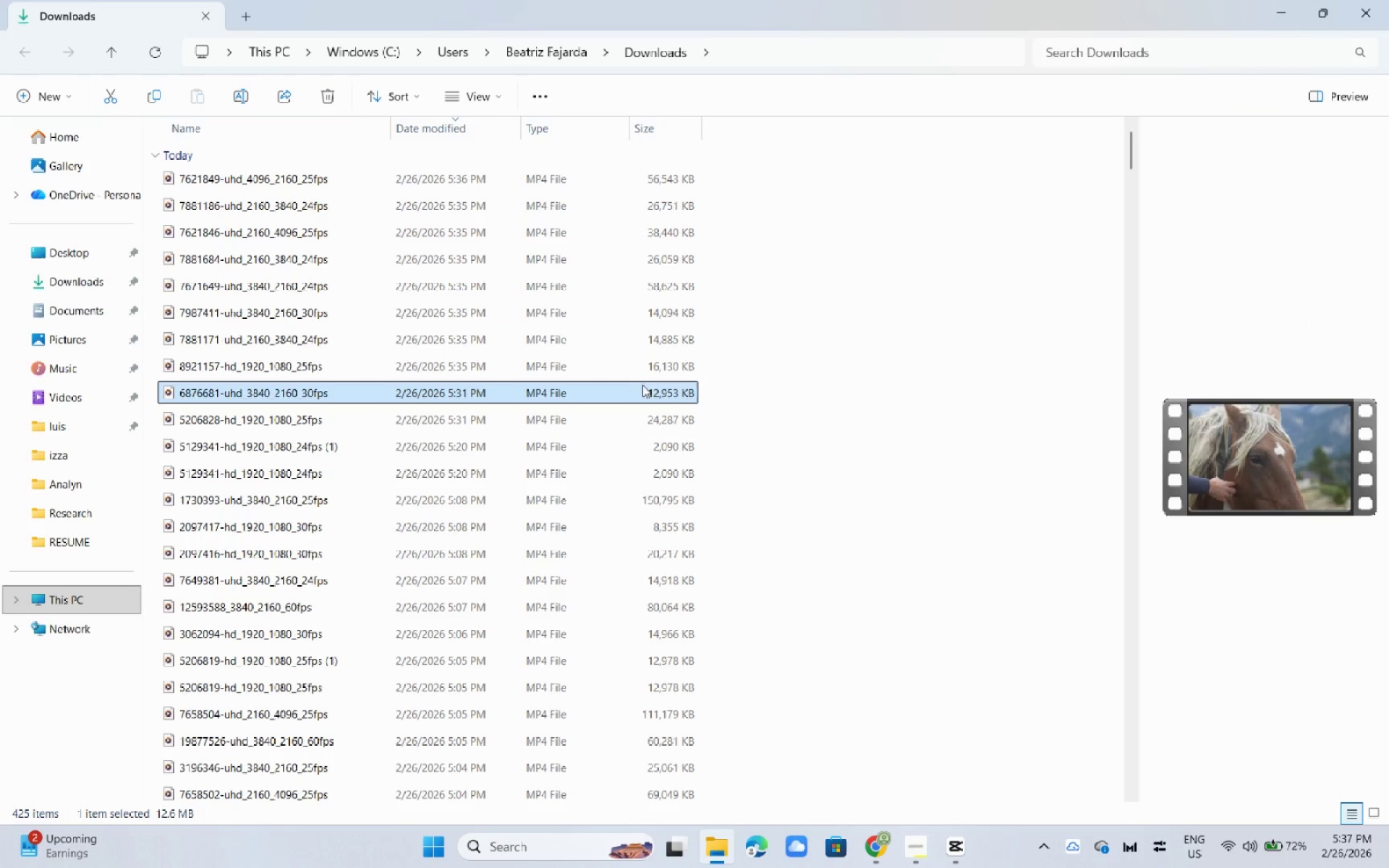 
left_click([642, 363])
 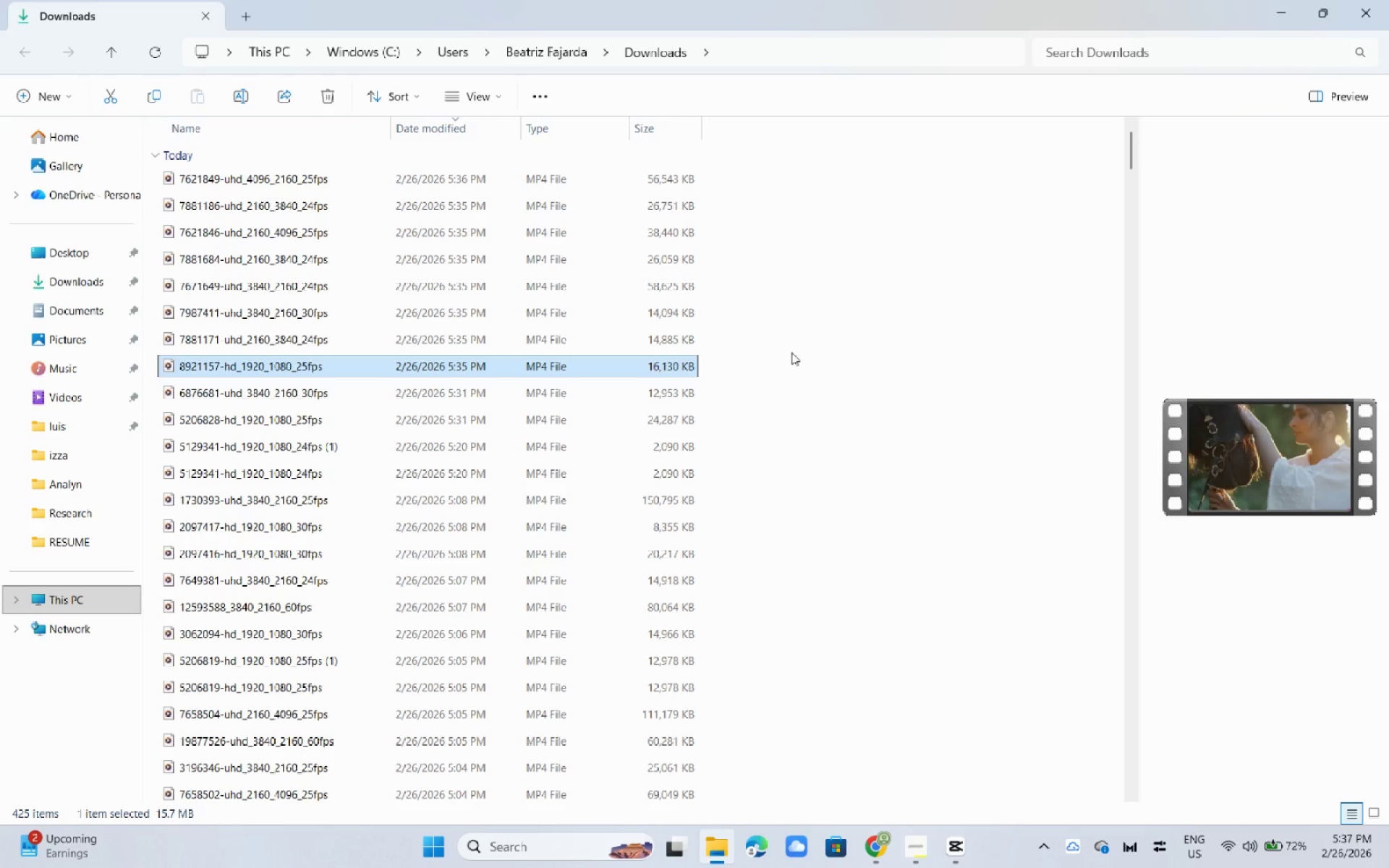 
left_click_drag(start_coordinate=[791, 352], to_coordinate=[598, 176])
 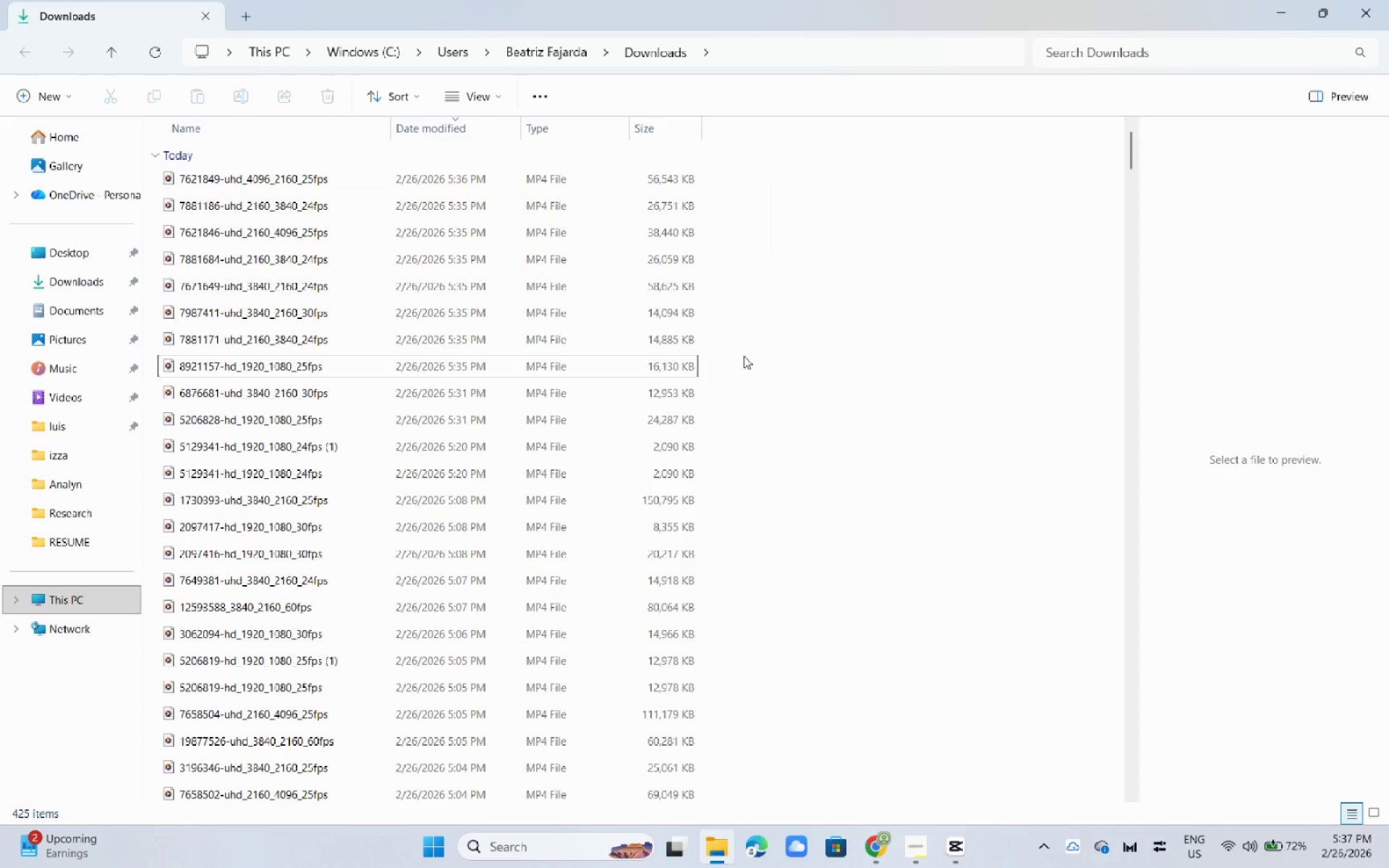 
left_click_drag(start_coordinate=[744, 356], to_coordinate=[639, 316])
 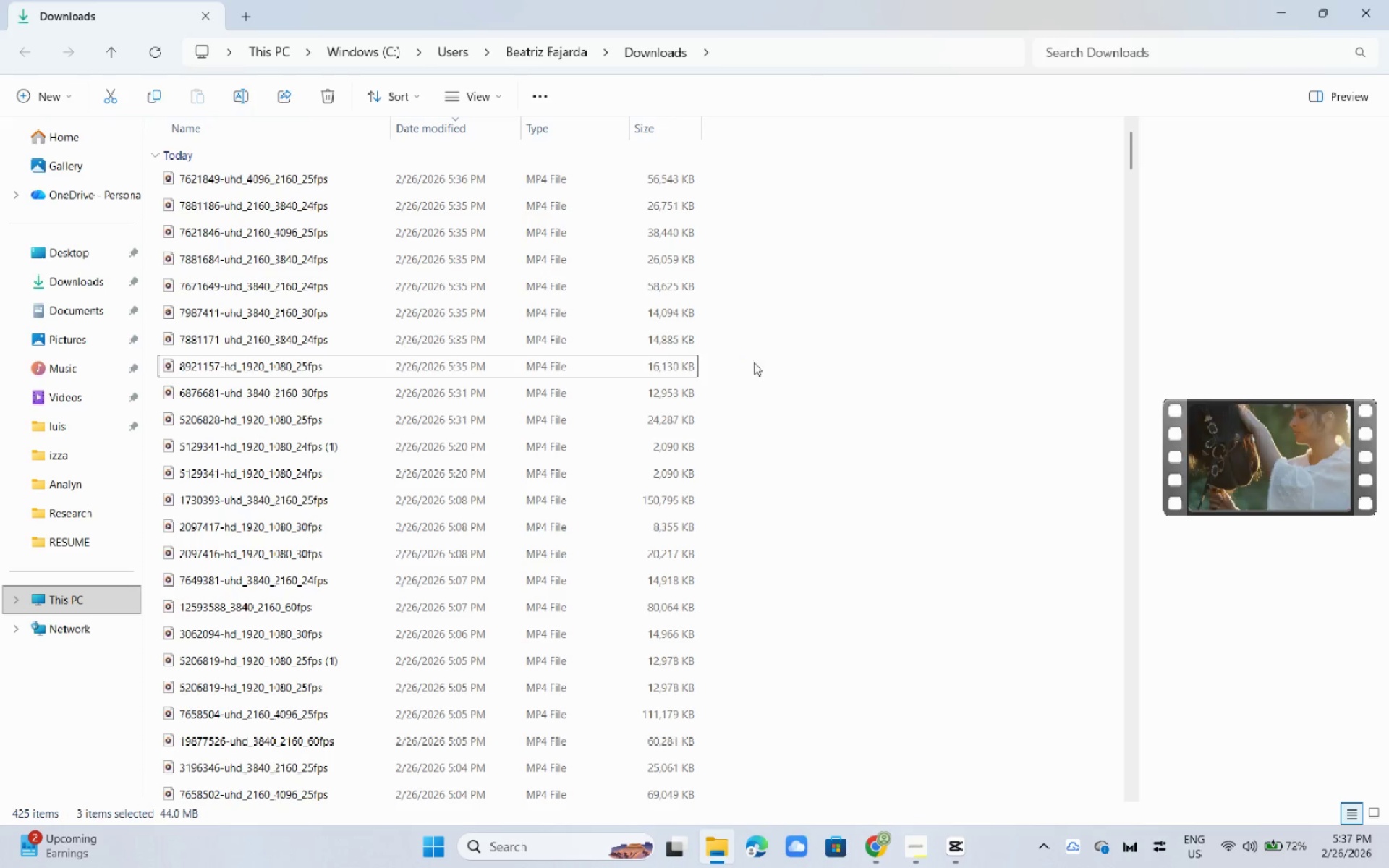 
left_click_drag(start_coordinate=[754, 362], to_coordinate=[582, 193])
 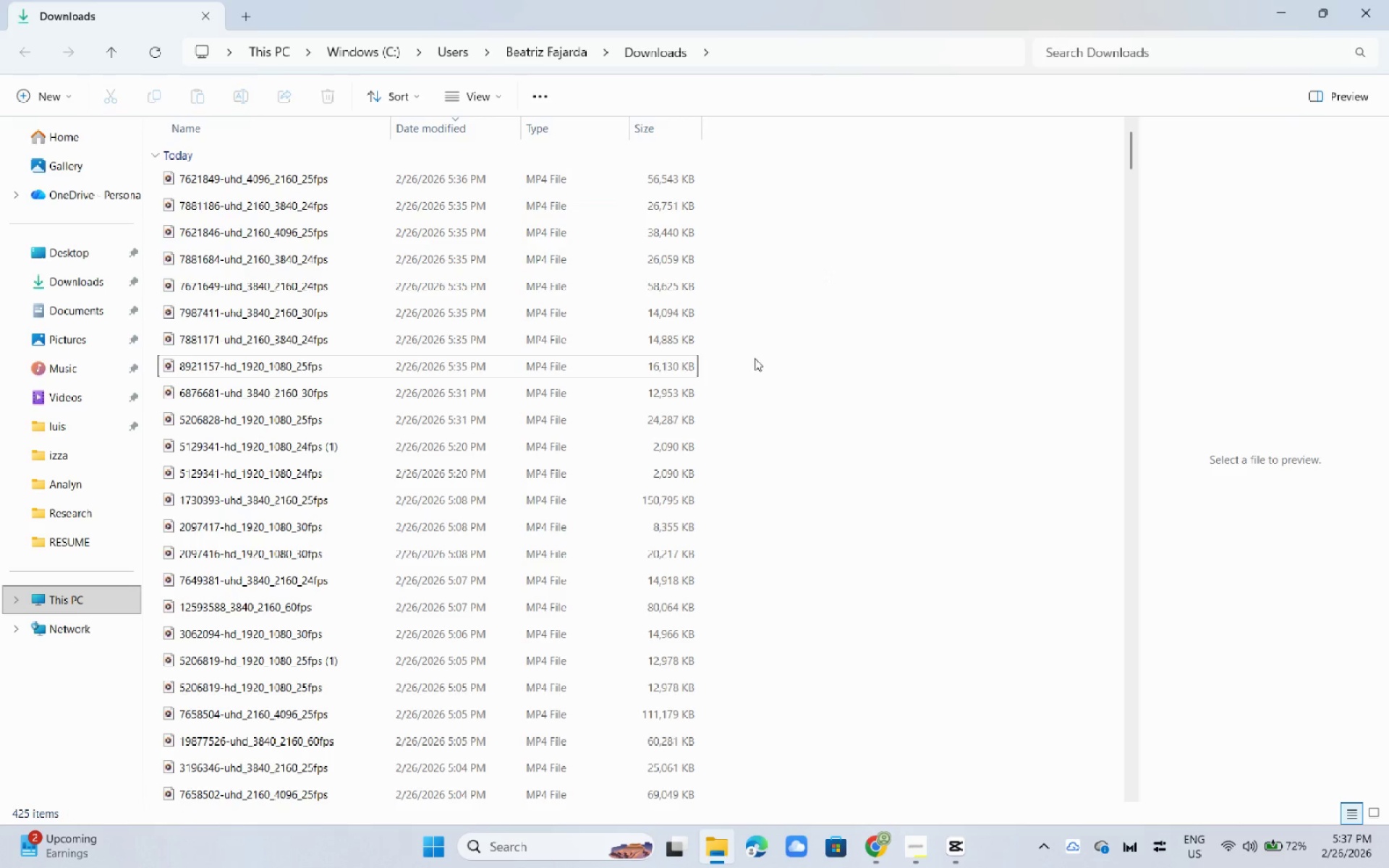 
left_click_drag(start_coordinate=[754, 360], to_coordinate=[585, 179])
 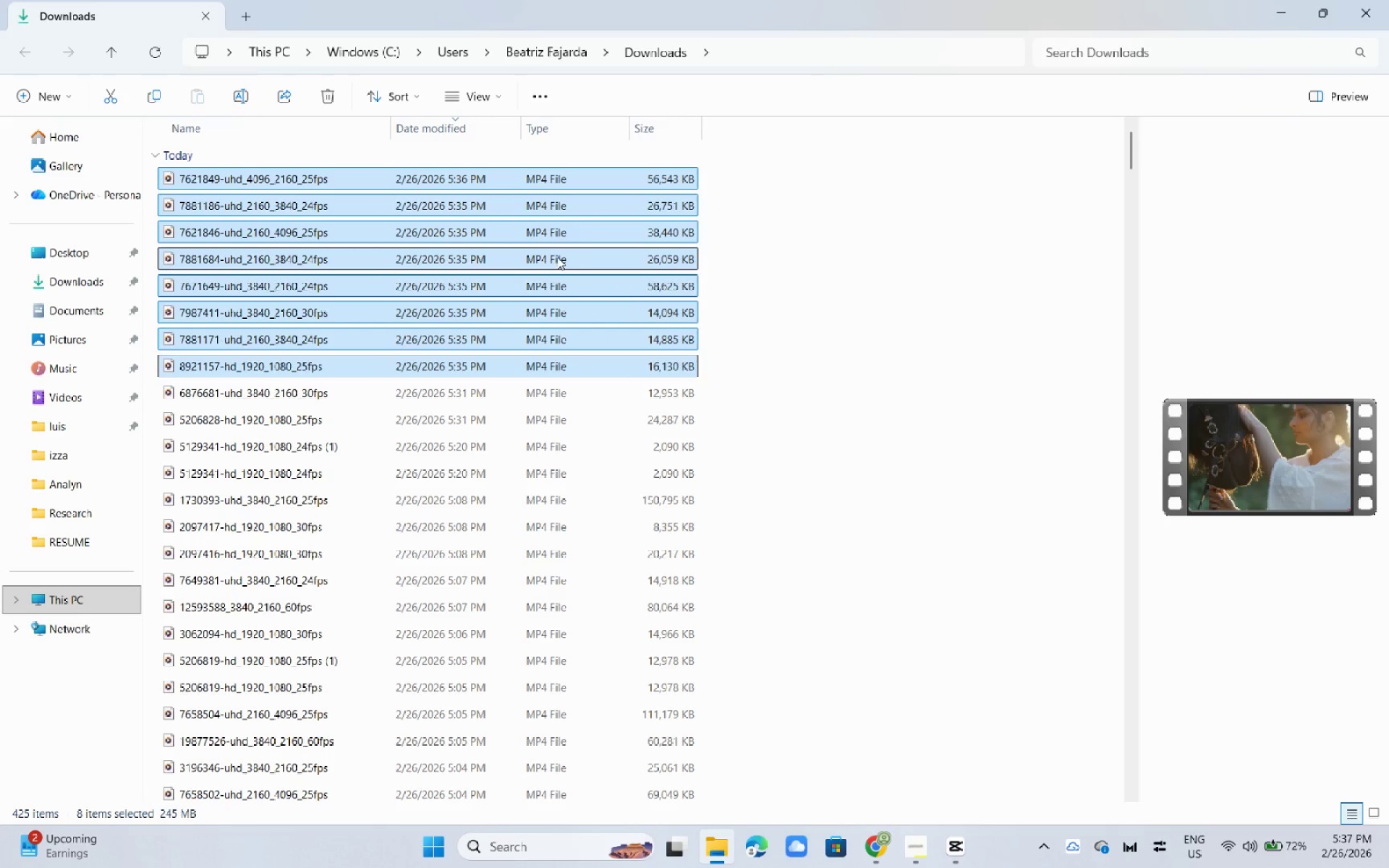 
left_click_drag(start_coordinate=[557, 256], to_coordinate=[458, 399])
 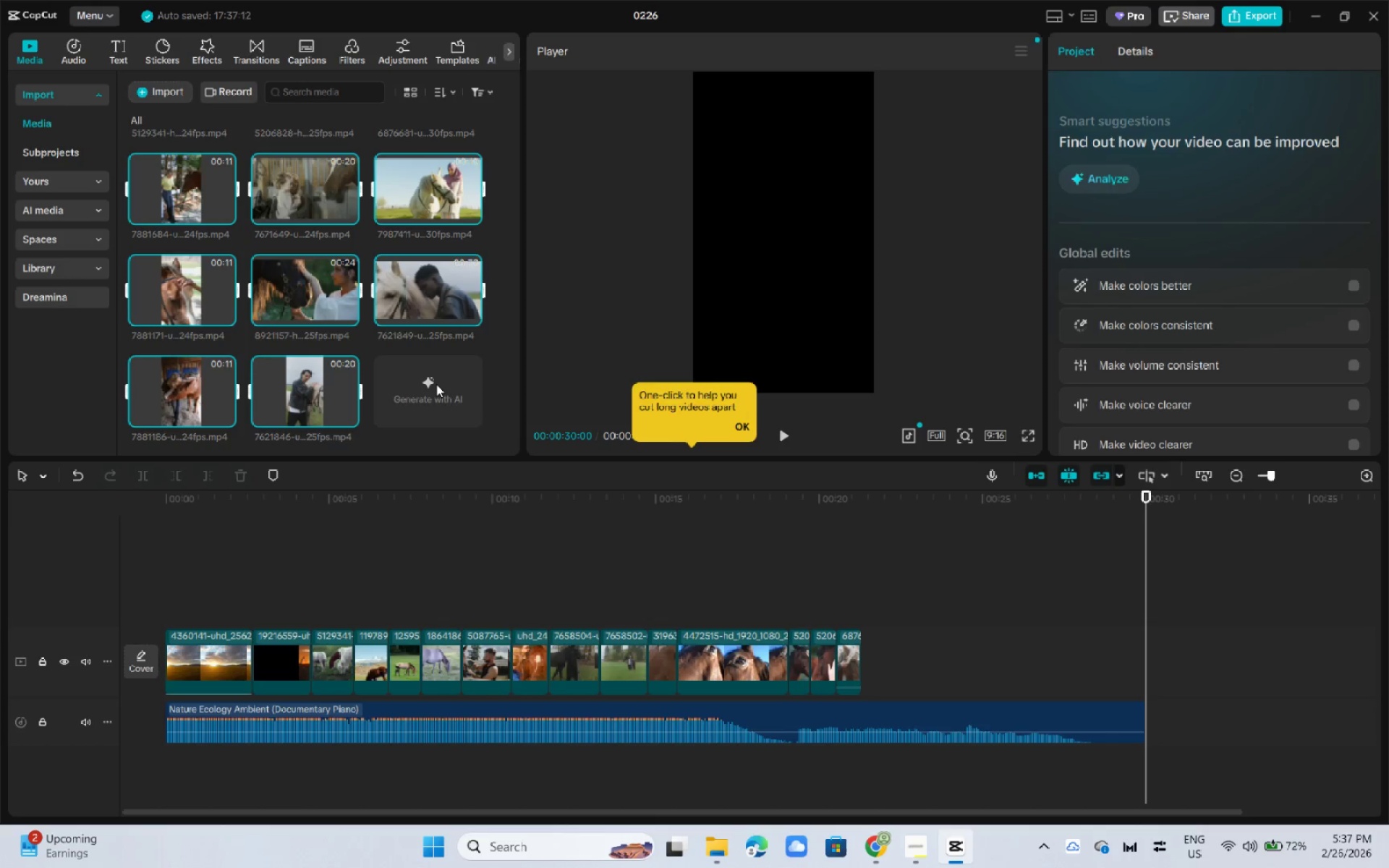 
key(Alt+Tab)
 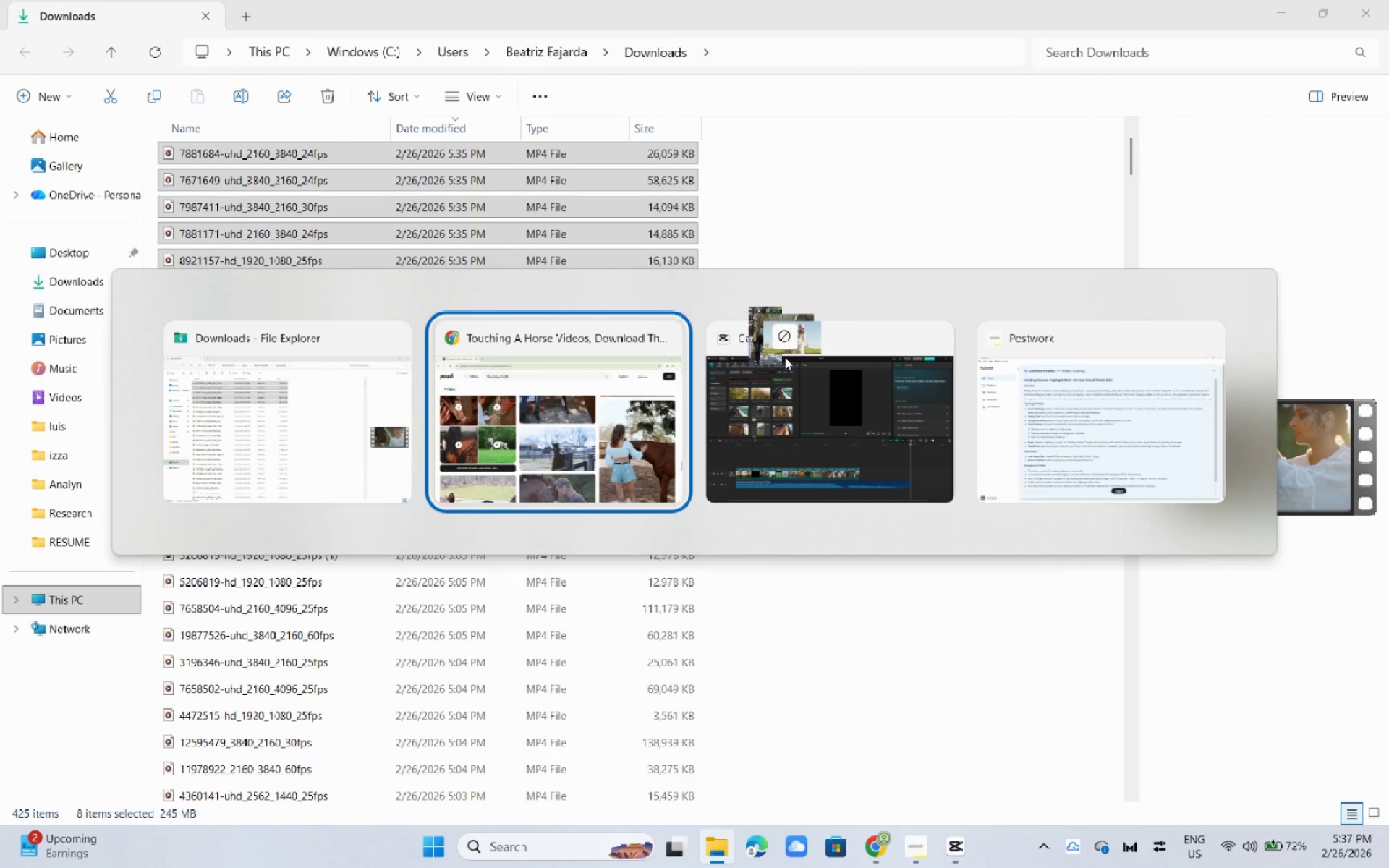 
key(Alt+Tab)
 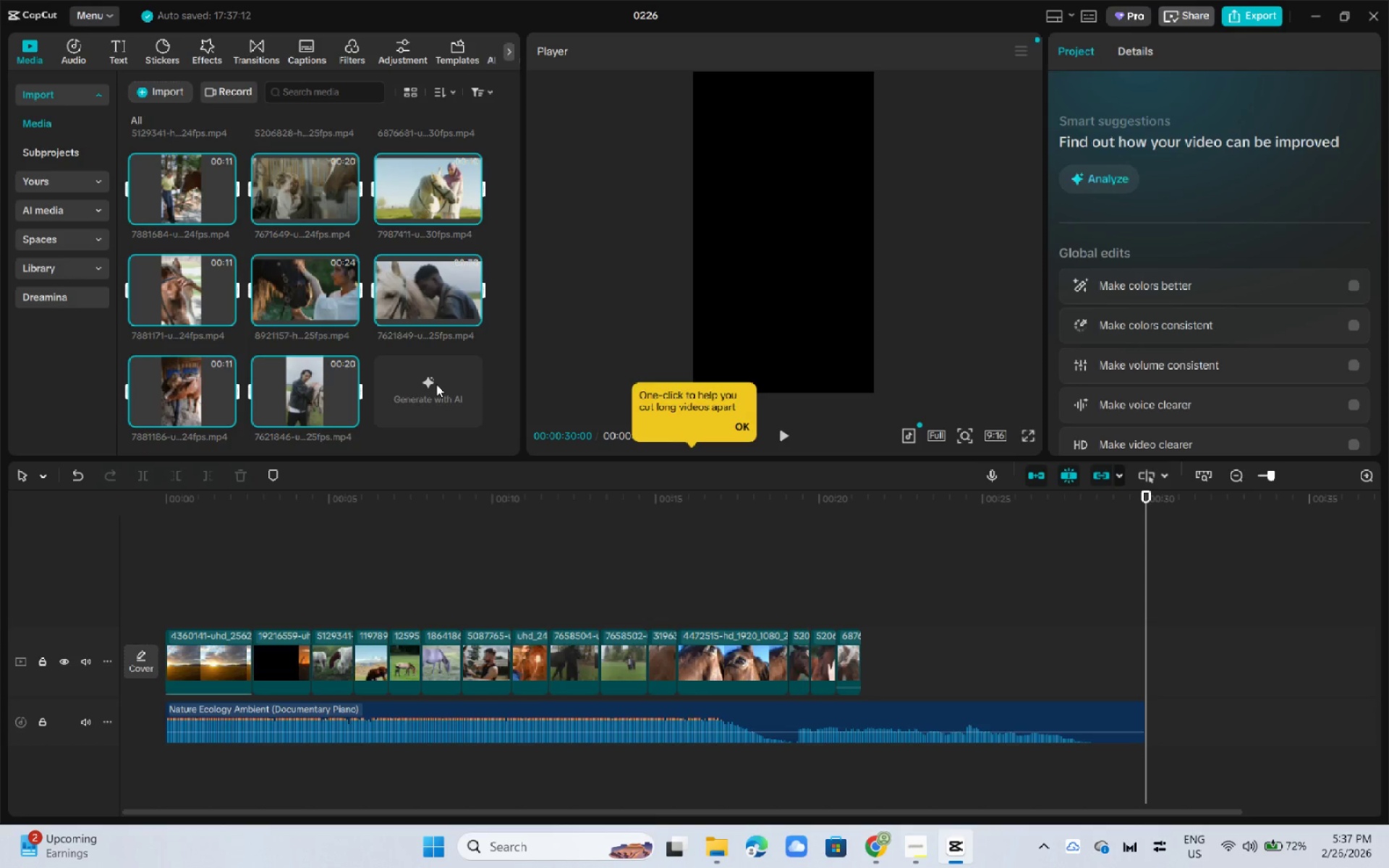 
scroll: coordinate [462, 393], scroll_direction: down, amount: 3.0
 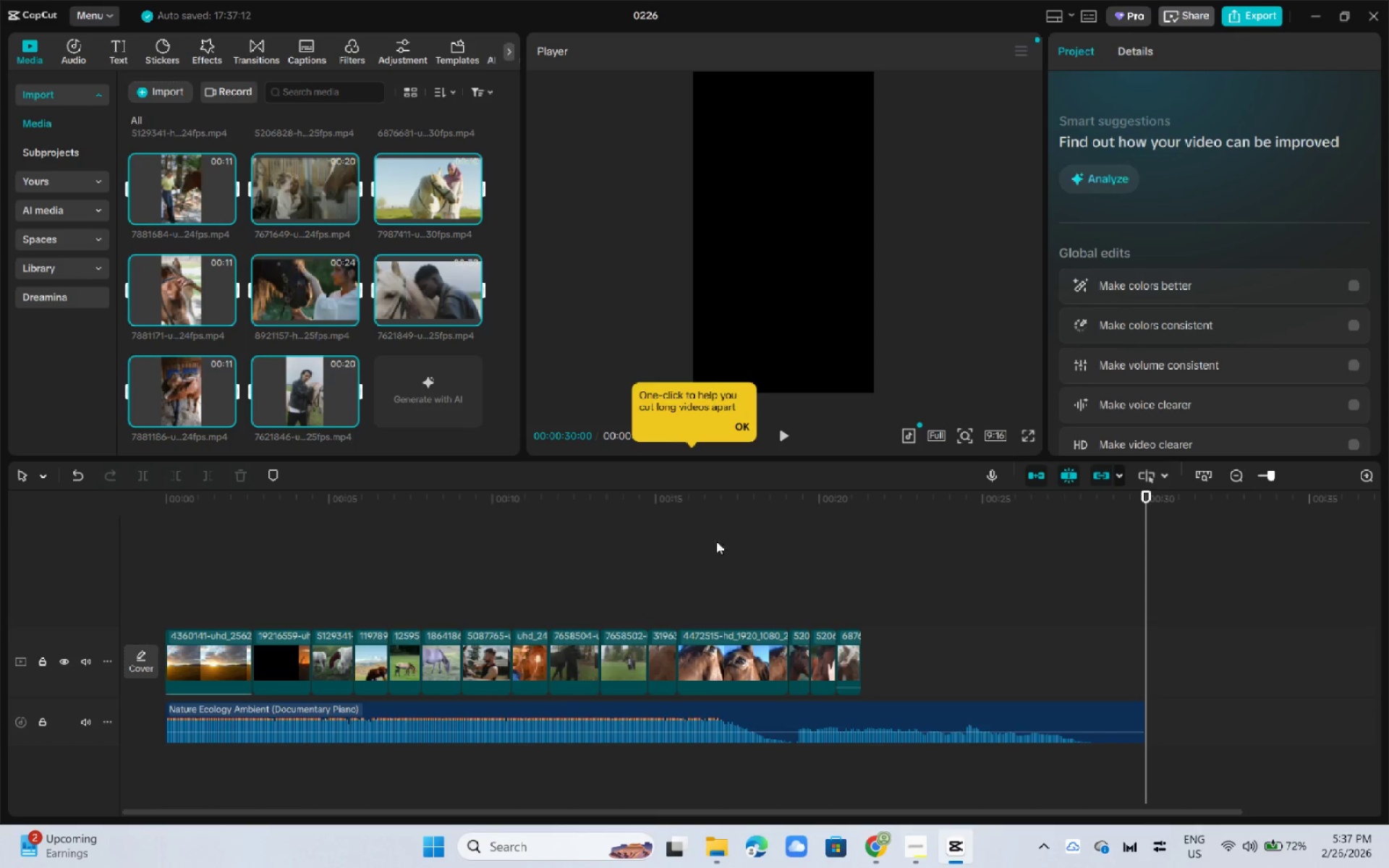 
left_click([839, 533])
 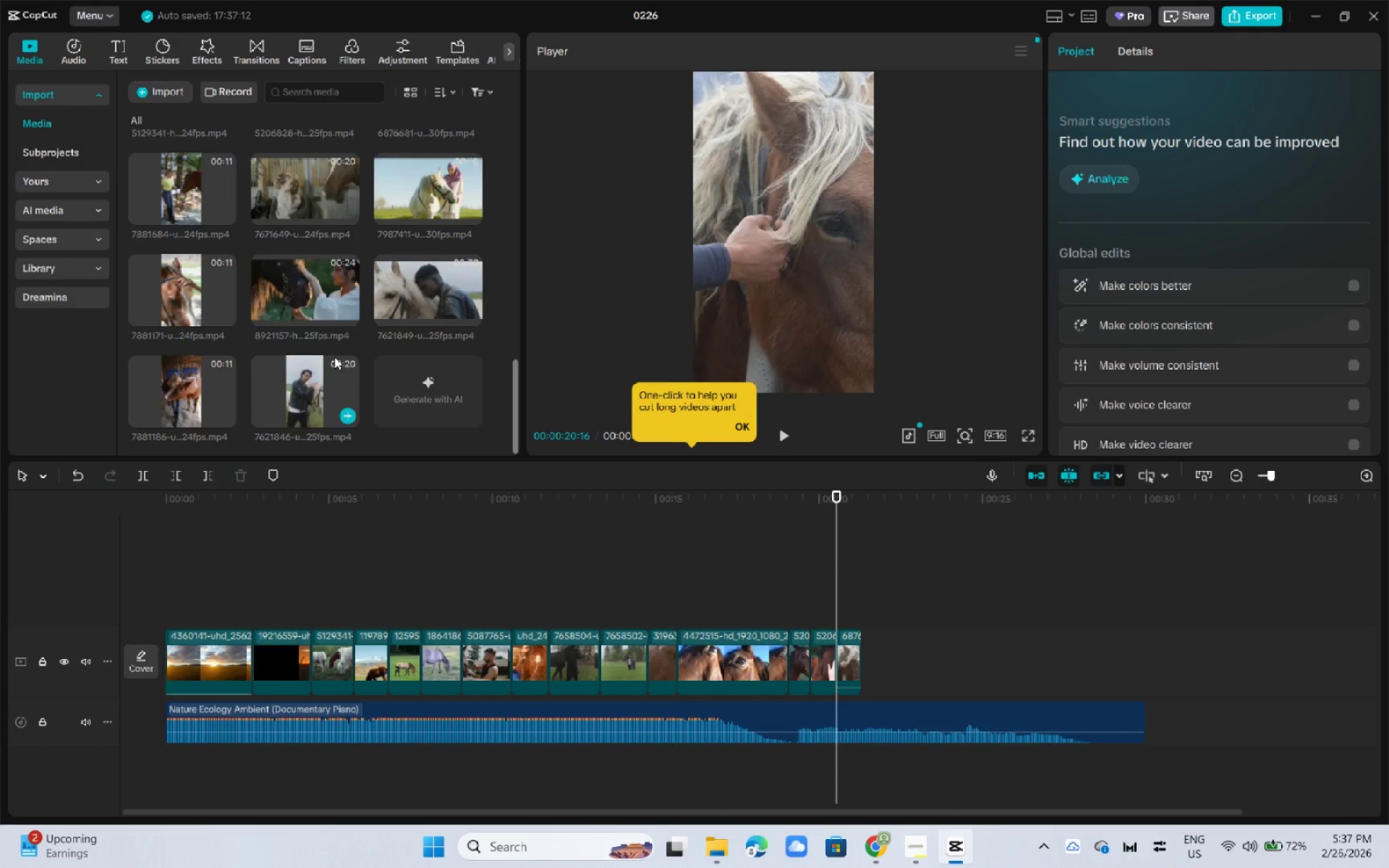 
scroll: coordinate [383, 367], scroll_direction: down, amount: 1.0
 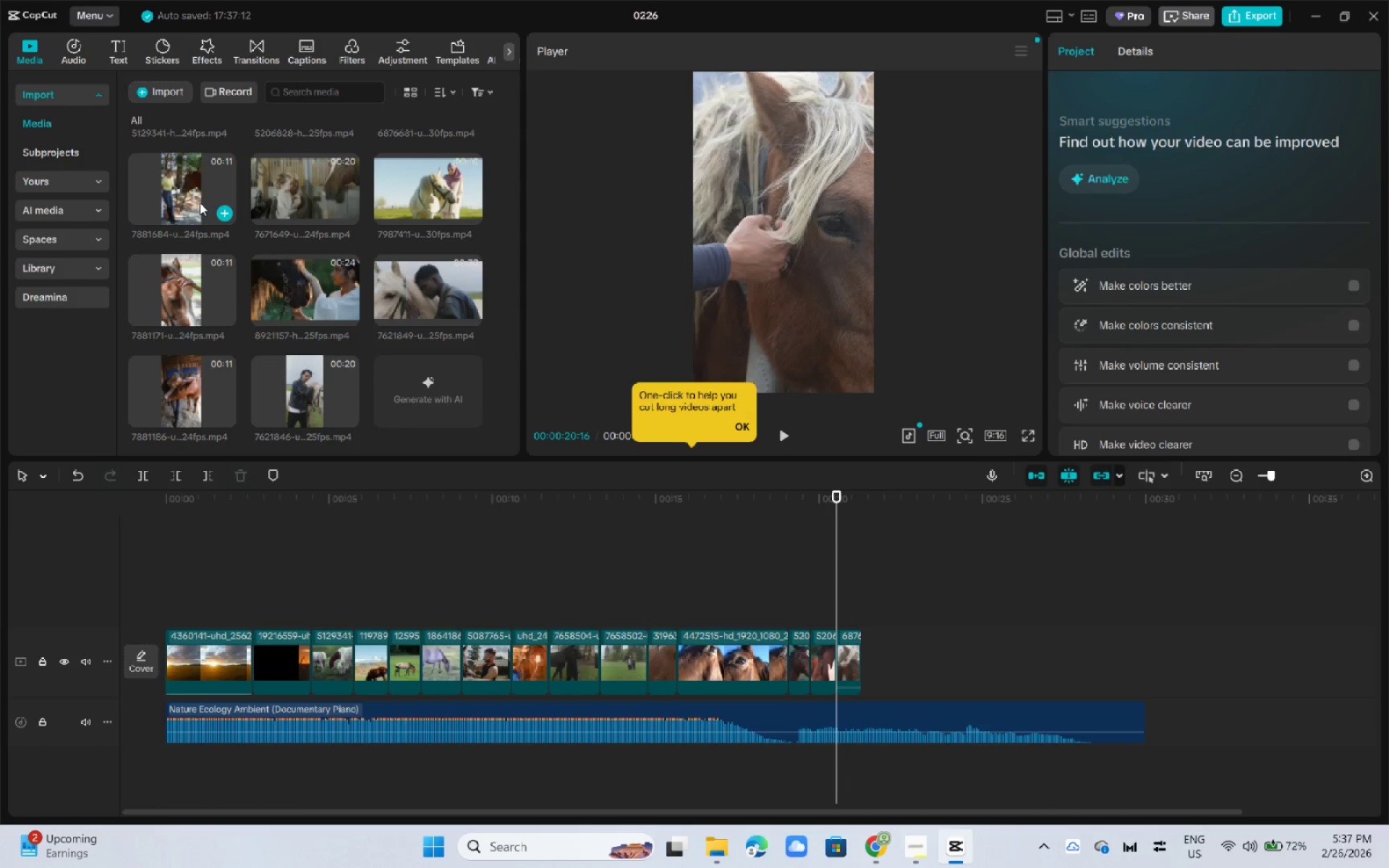 
scroll: coordinate [313, 251], scroll_direction: up, amount: 1.0
 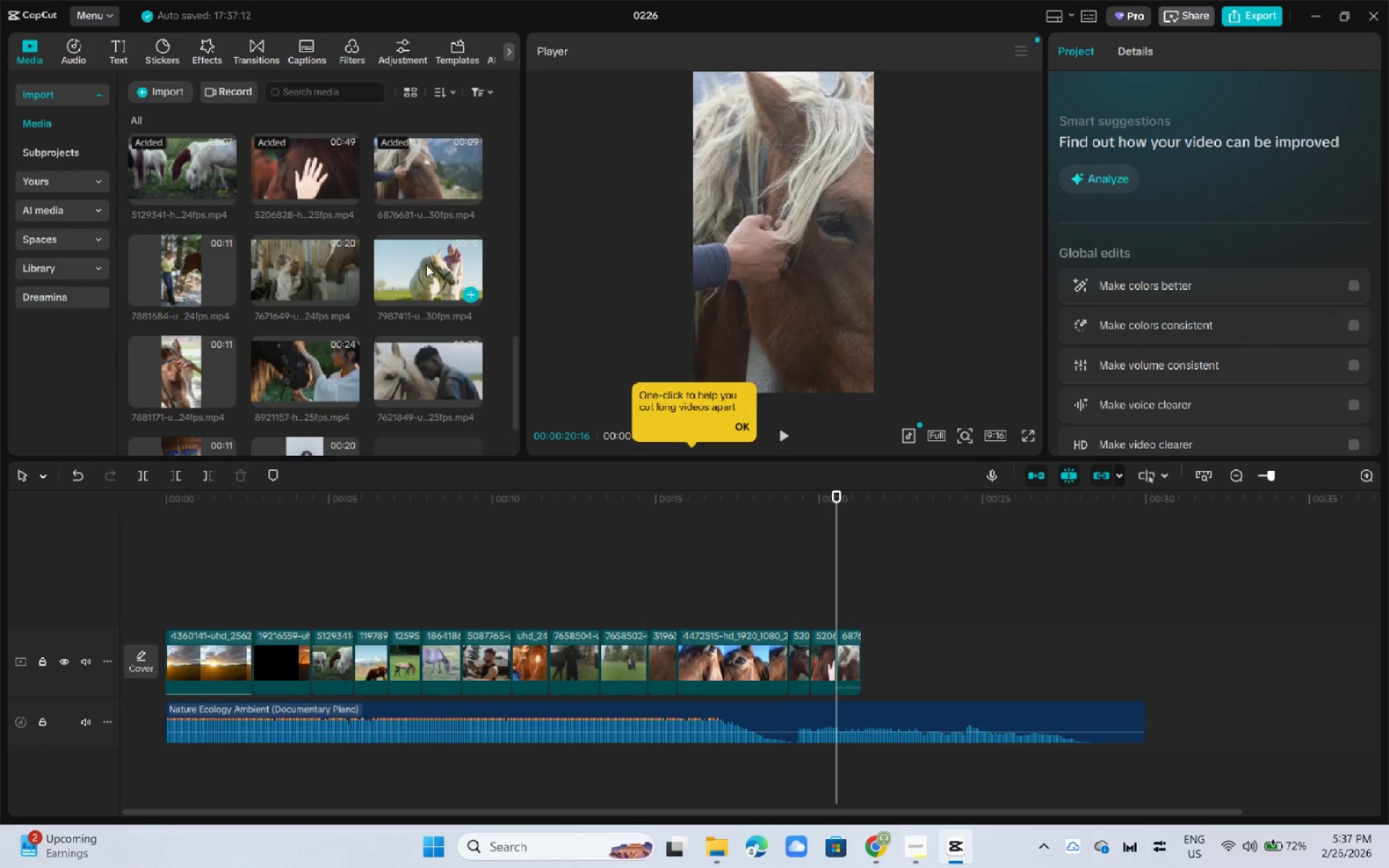 
left_click_drag(start_coordinate=[177, 190], to_coordinate=[865, 642])
 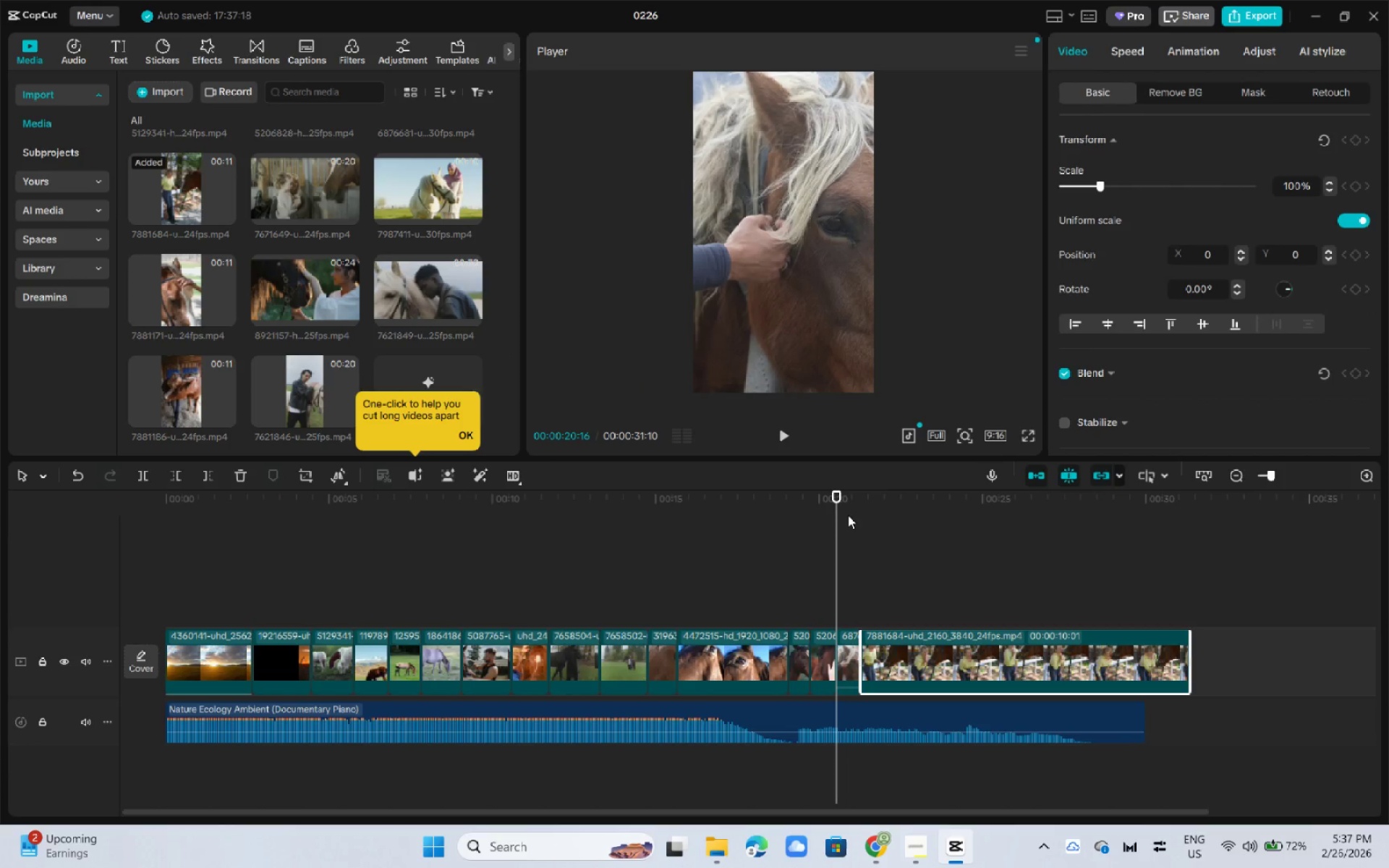 
scroll: coordinate [328, 281], scroll_direction: down, amount: 2.0
 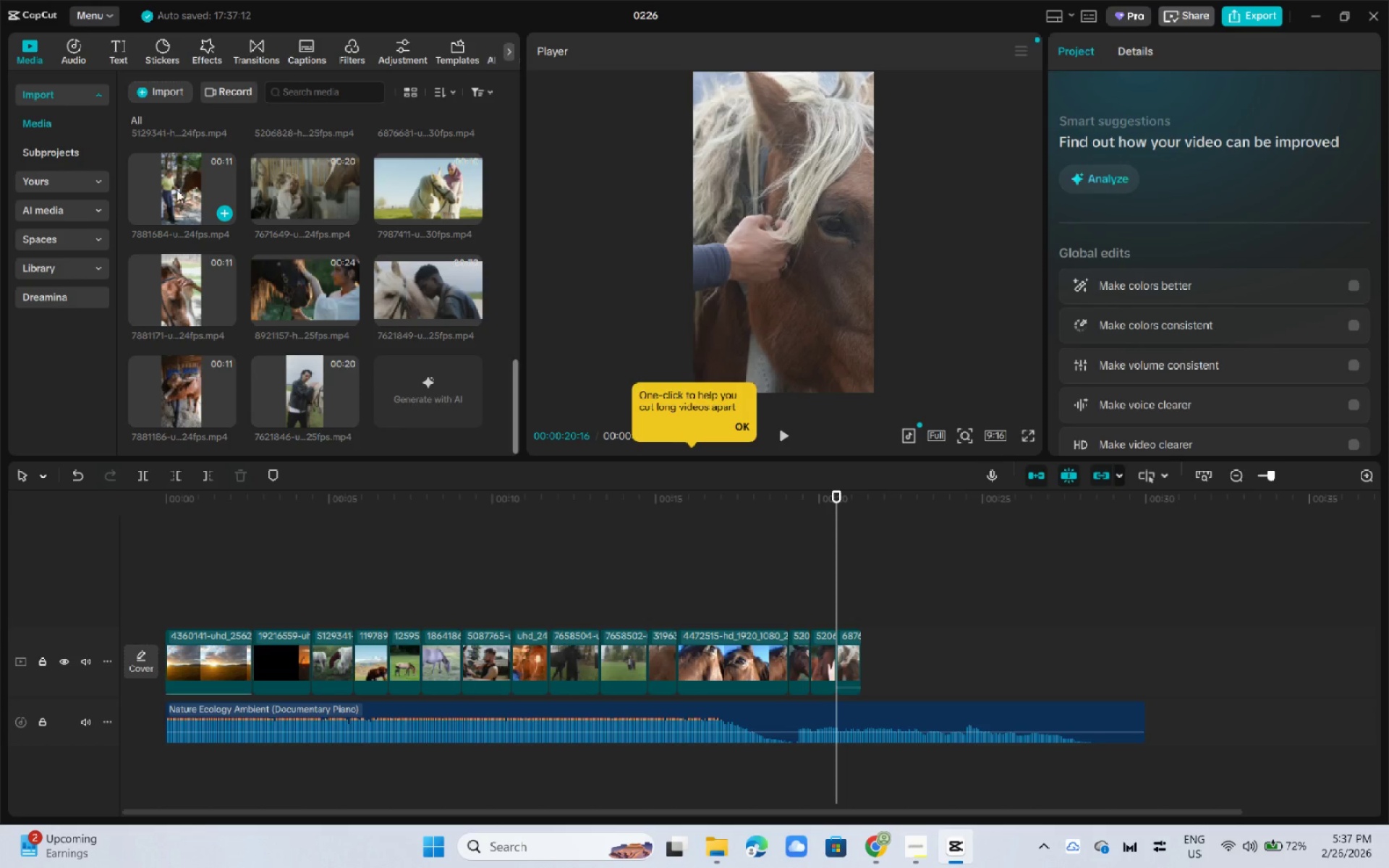 
left_click_drag(start_coordinate=[852, 501], to_coordinate=[984, 518])
 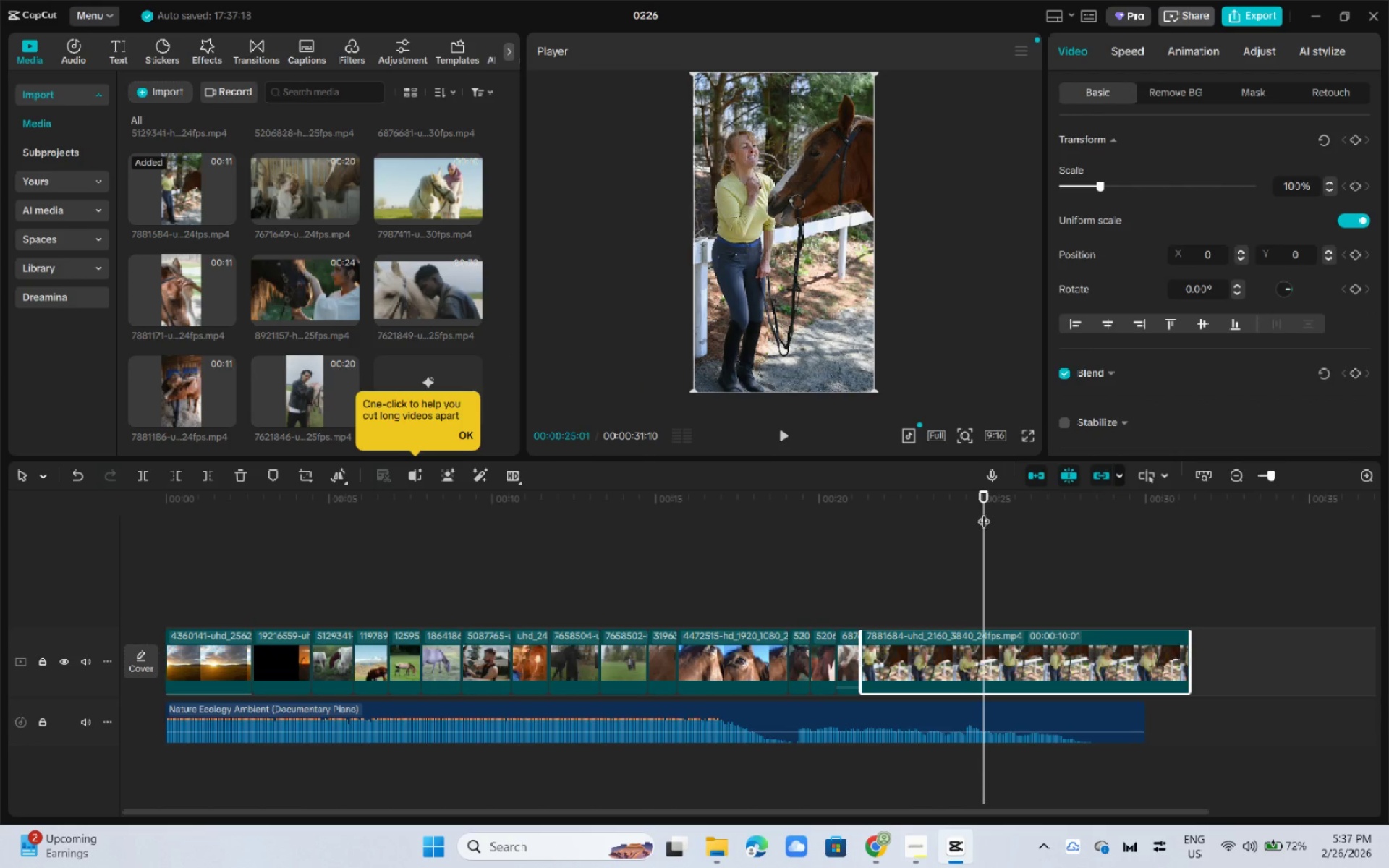 
left_click_drag(start_coordinate=[987, 507], to_coordinate=[1071, 514])
 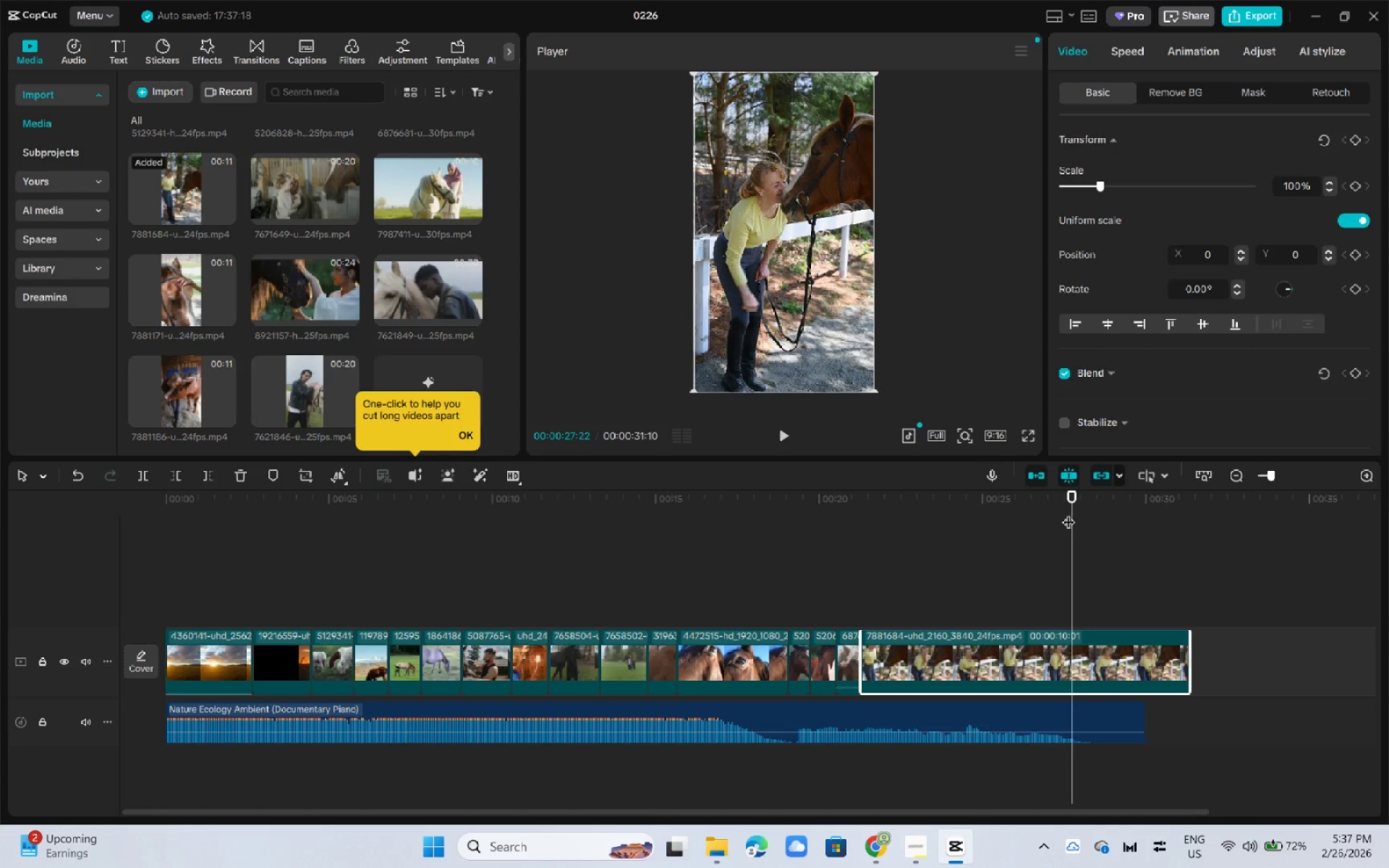 
key(Control+V)
 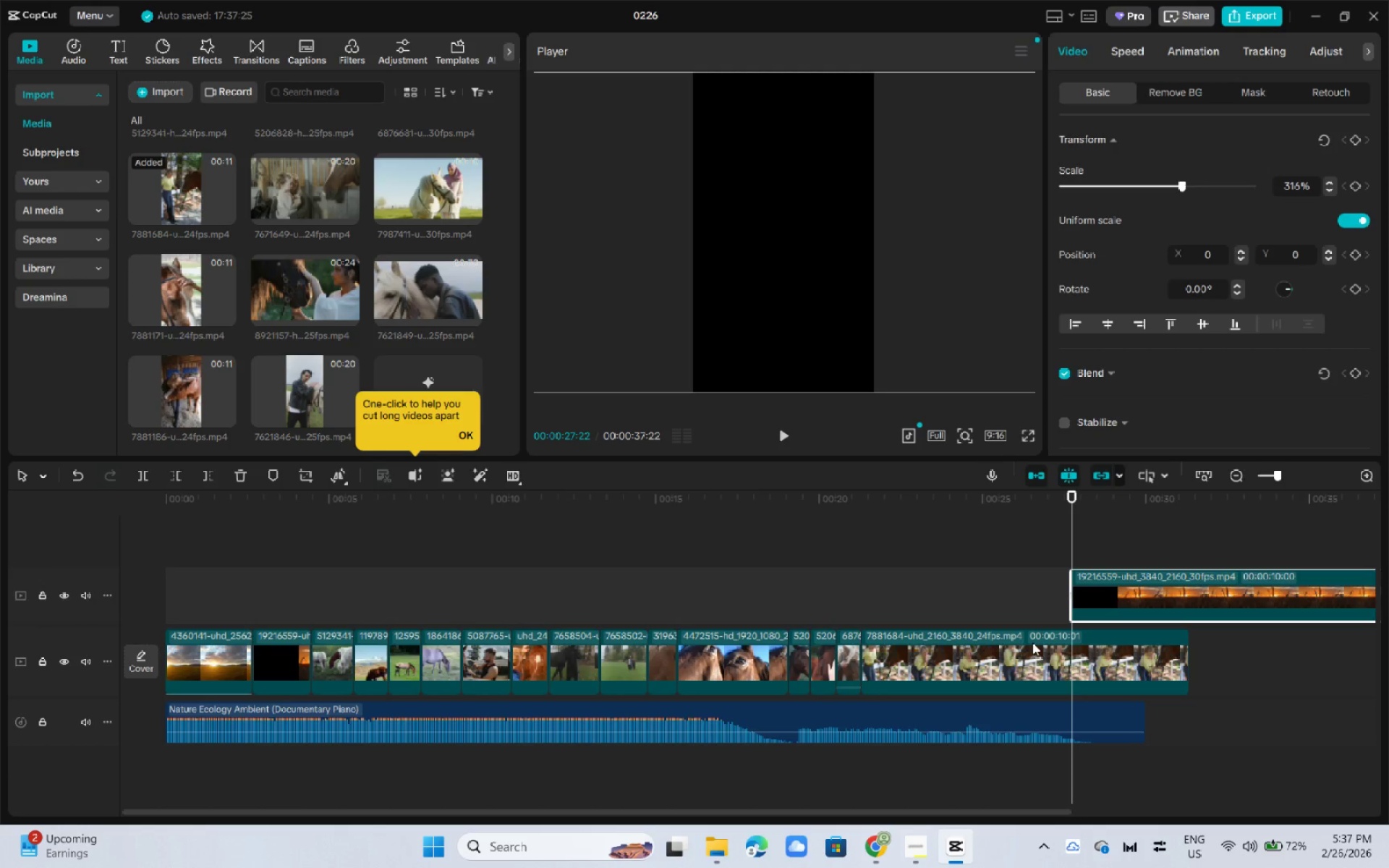 
key(Control+Z)
 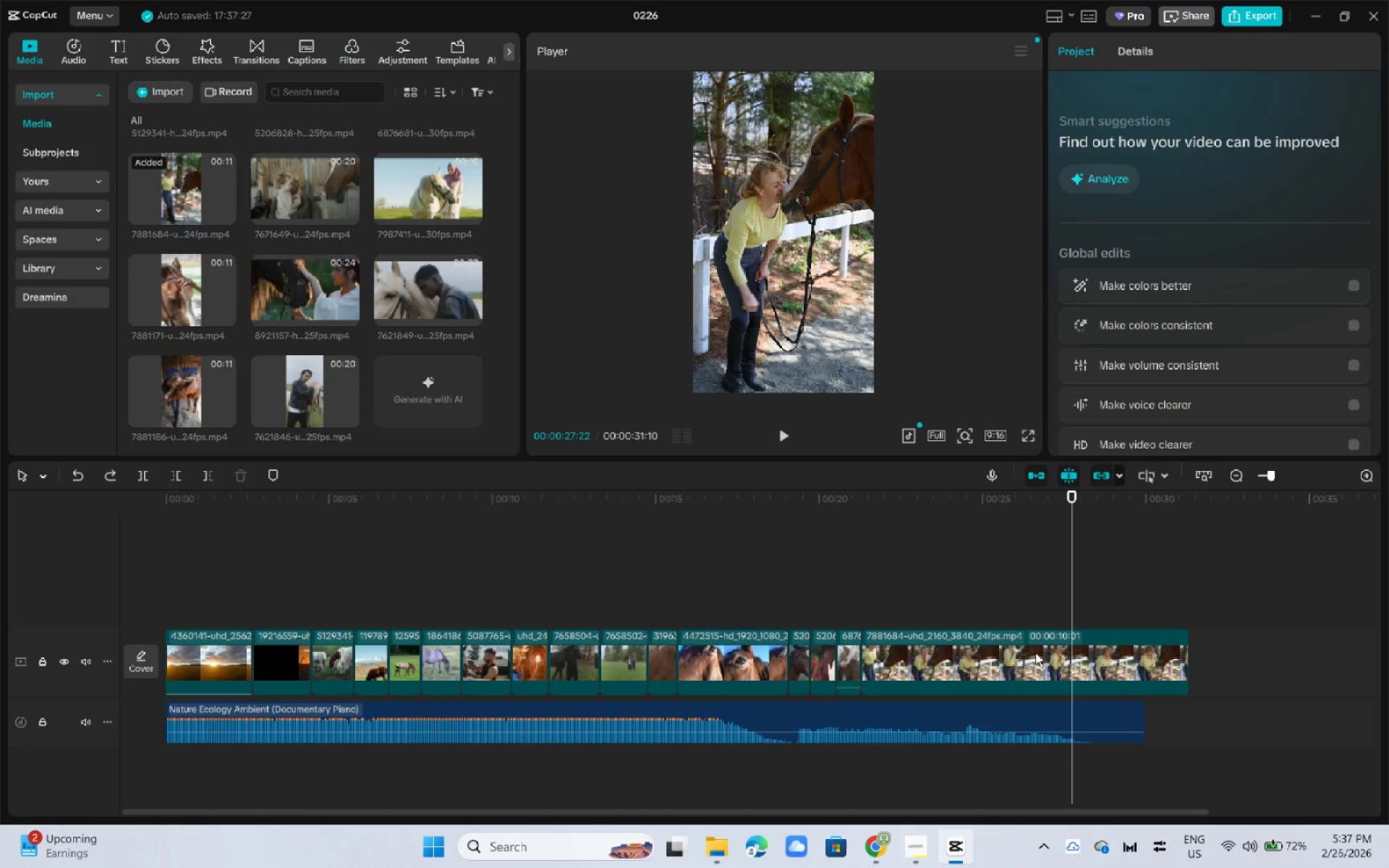 
key(Control+B)
 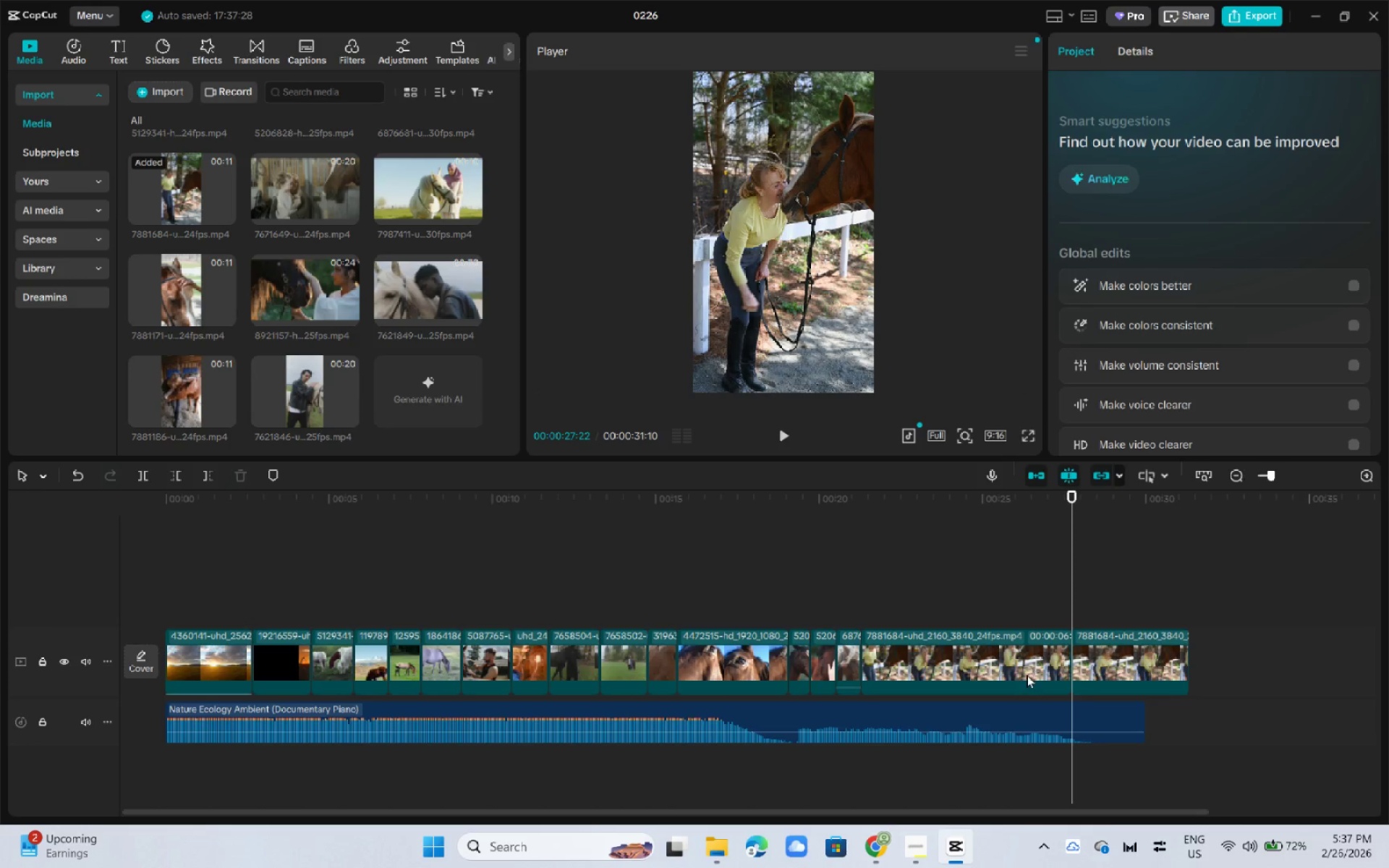 
left_click([1027, 675])
 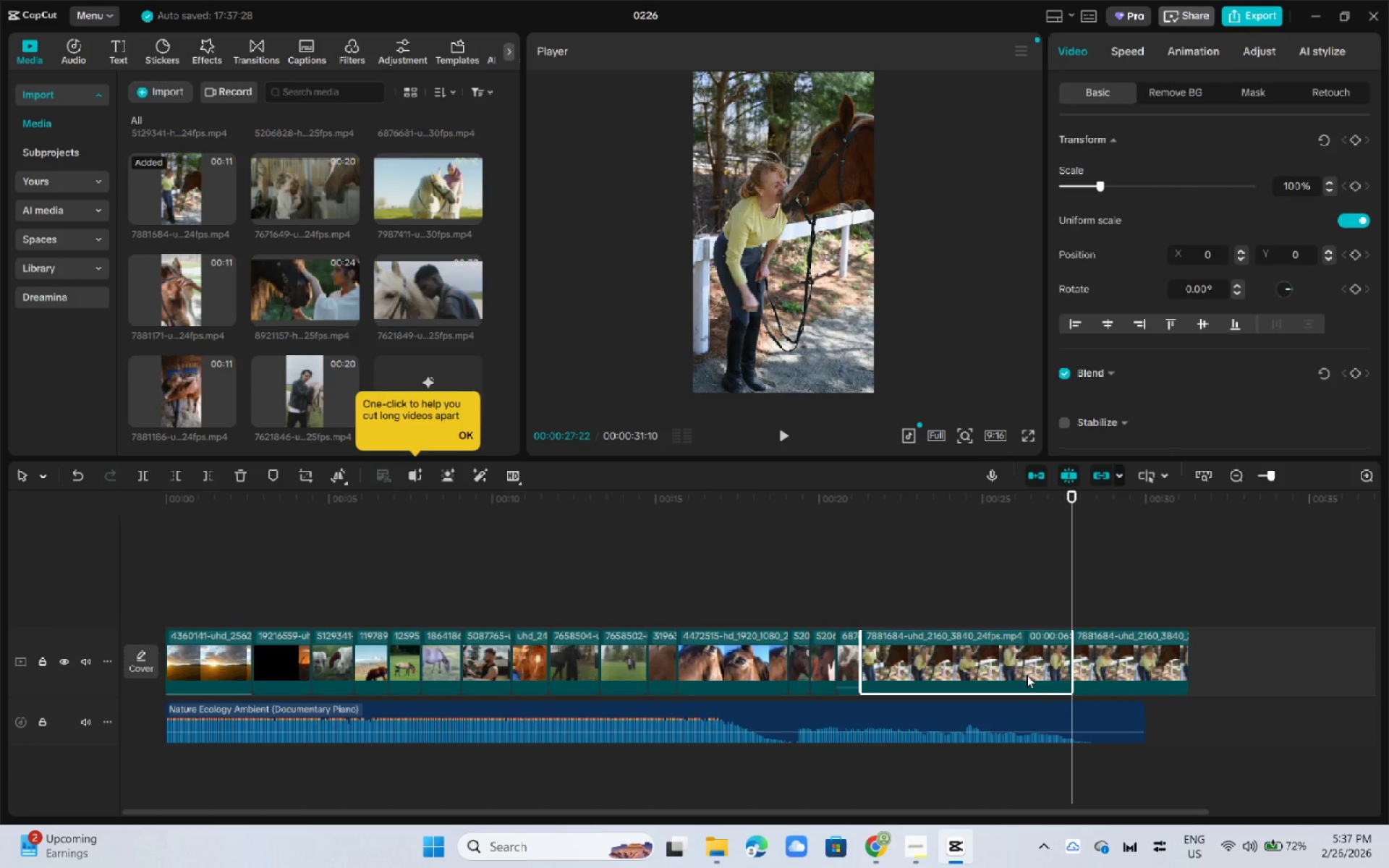 
key(Delete)
 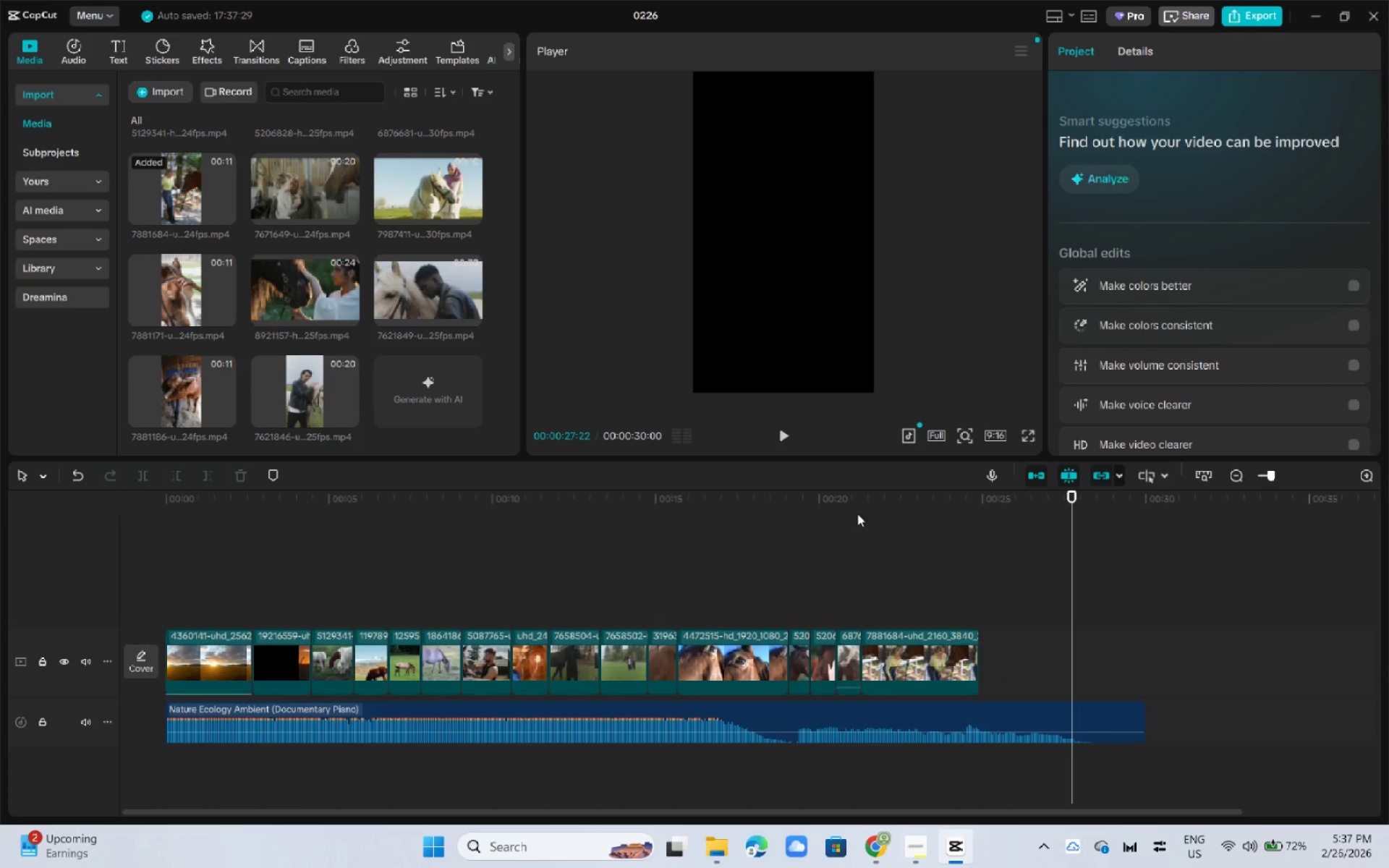 
left_click_drag(start_coordinate=[857, 514], to_coordinate=[880, 516])
 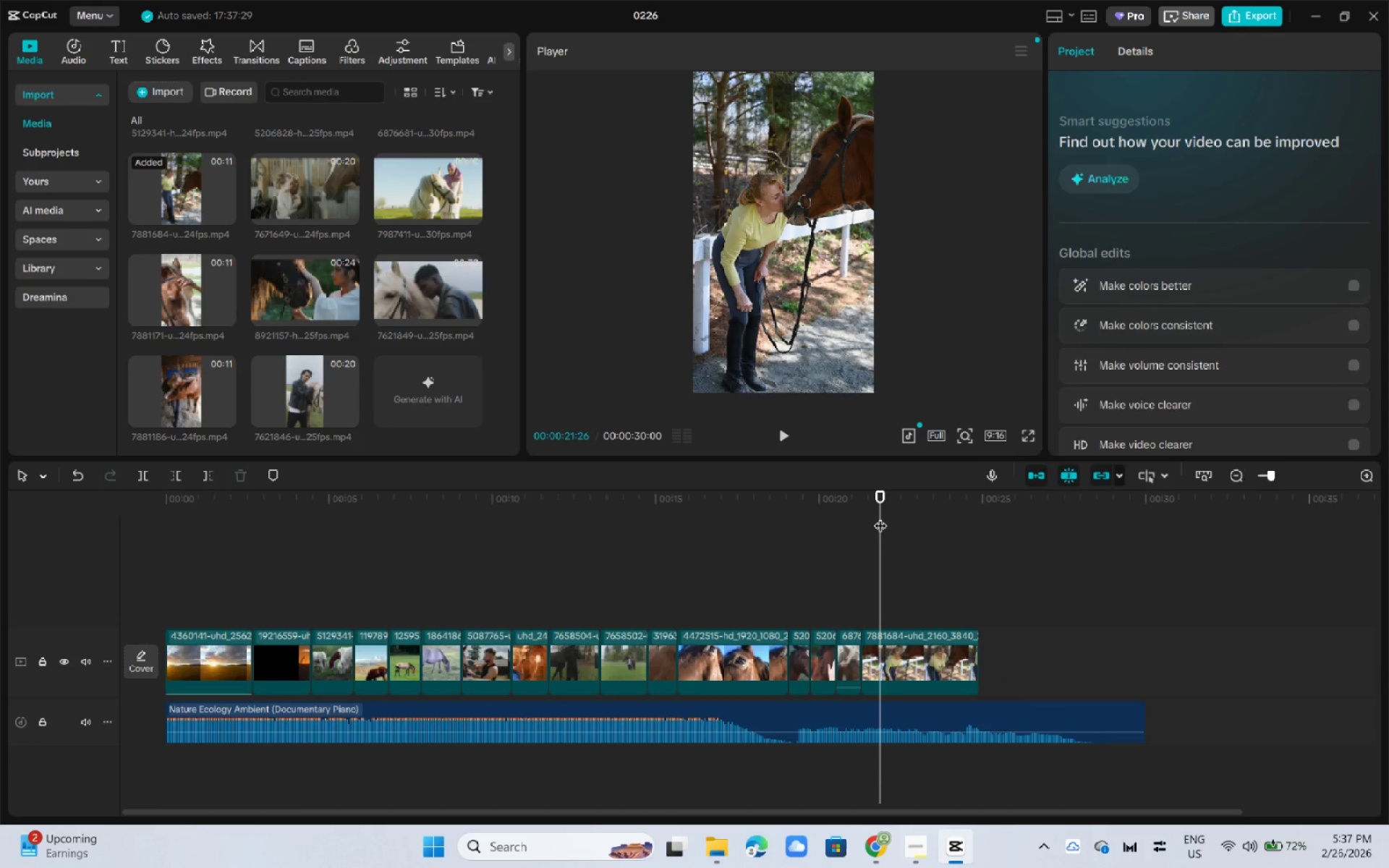 
key(Control+B)
 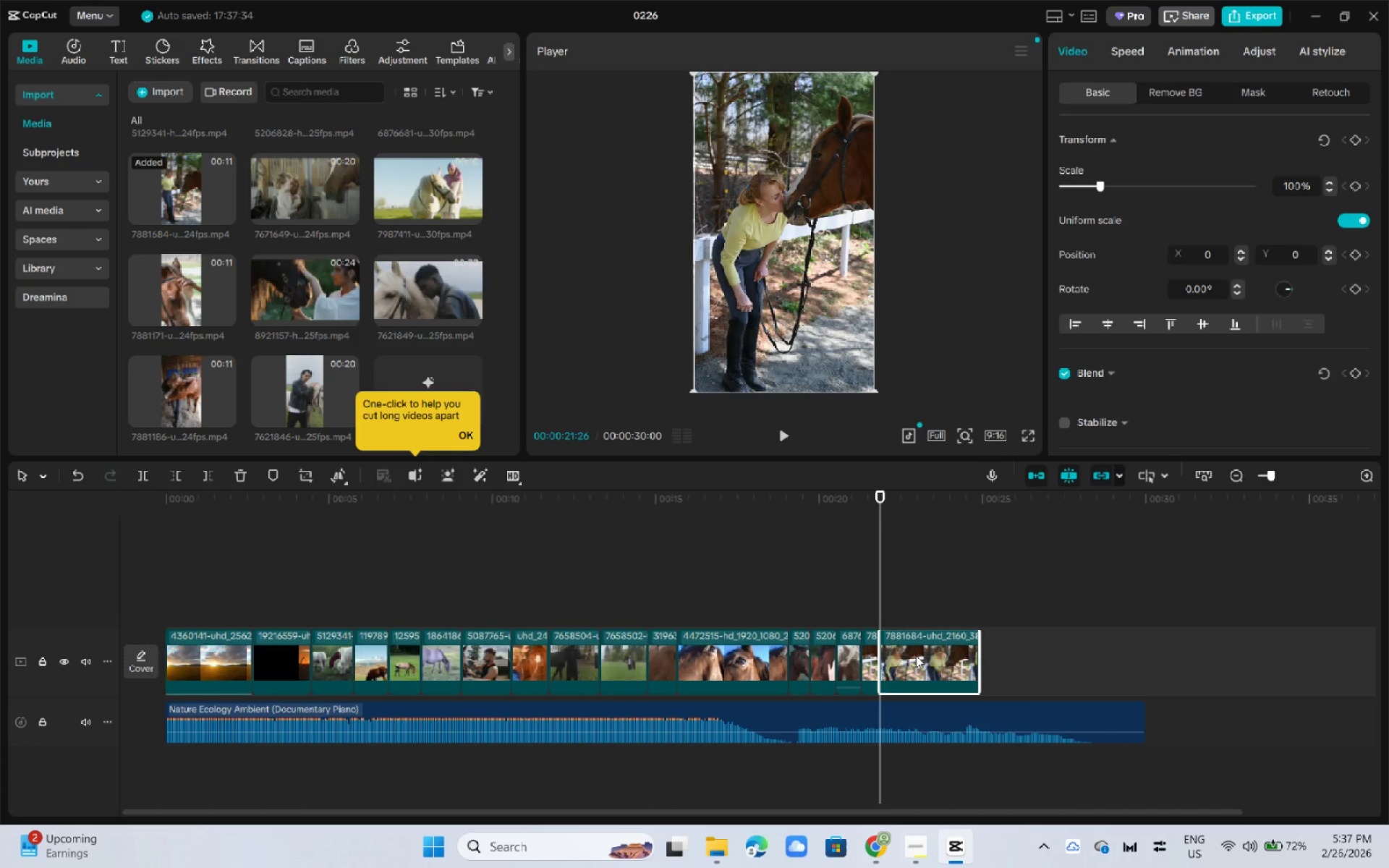 
key(Delete)
 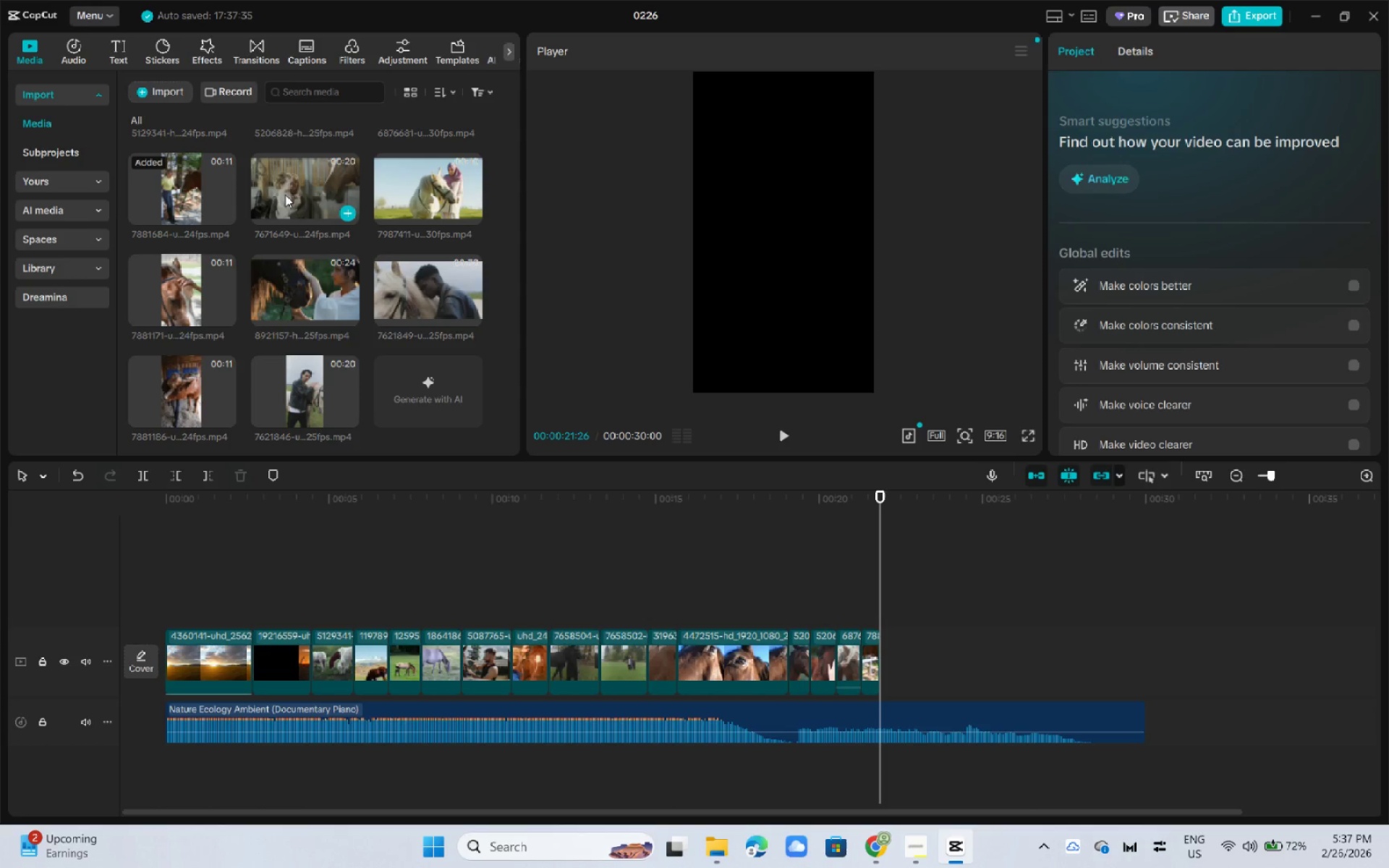 
left_click_drag(start_coordinate=[285, 195], to_coordinate=[894, 655])
 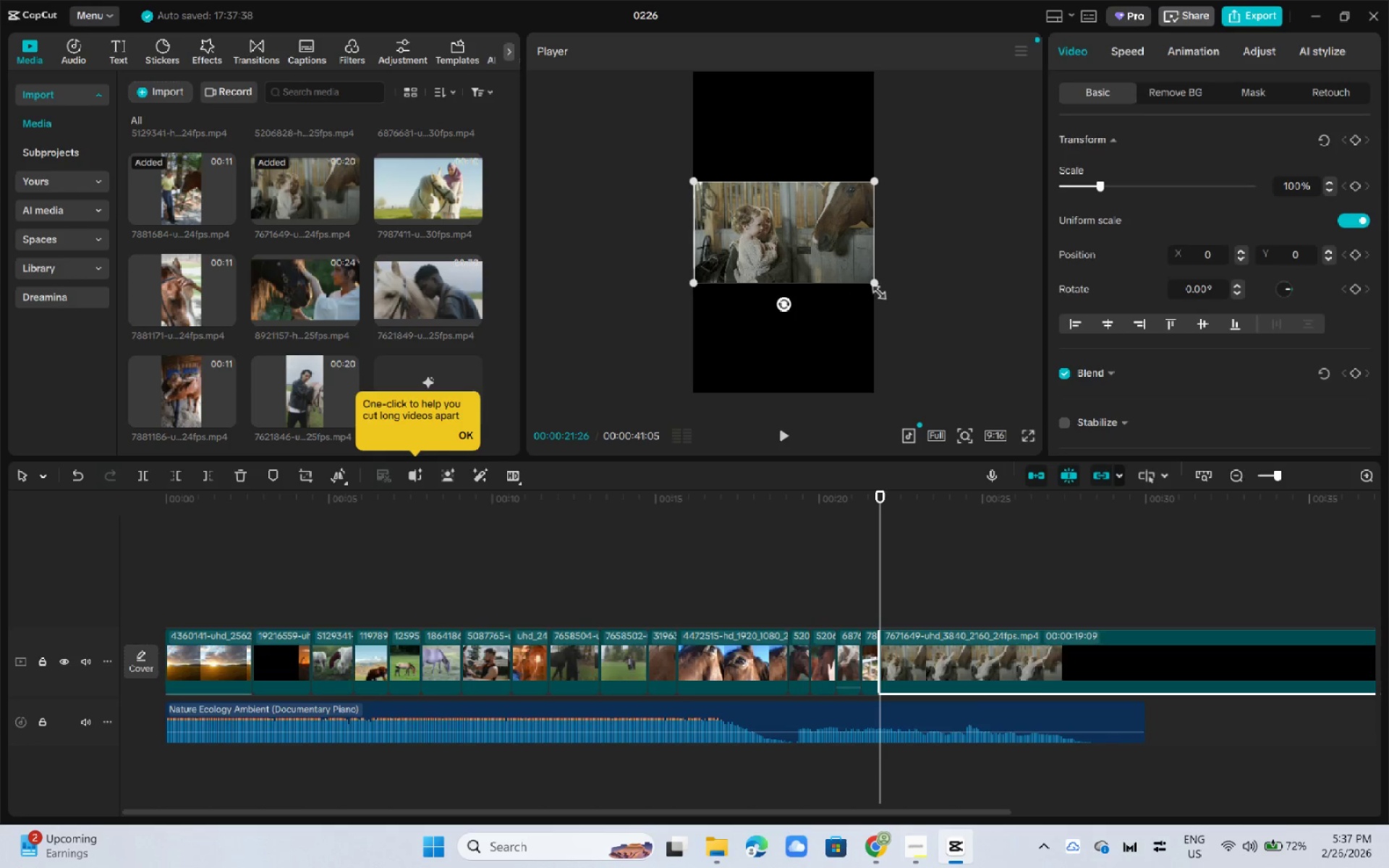 
left_click_drag(start_coordinate=[877, 284], to_coordinate=[1119, 576])
 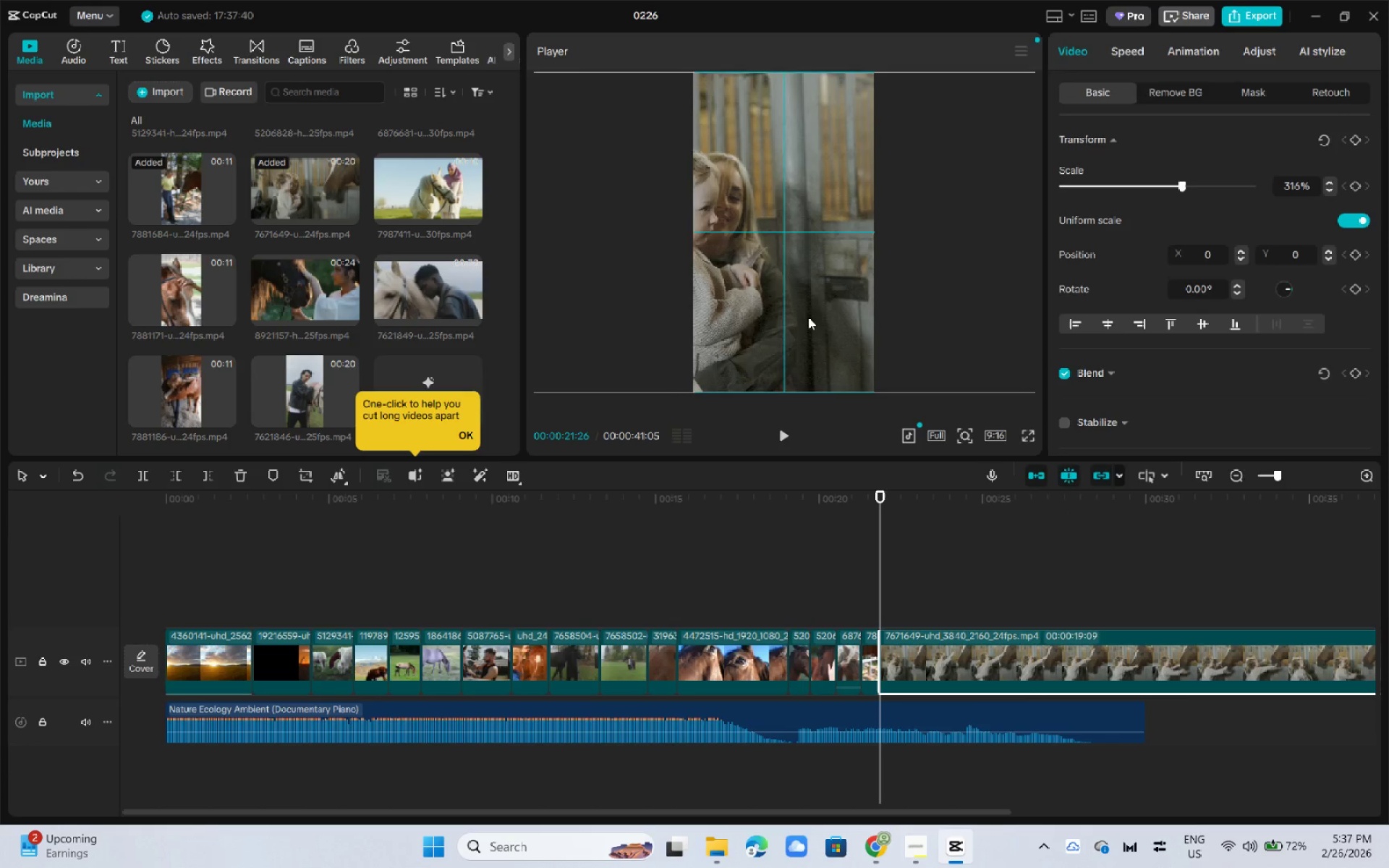 
left_click_drag(start_coordinate=[817, 320], to_coordinate=[798, 315])
 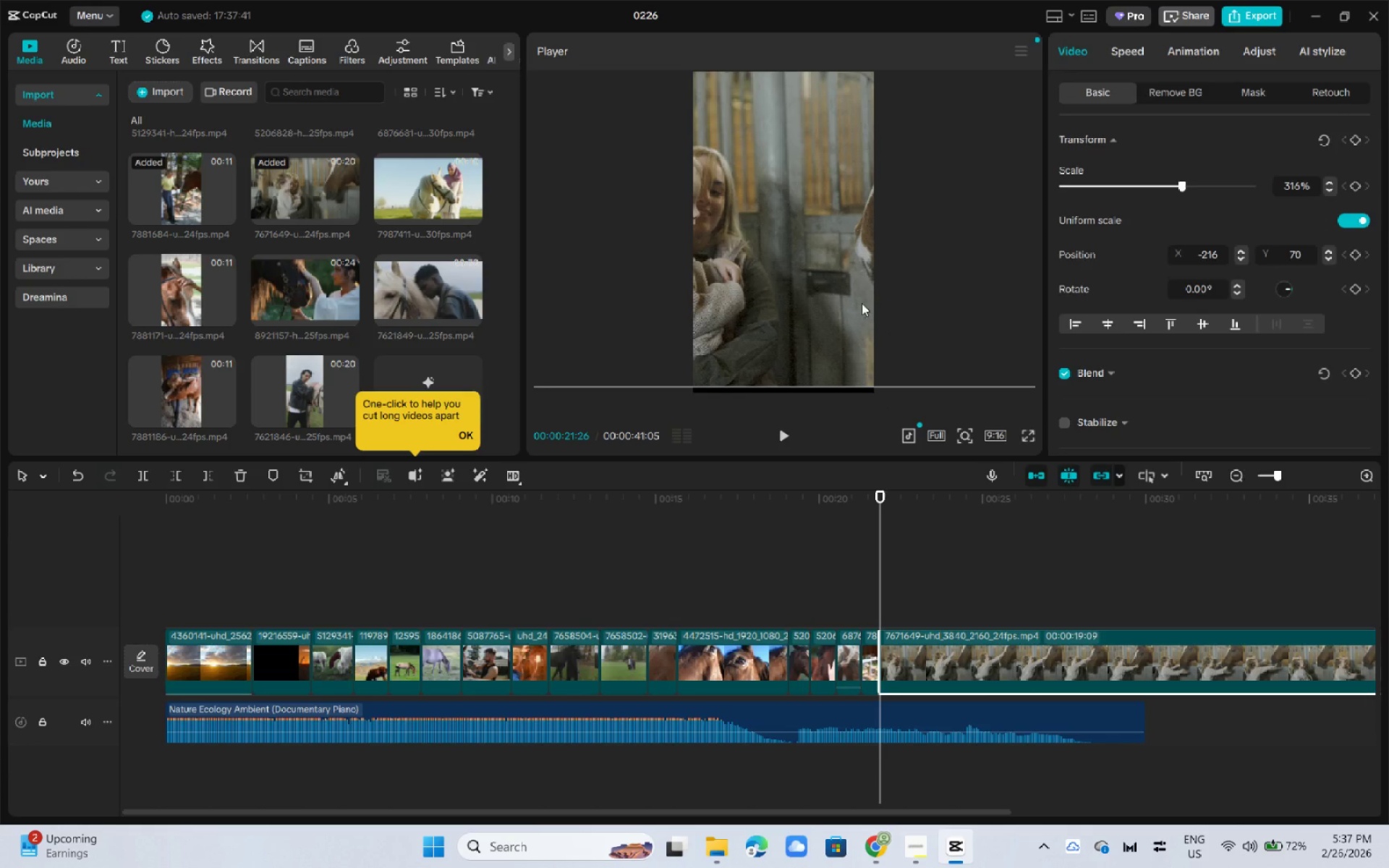 
left_click_drag(start_coordinate=[862, 303], to_coordinate=[864, 312])
 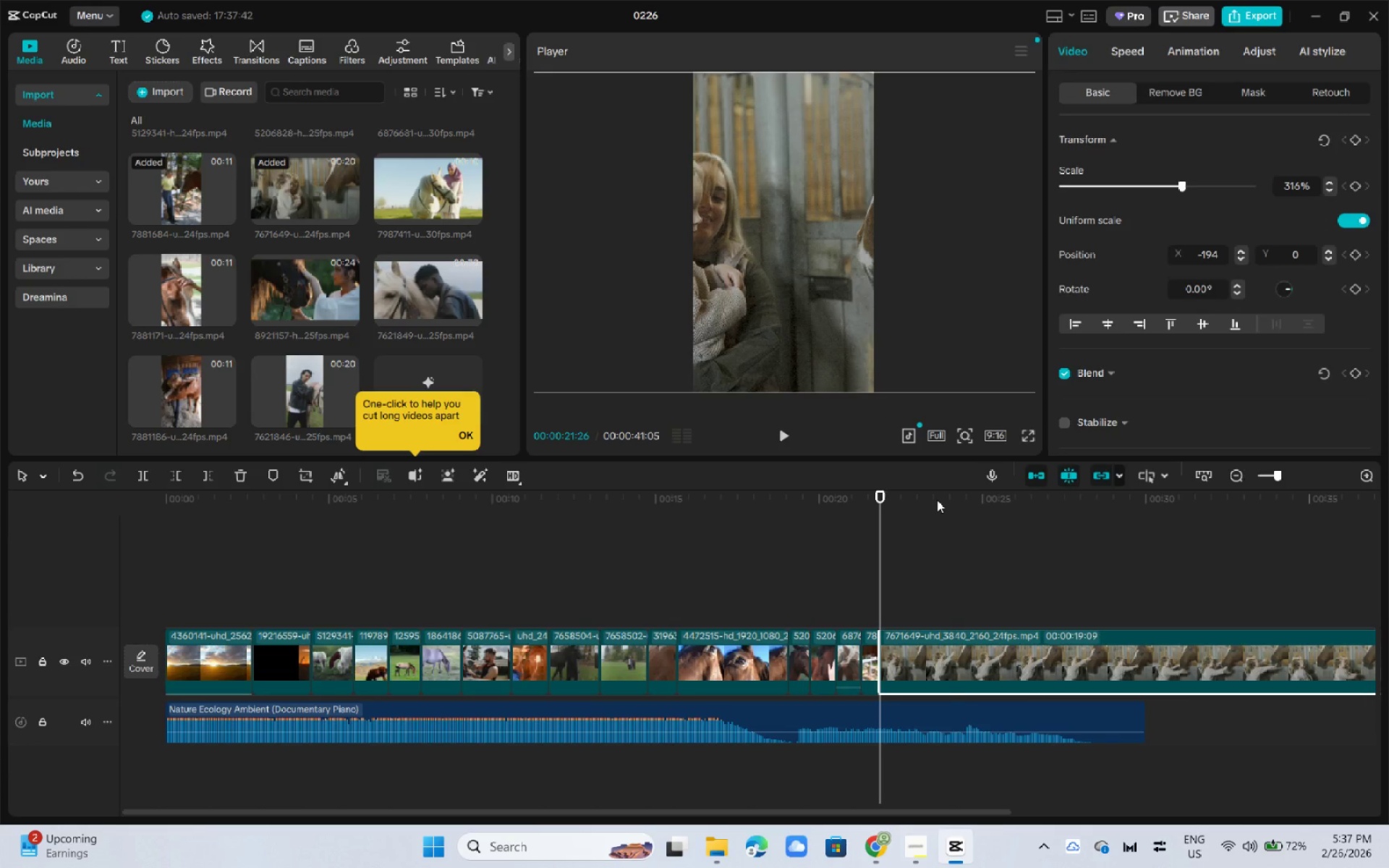 
left_click_drag(start_coordinate=[937, 500], to_coordinate=[1031, 508])
 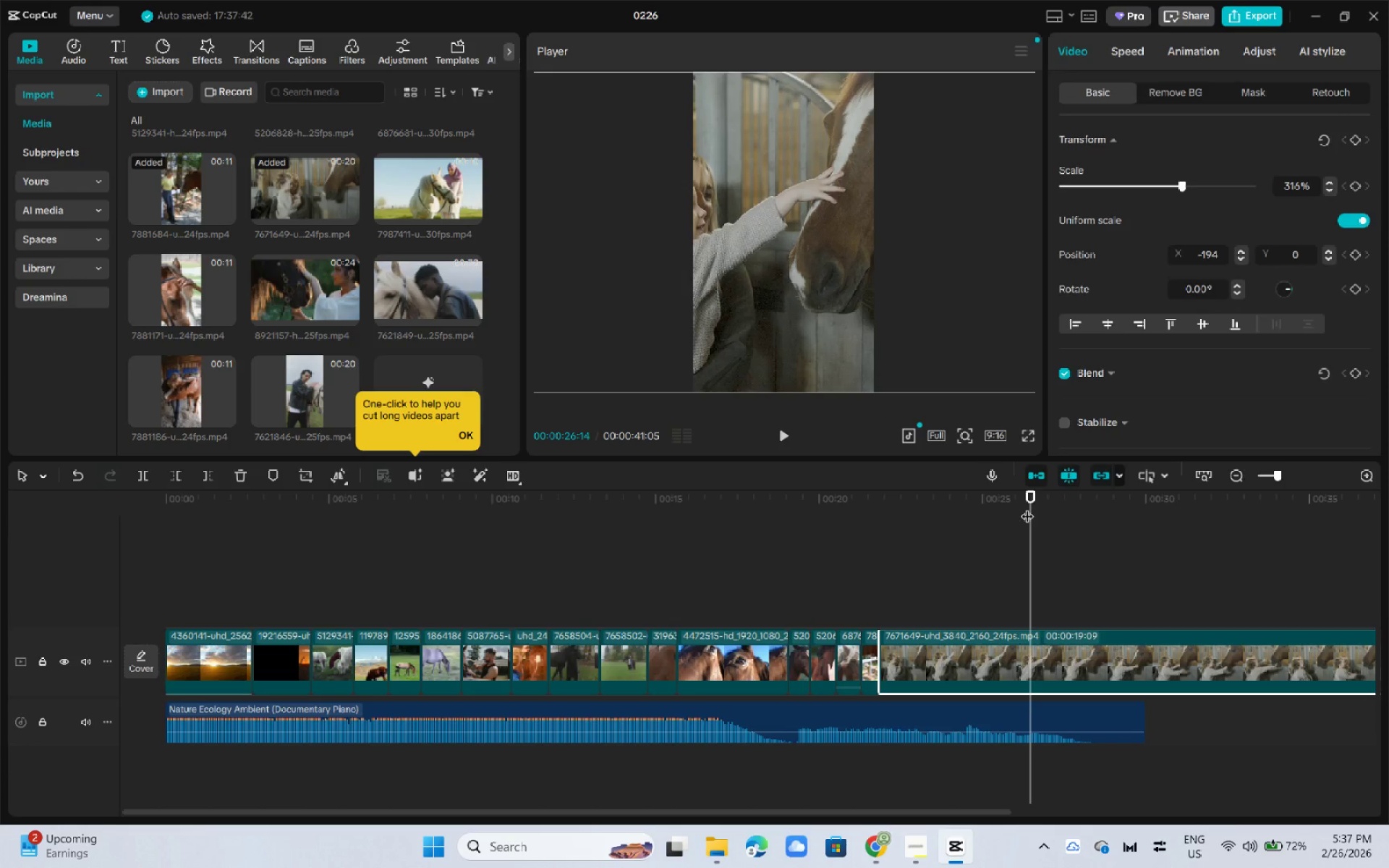 
key(Control+B)
 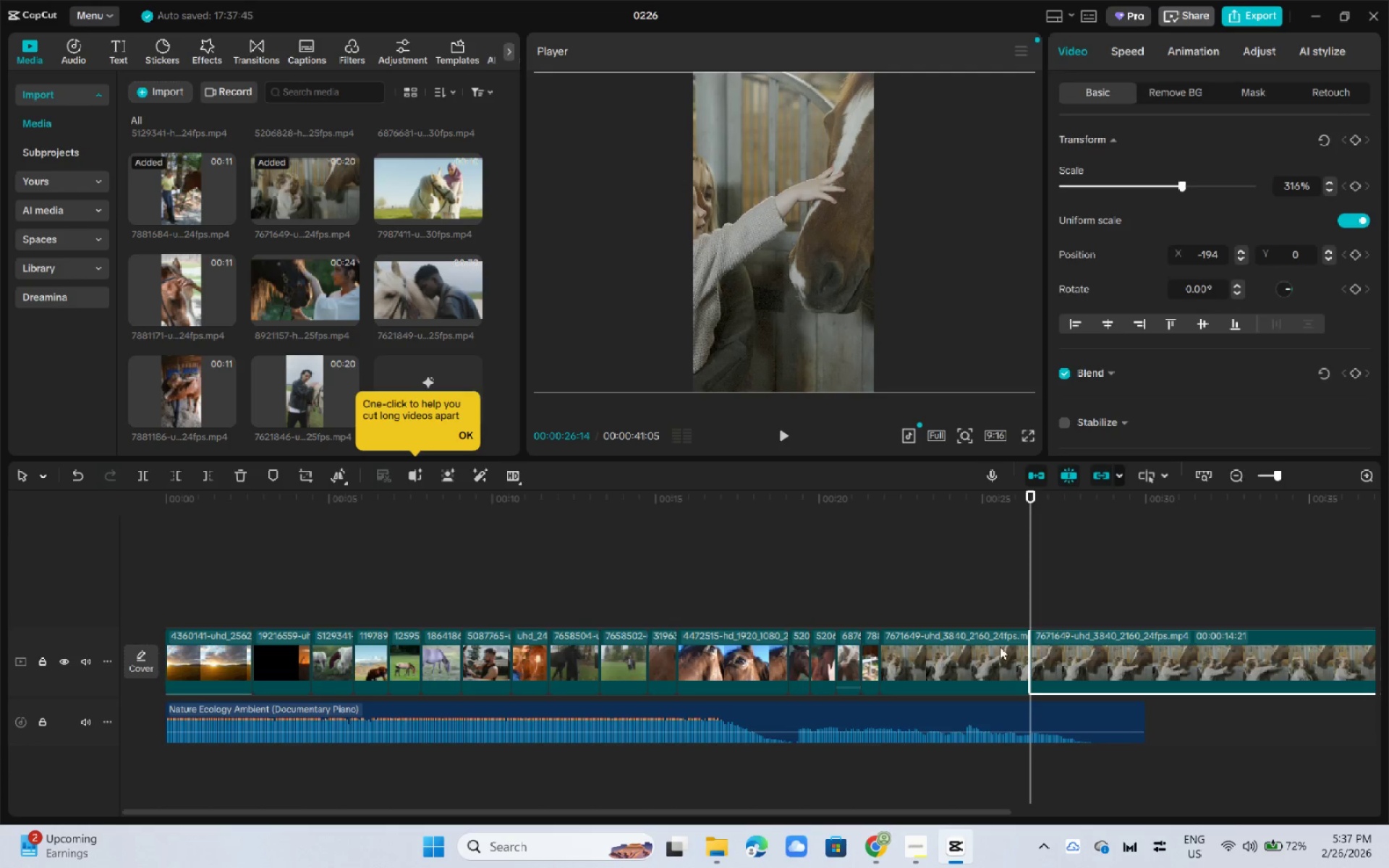 
left_click([1000, 647])
 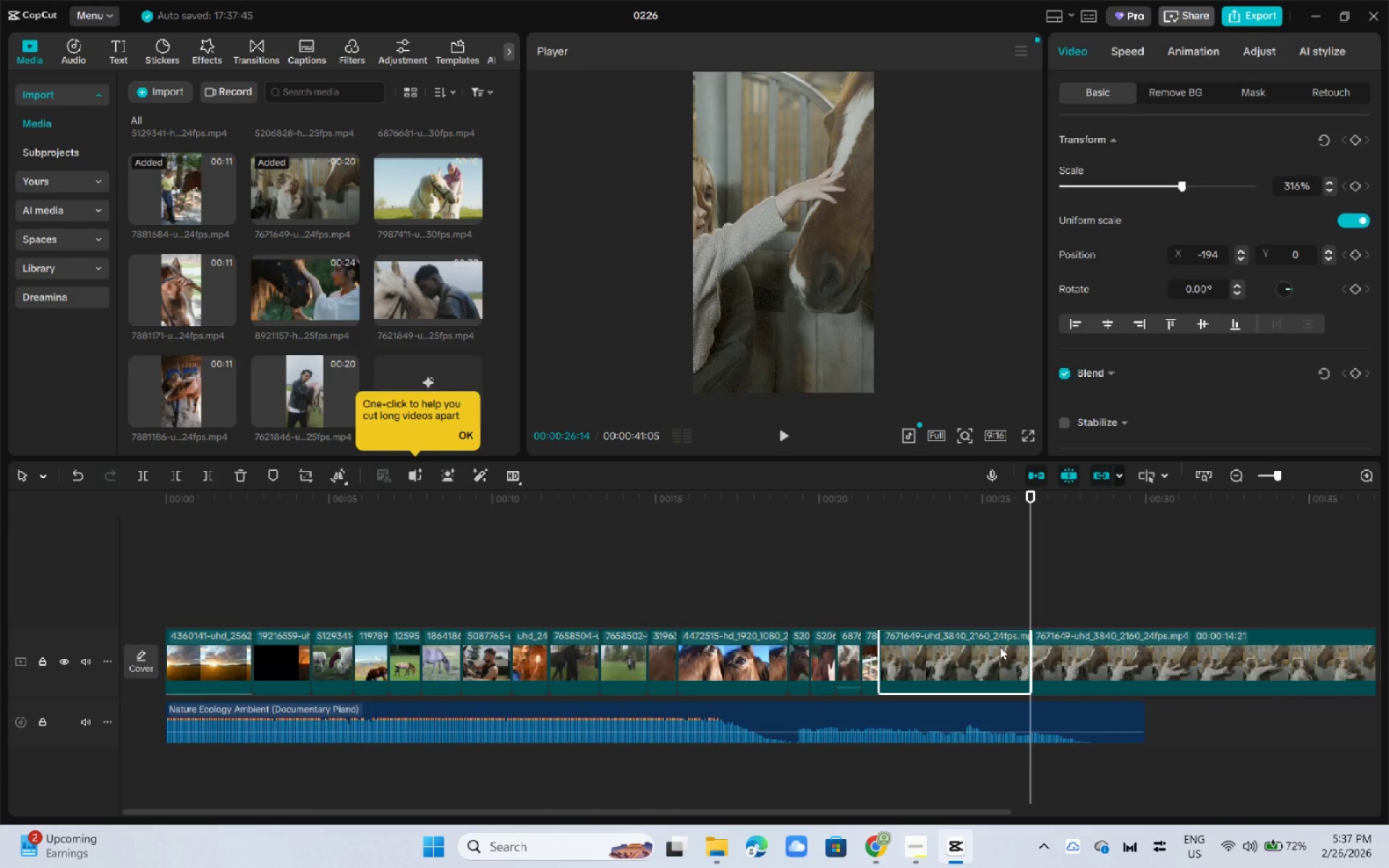 
key(Delete)
 